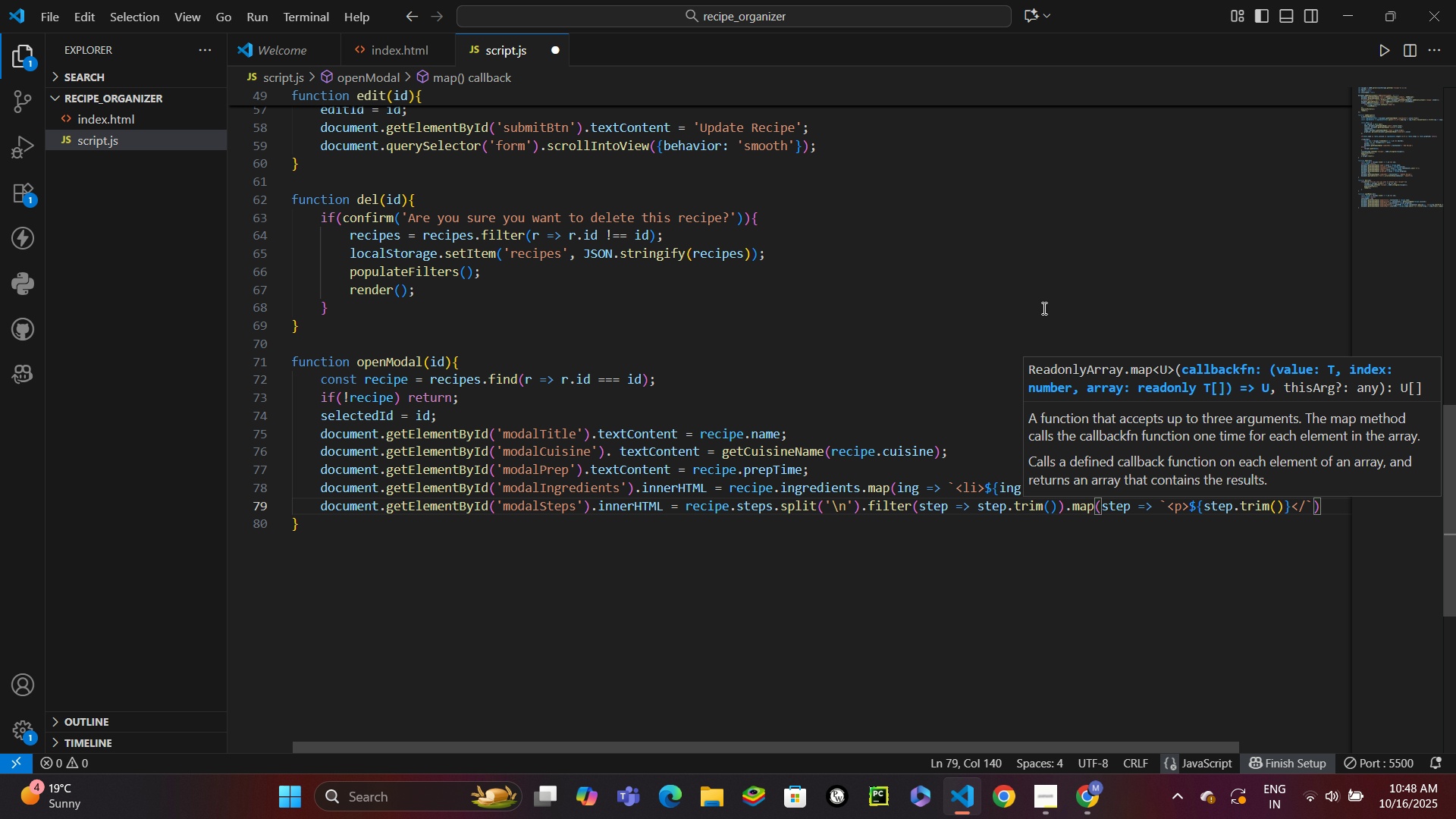 
key(P)
 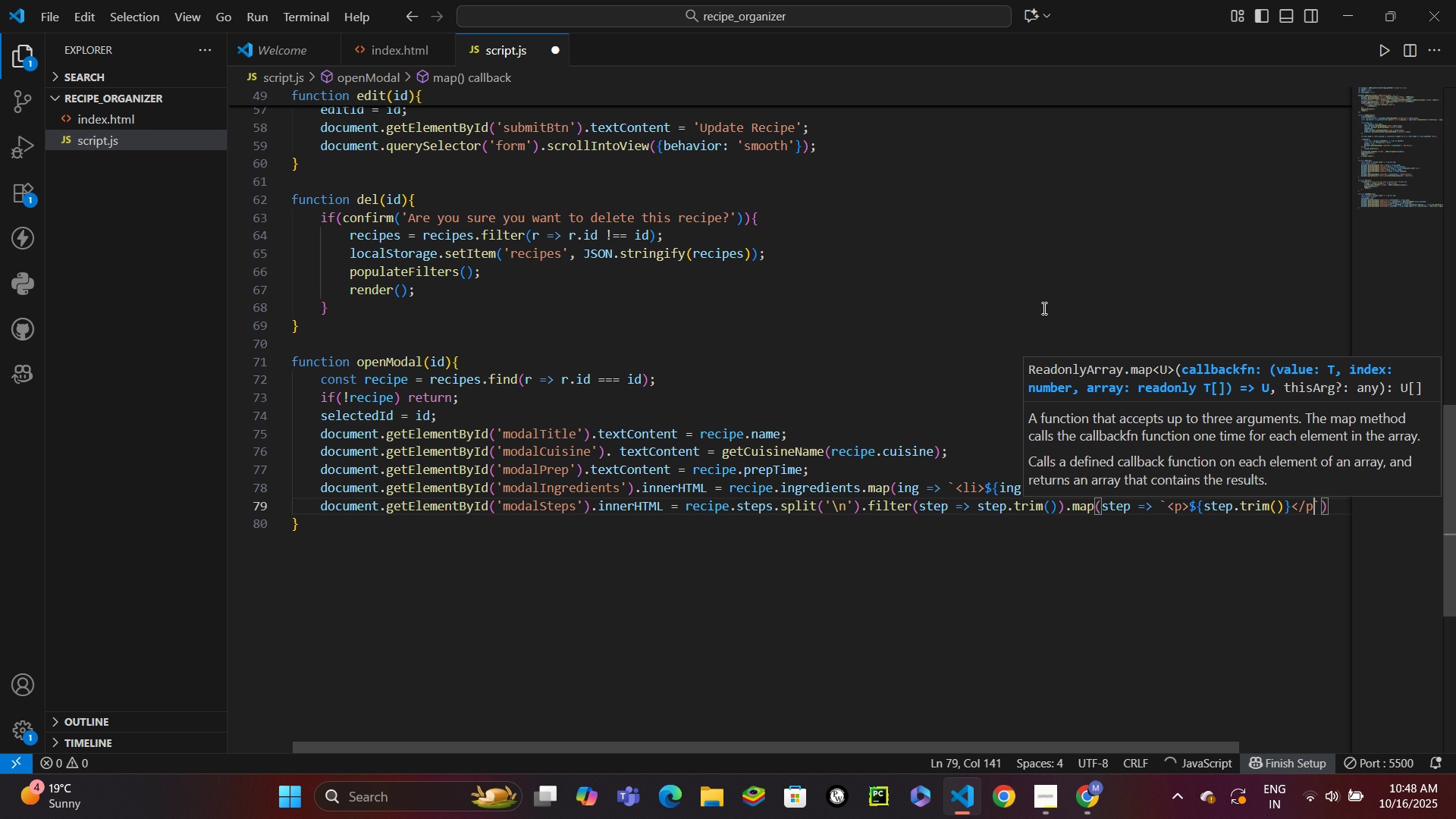 
key(Shift+Period)
 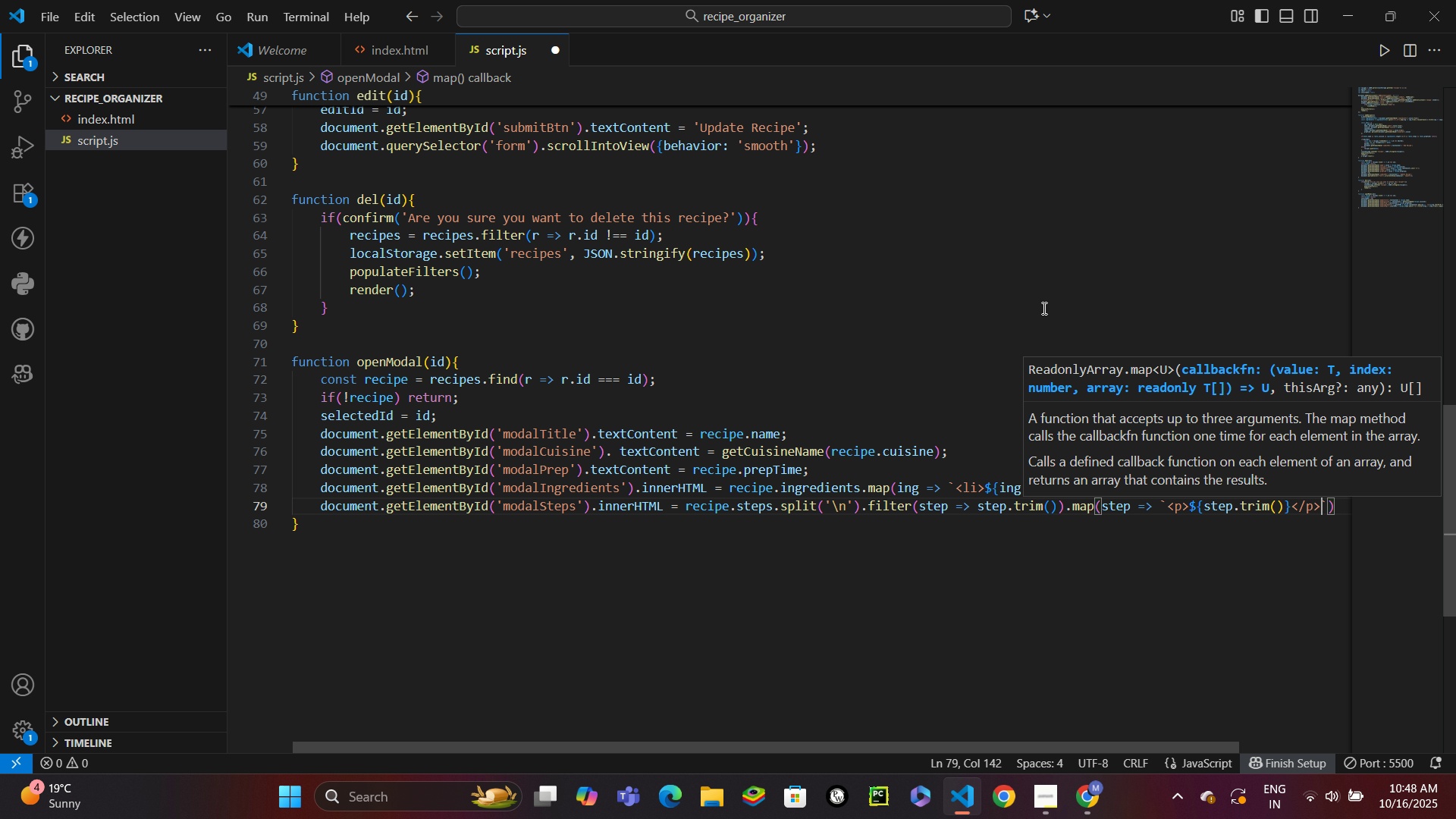 
key(ArrowRight)
 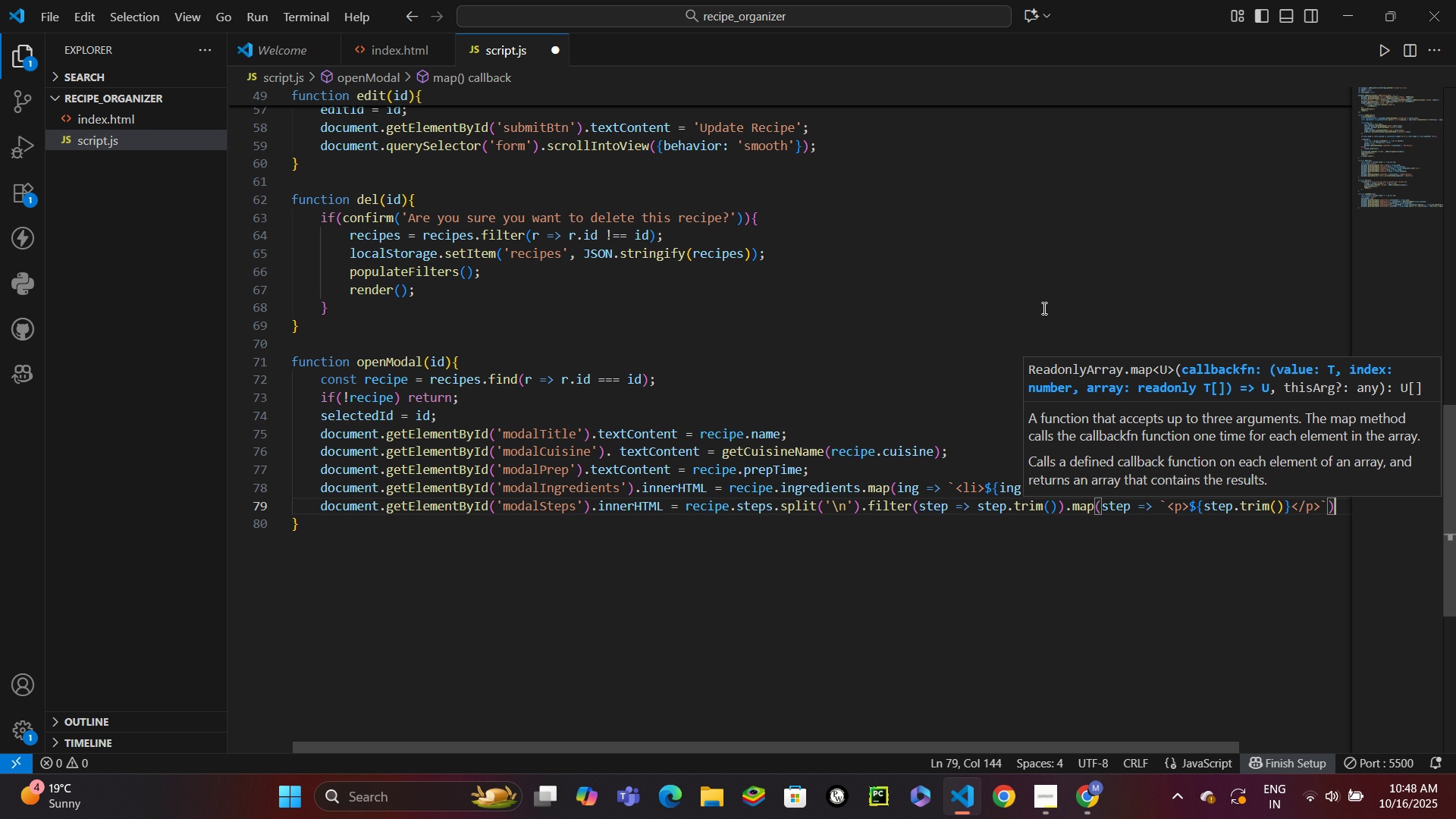 
key(ArrowRight)
 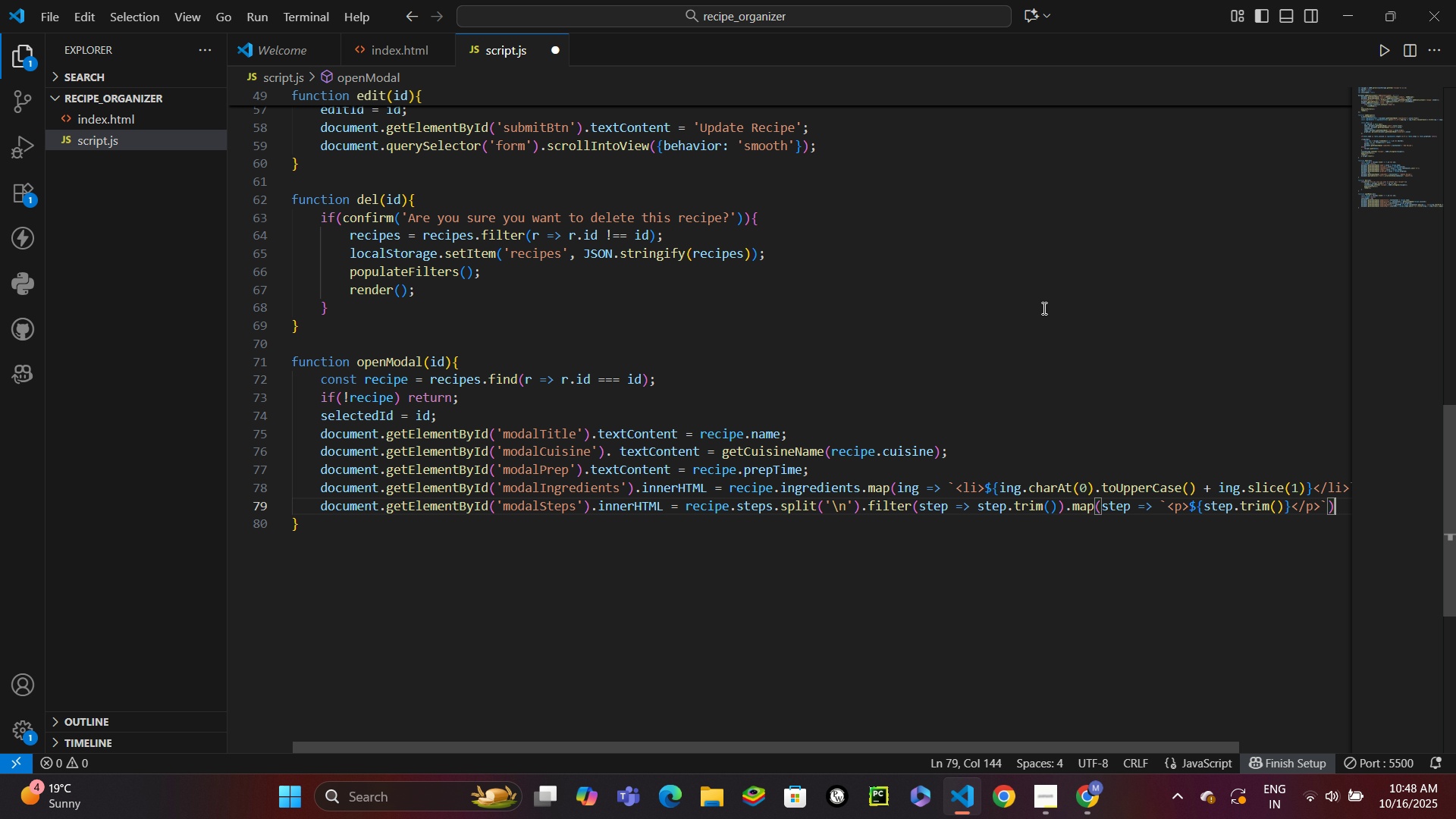 
type(.join(')
 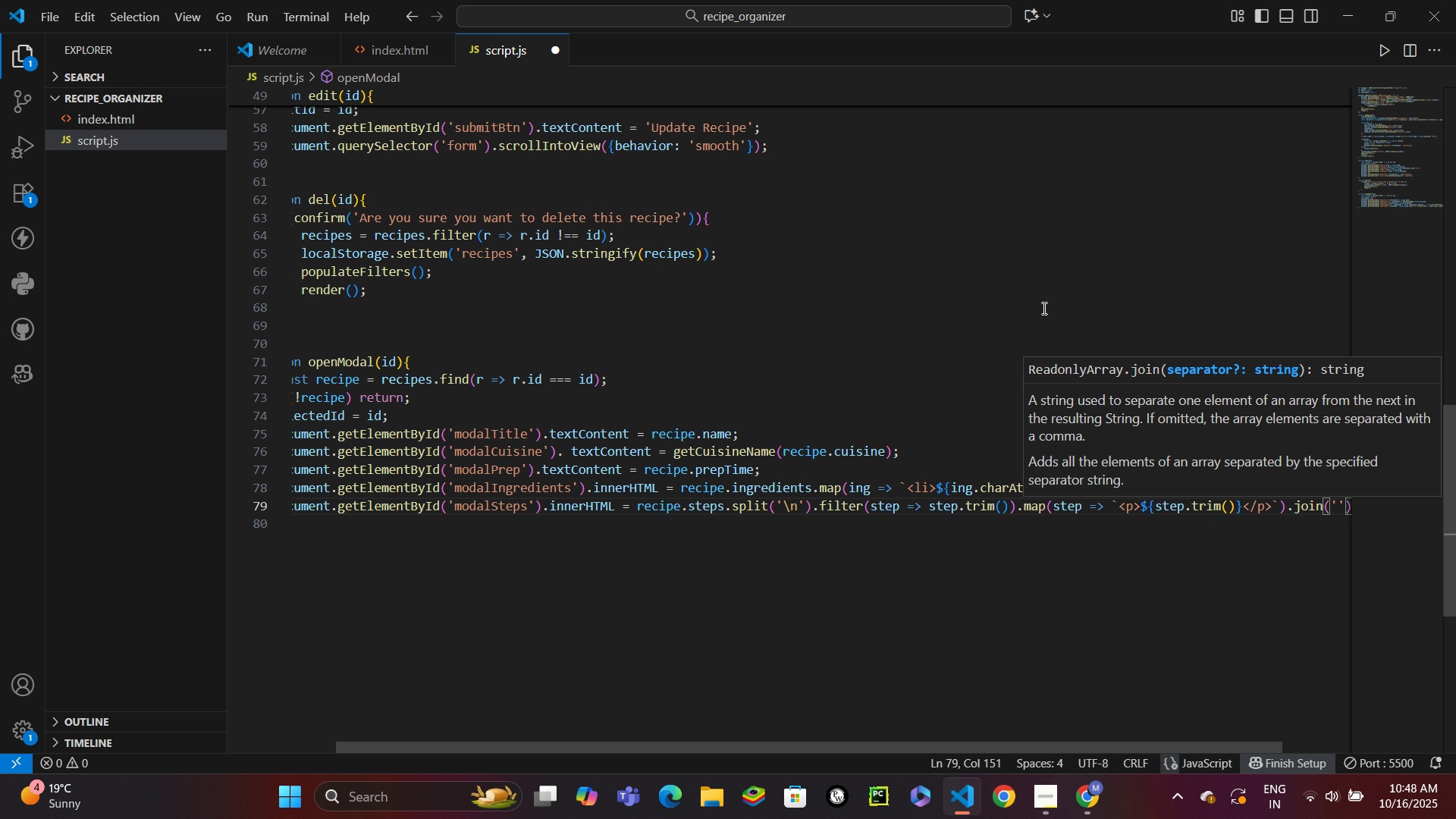 
key(ArrowRight)
 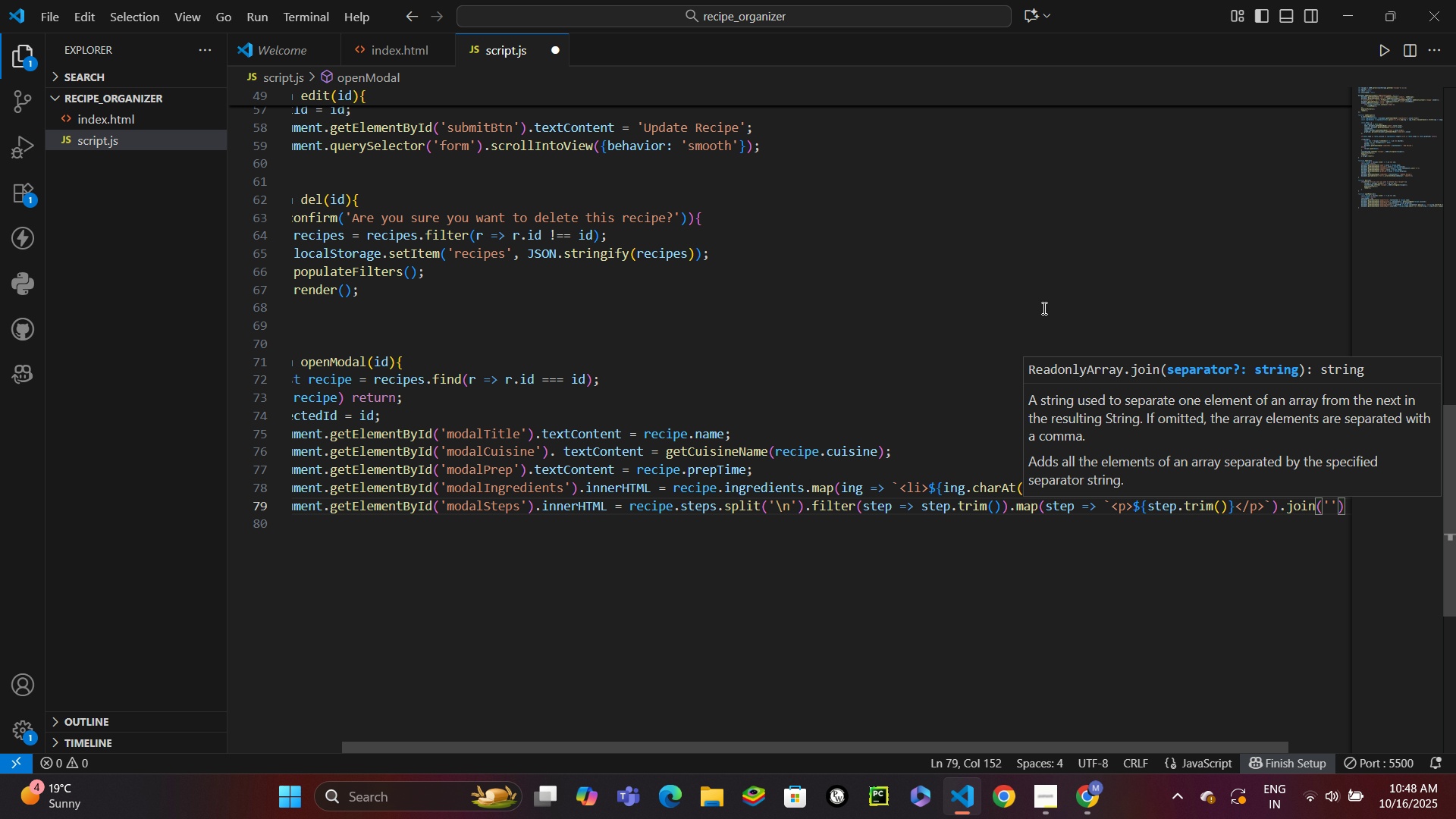 
key(ArrowRight)
 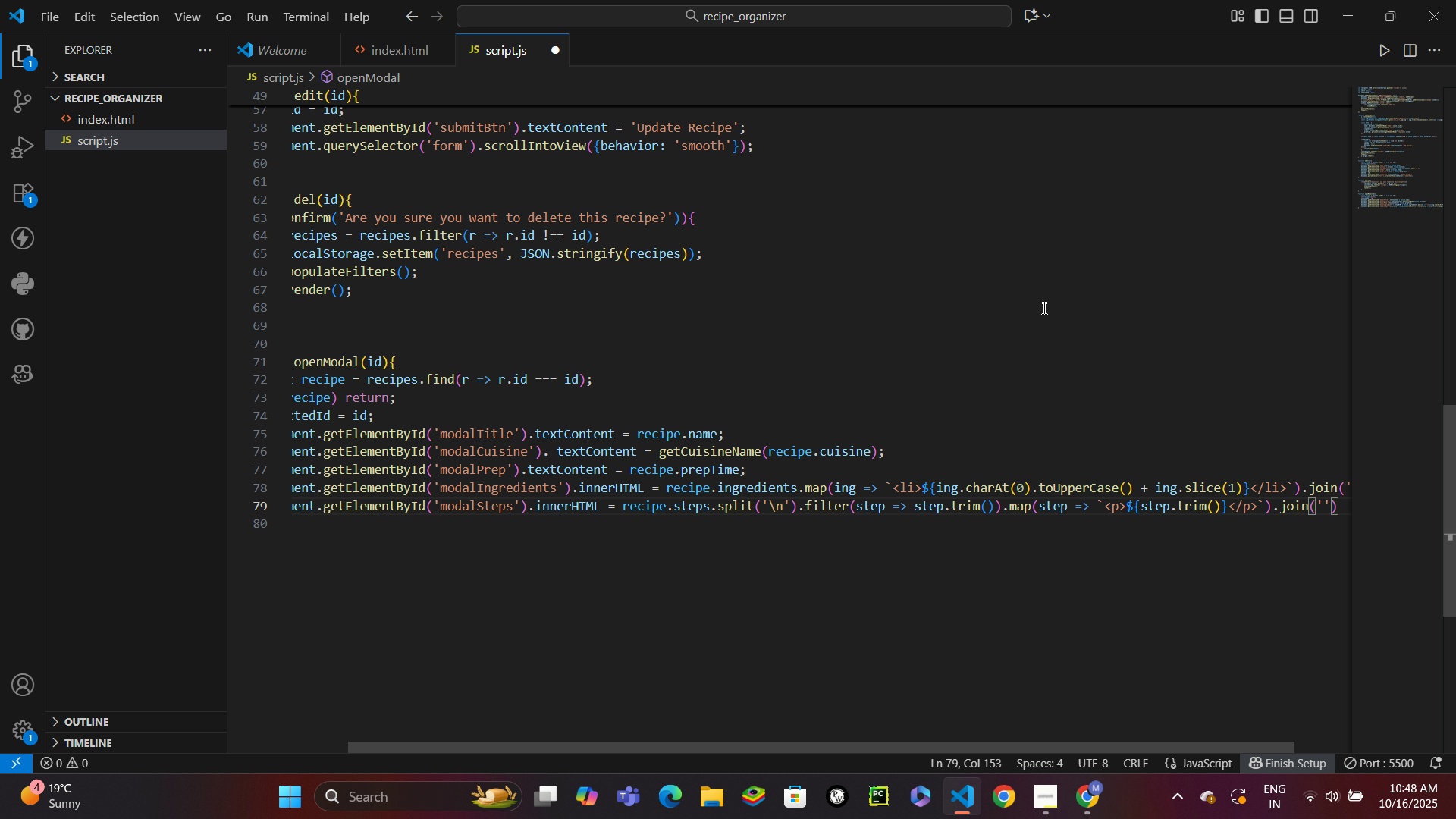 
key(Semicolon)
 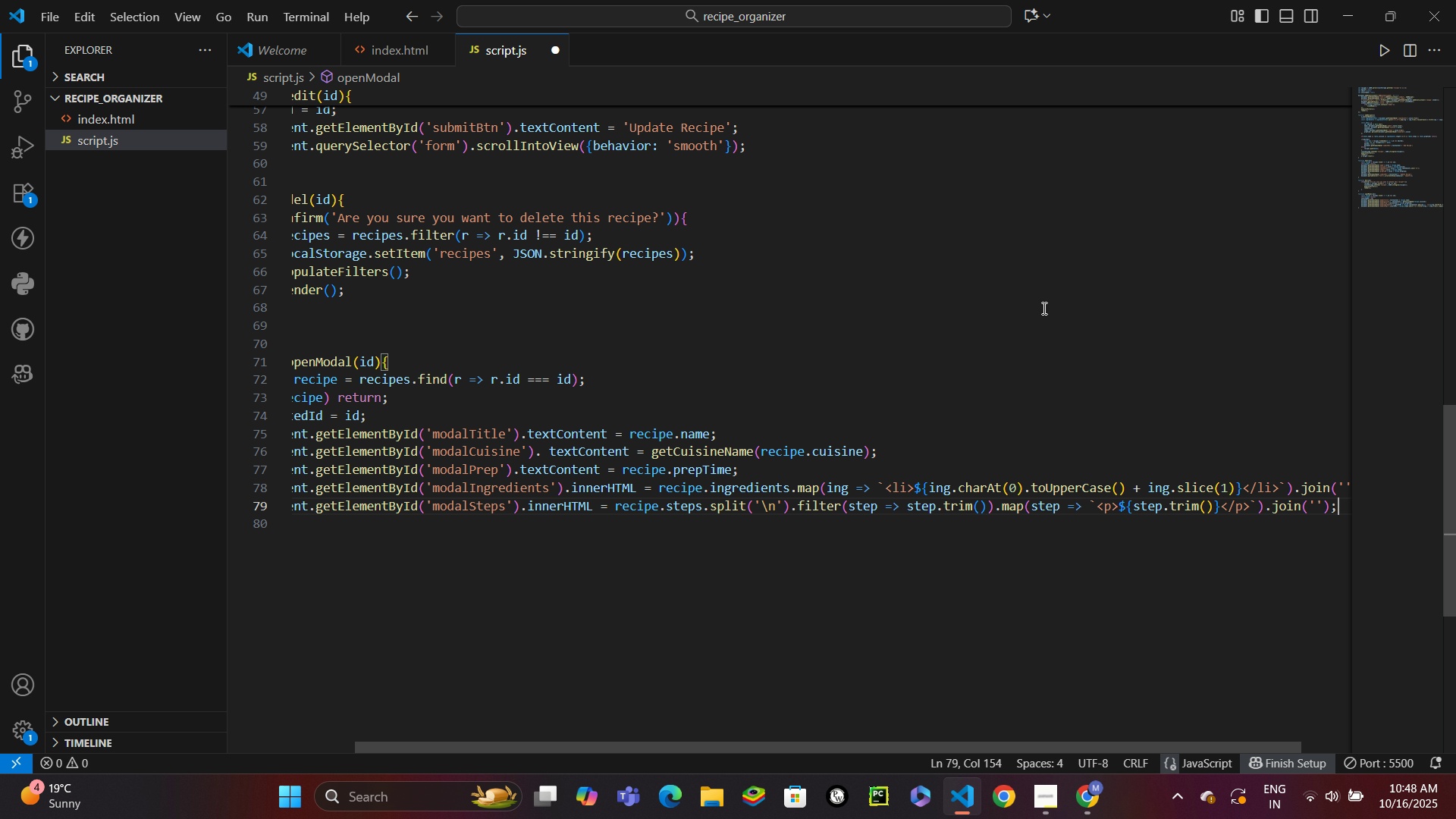 
key(Enter)
 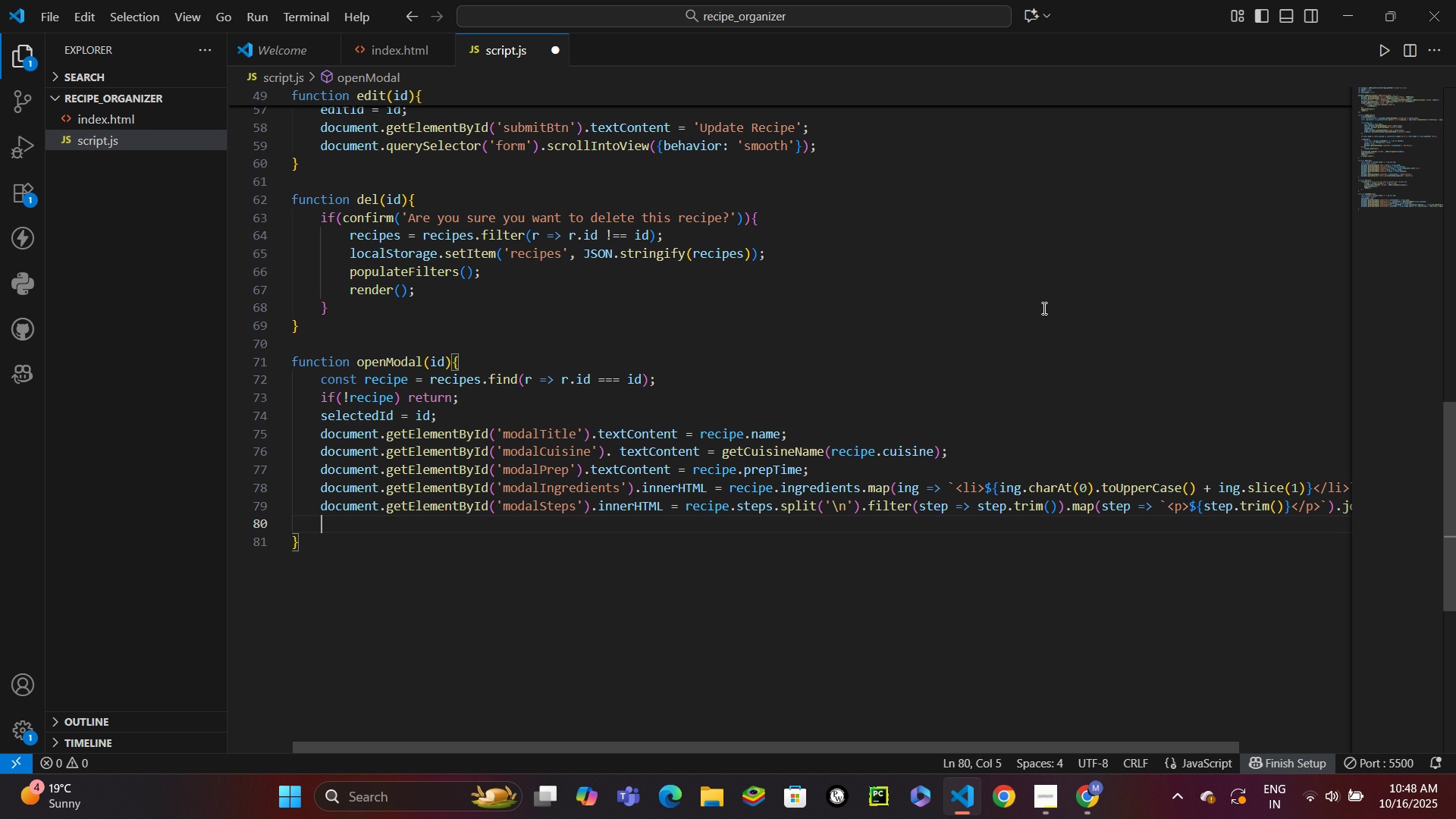 
type(document.get)
 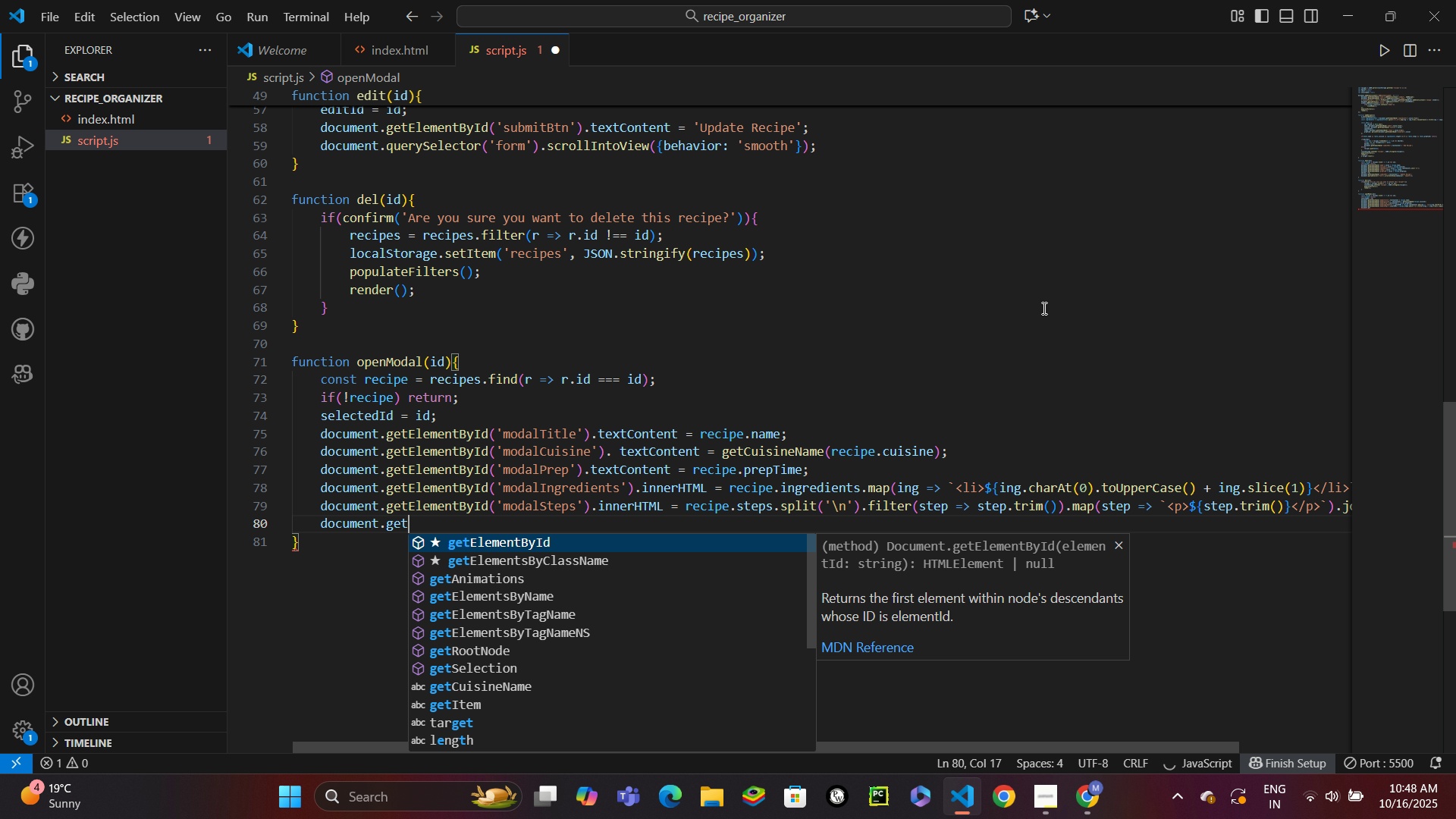 
key(Enter)
 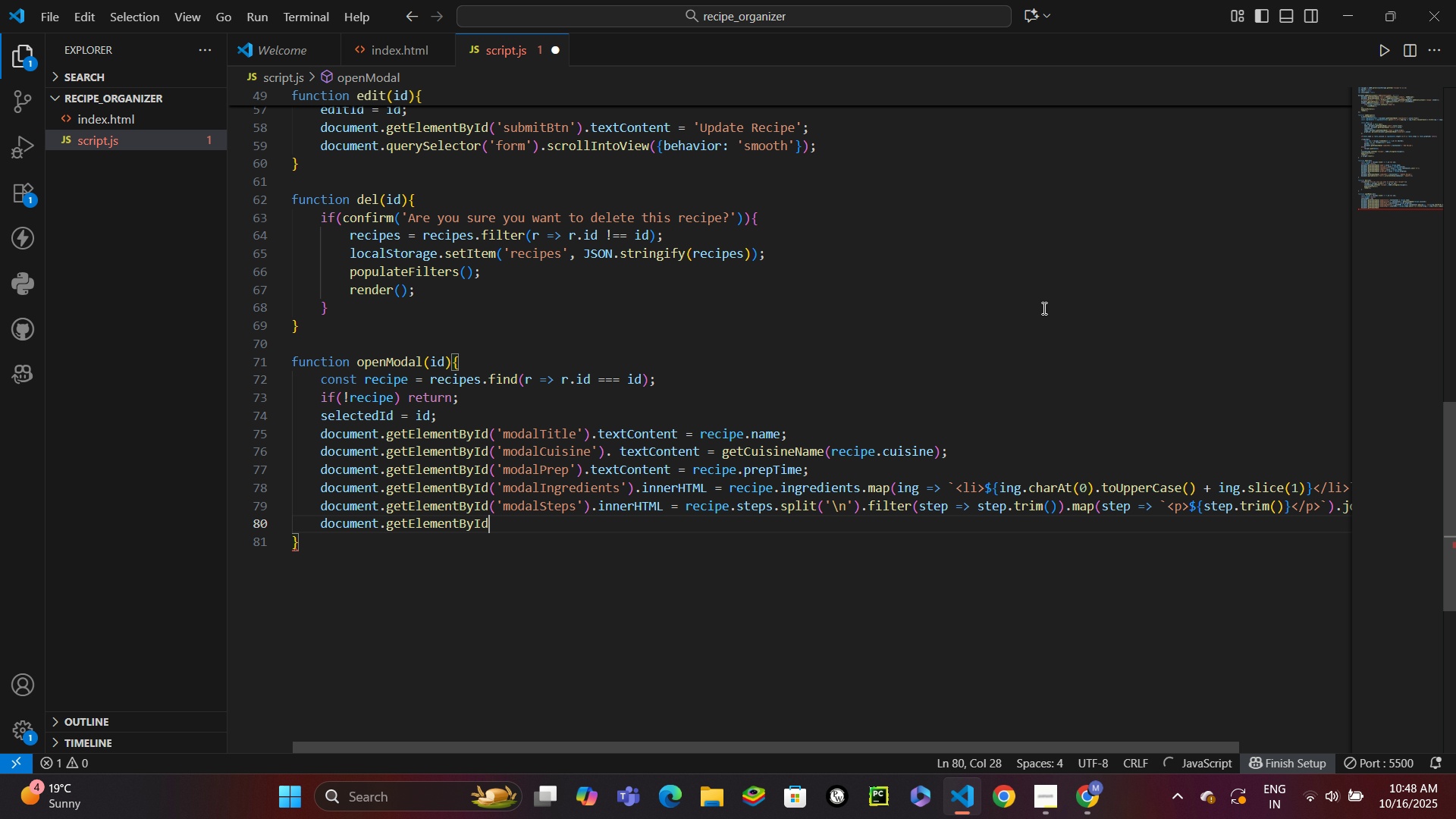 
type(('modal)
 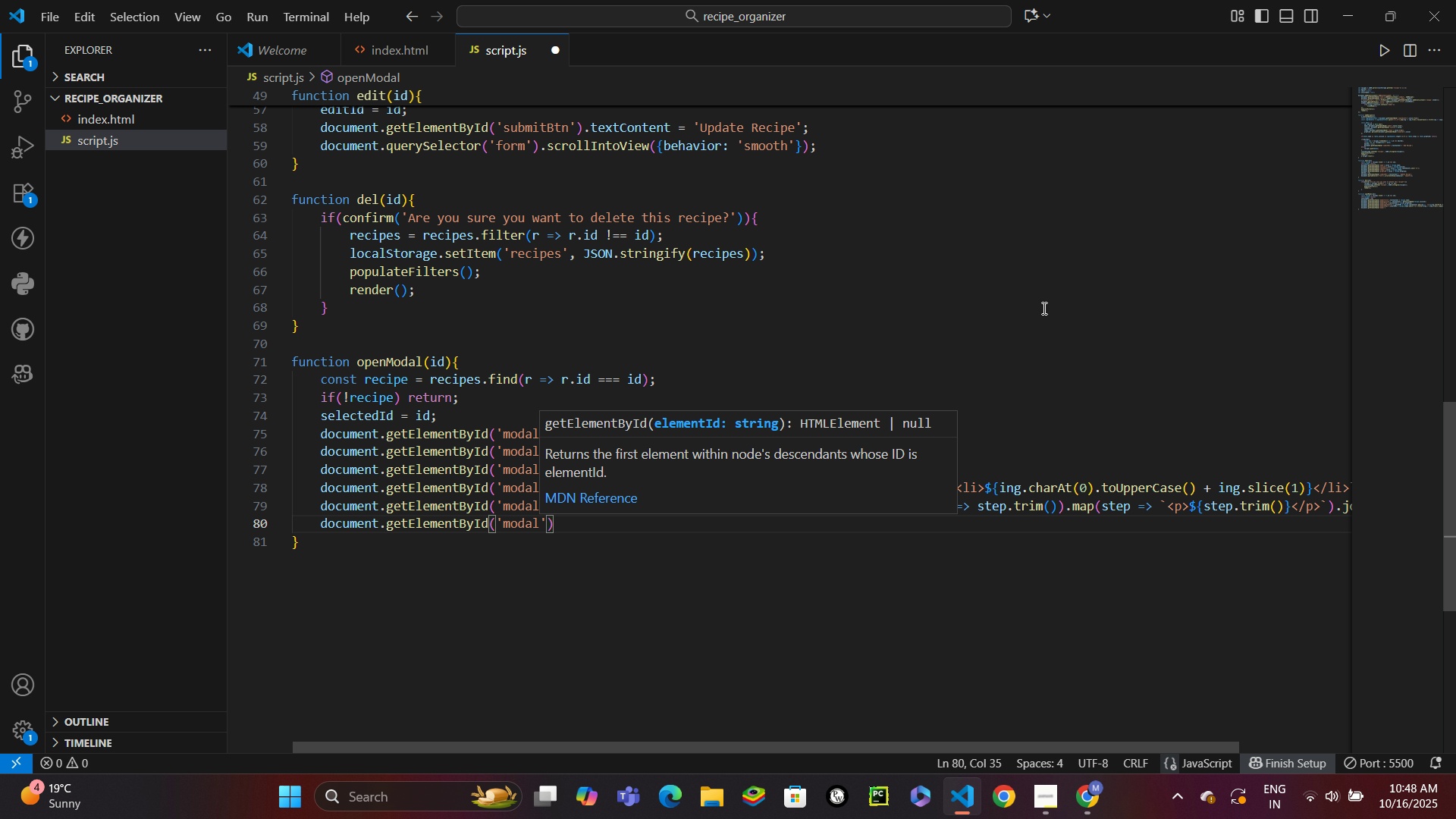 
key(ArrowRight)
 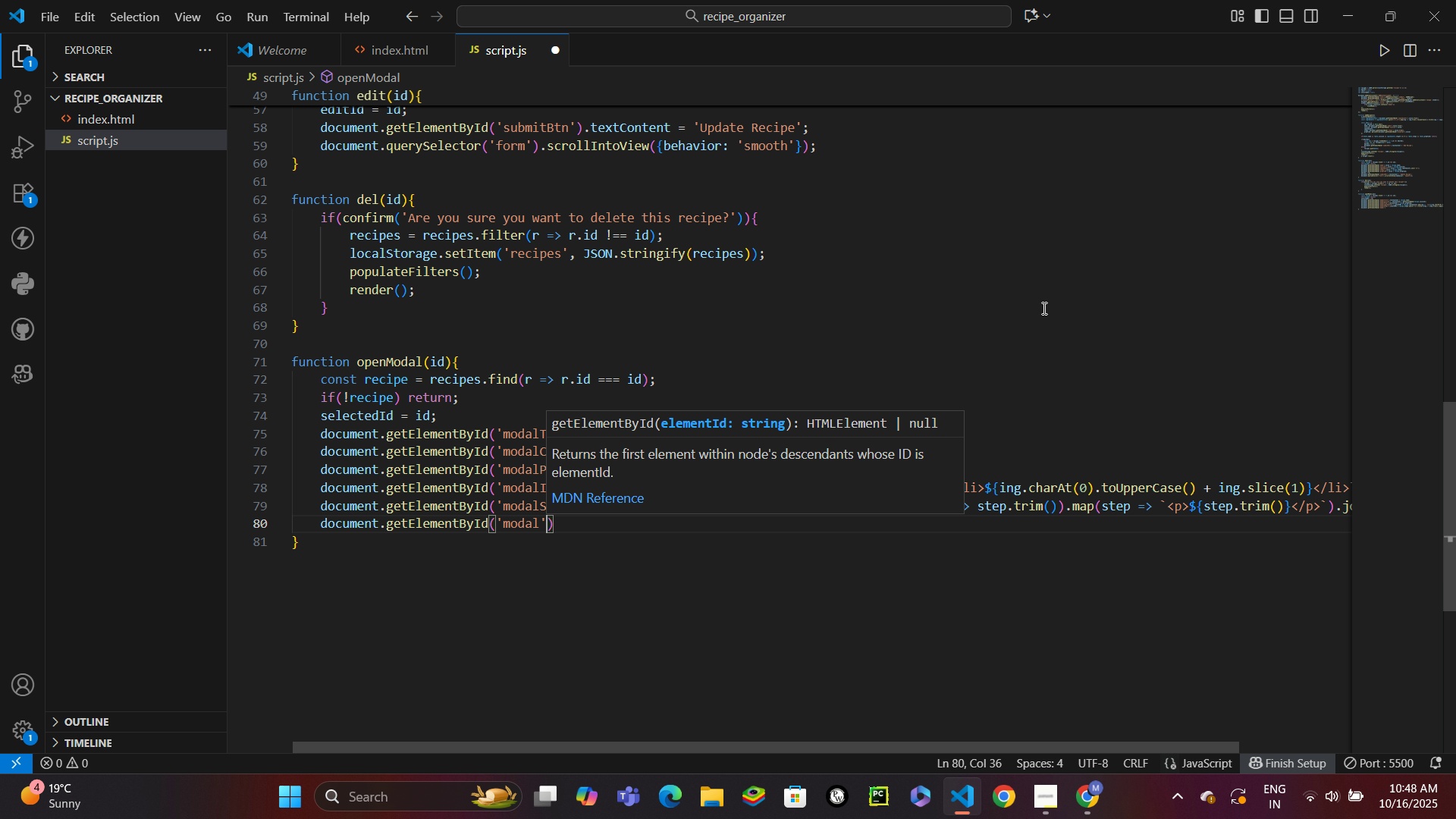 
key(ArrowRight)
 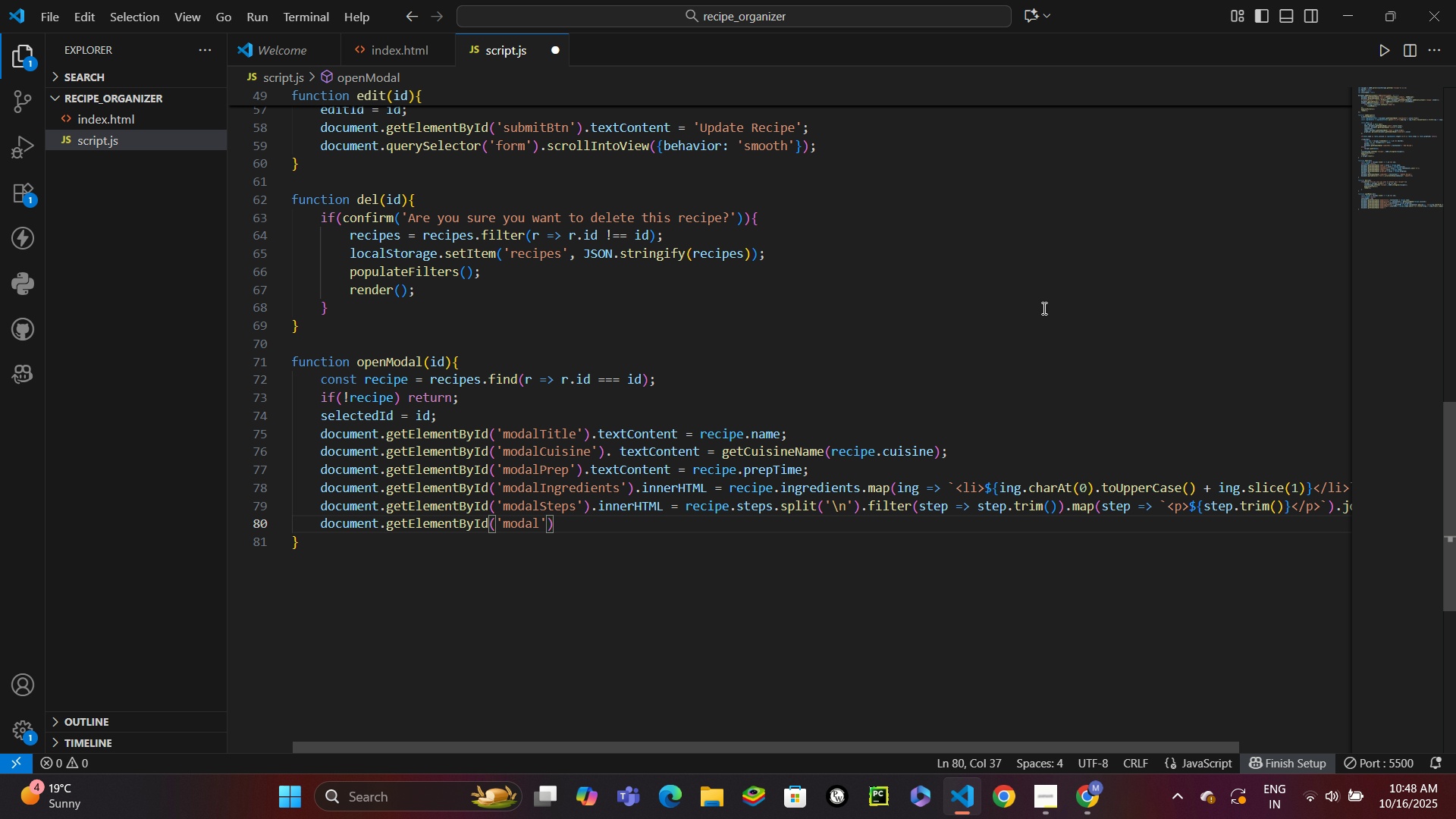 
type(.style.display = bla)
key(Backspace)
key(Backspace)
key(Backspace)
type('block)
 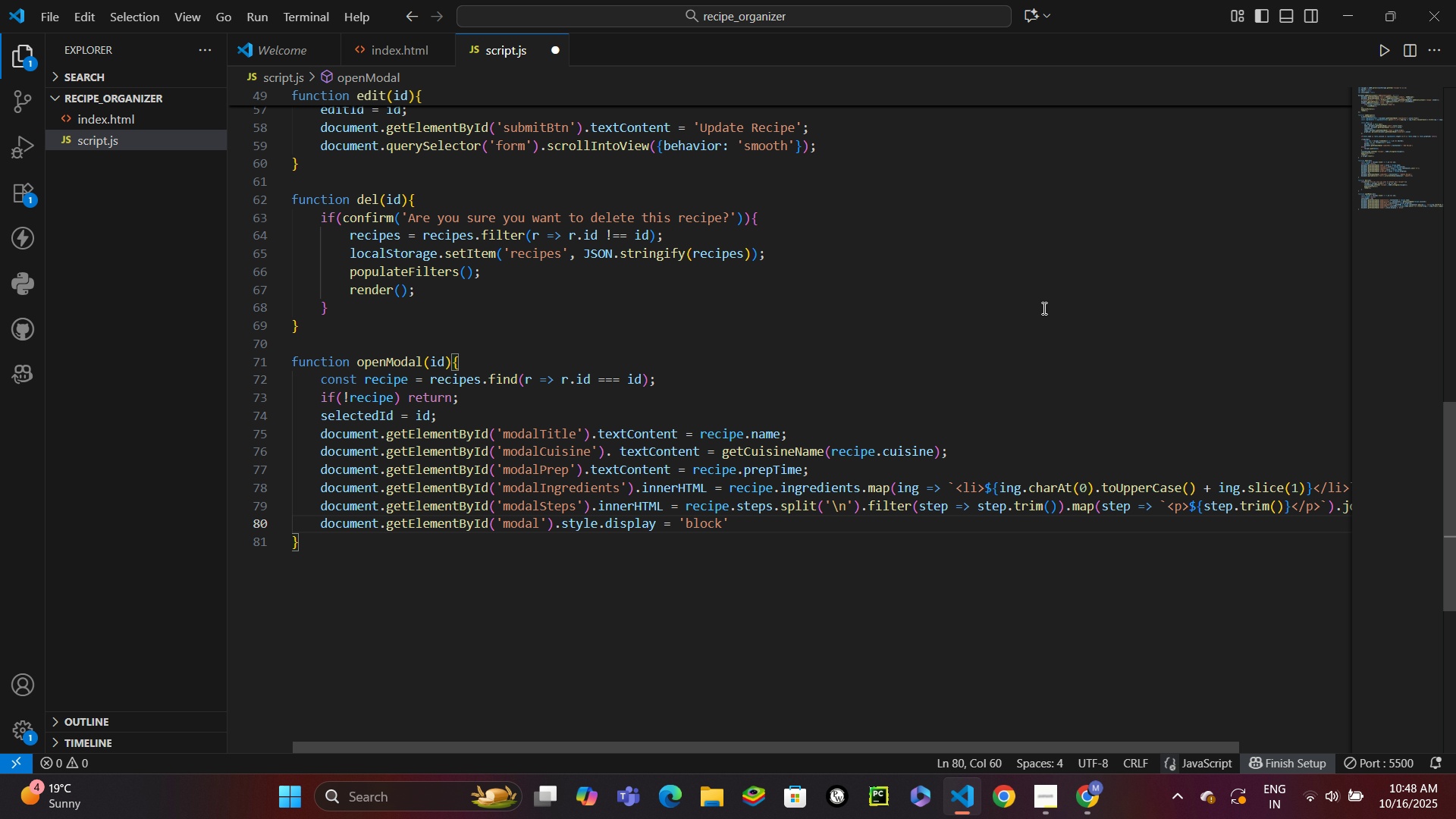 
key(ArrowRight)
 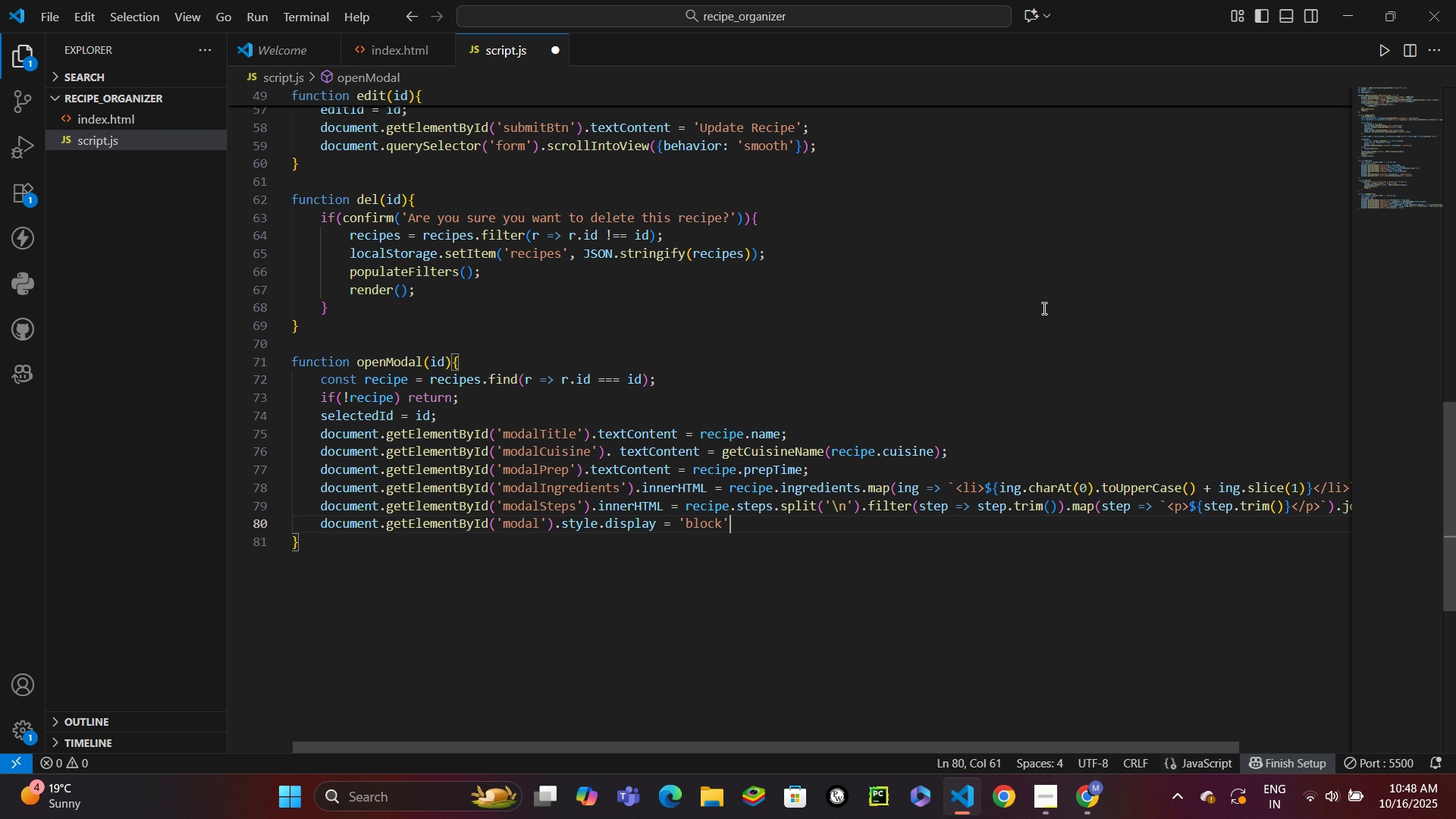 
key(Semicolon)
 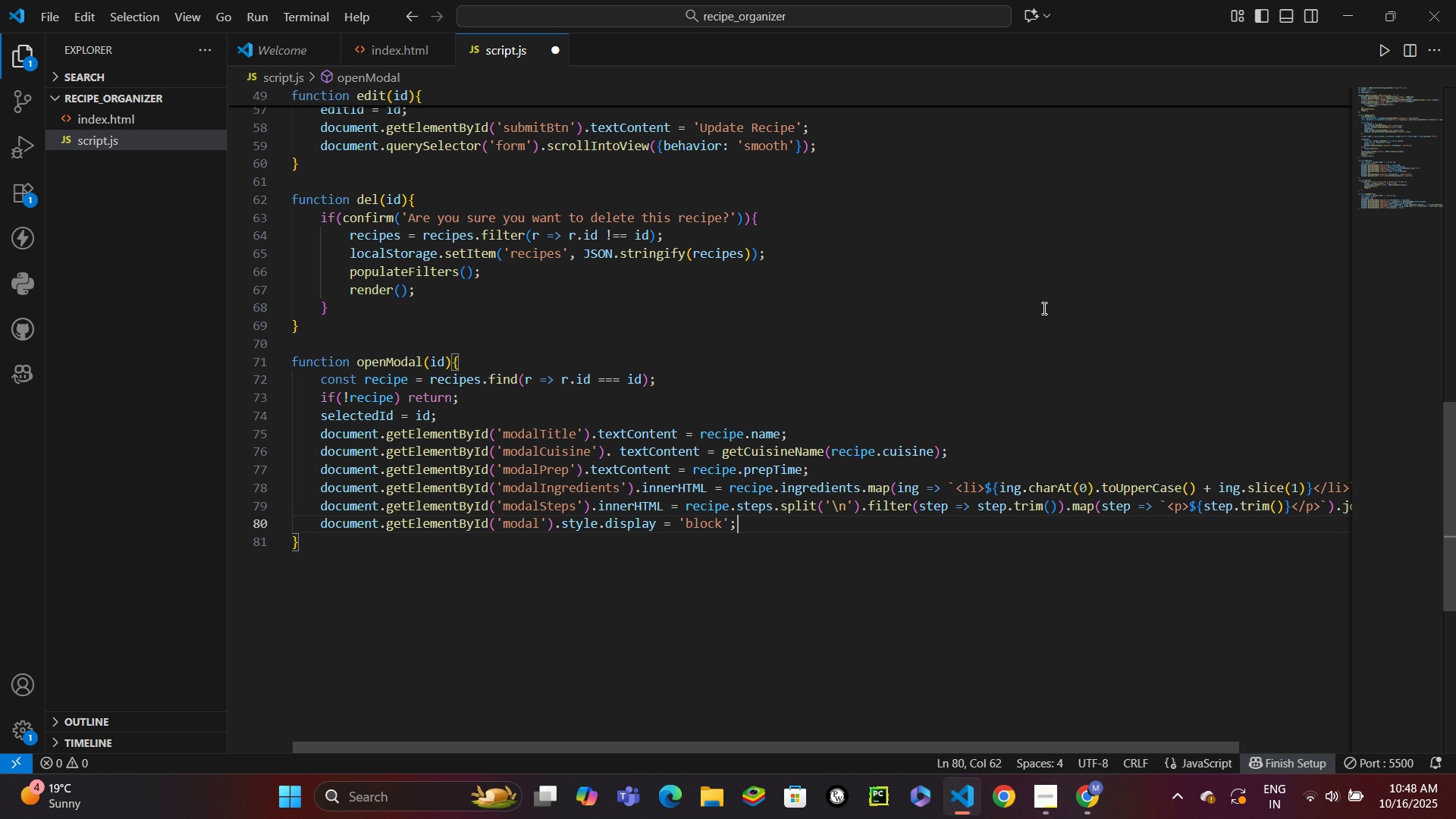 
key(ArrowDown)
 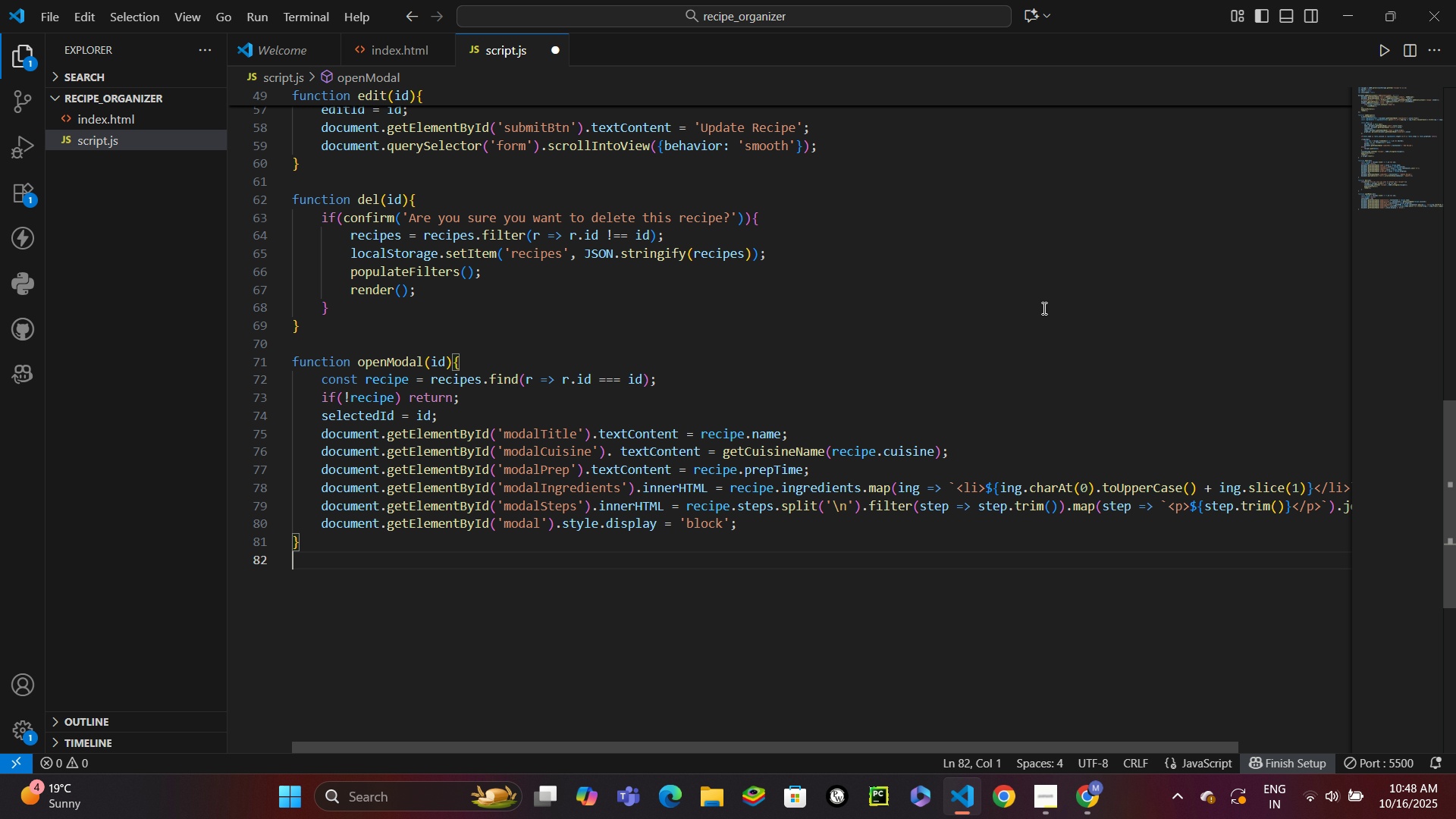 
key(Enter)
 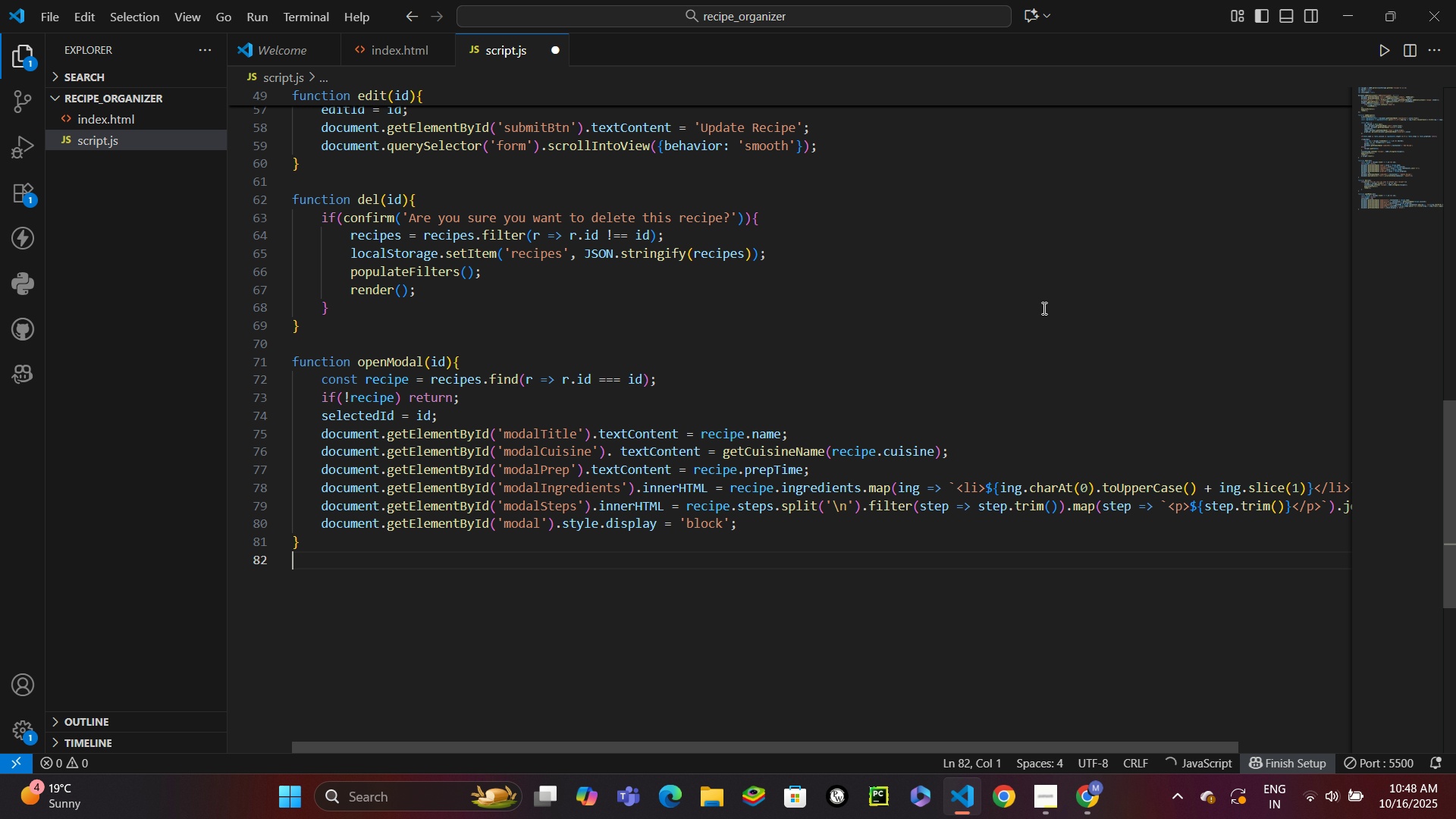 
key(Control+S)
 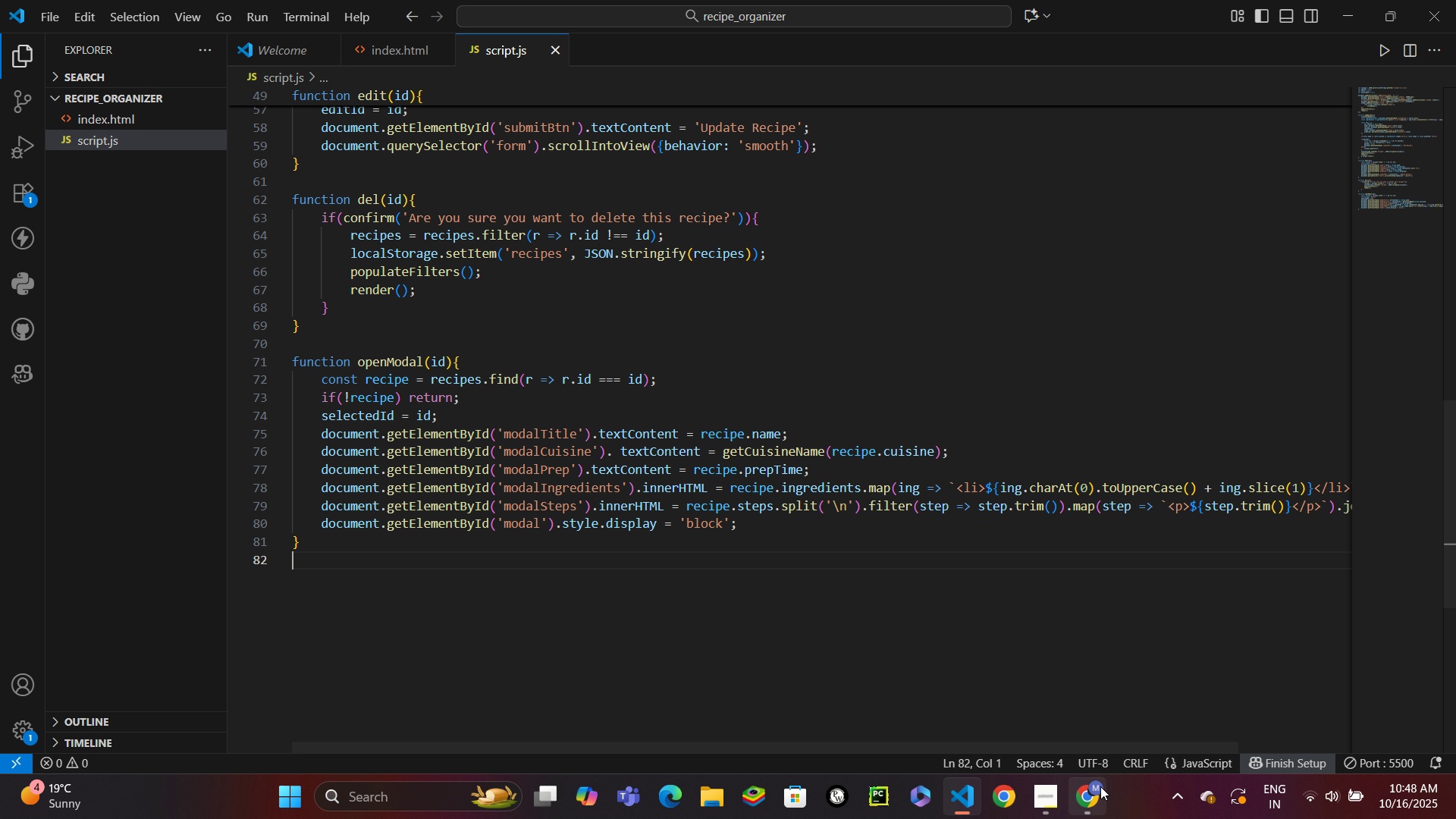 
left_click([1094, 786])
 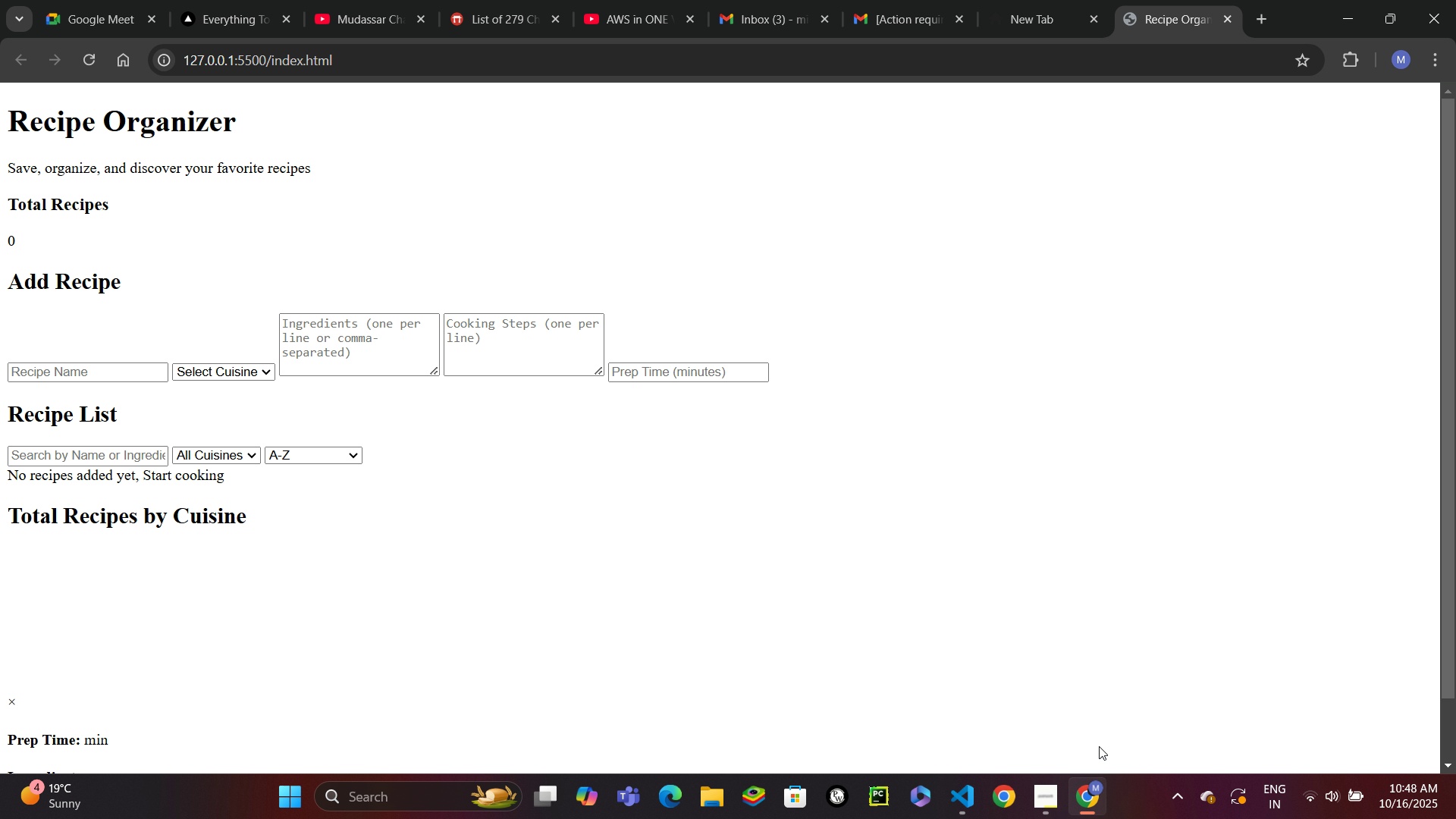 
scroll: coordinate [1099, 721], scroll_direction: down, amount: 1.0
 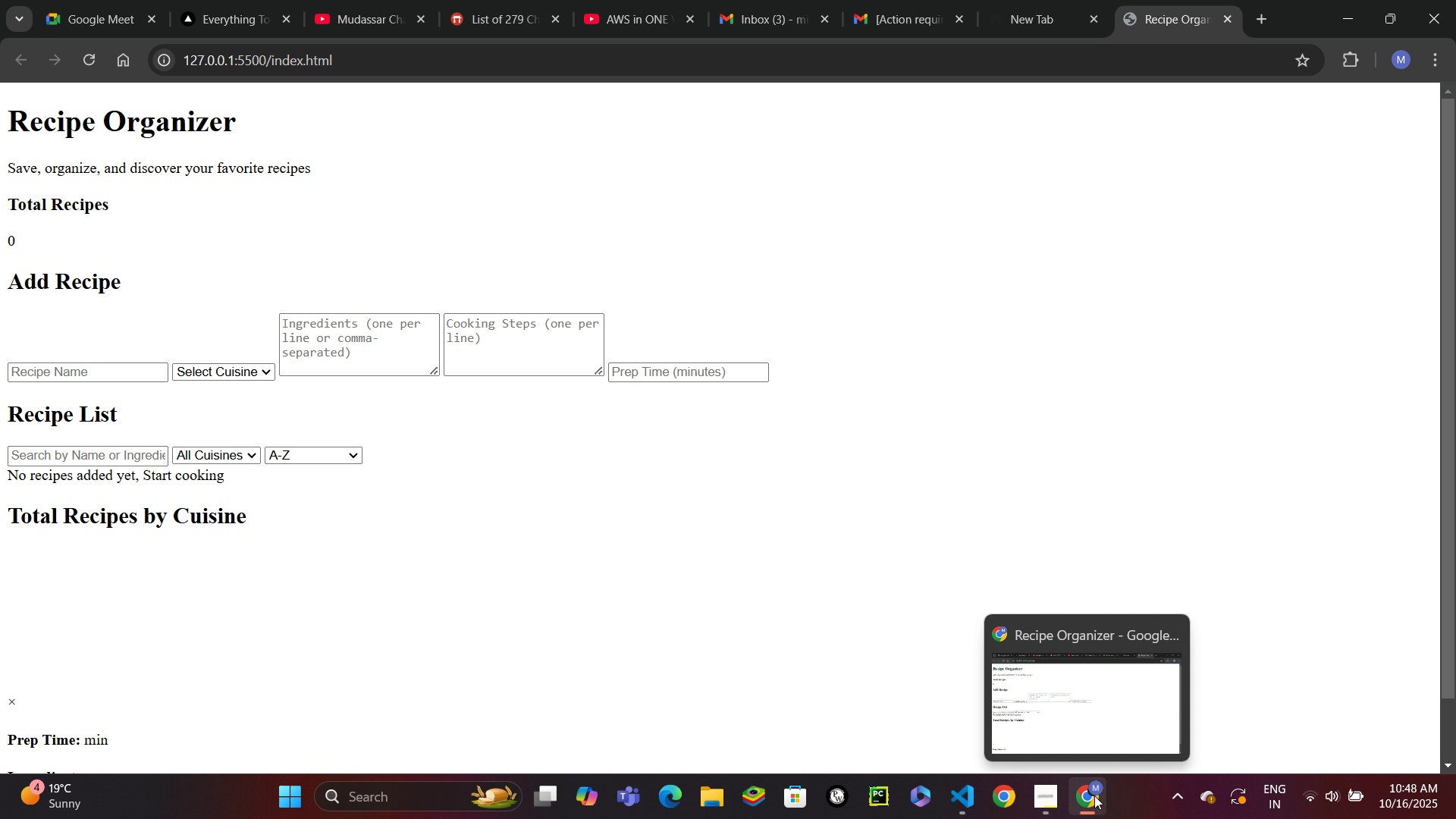 
left_click([1094, 795])
 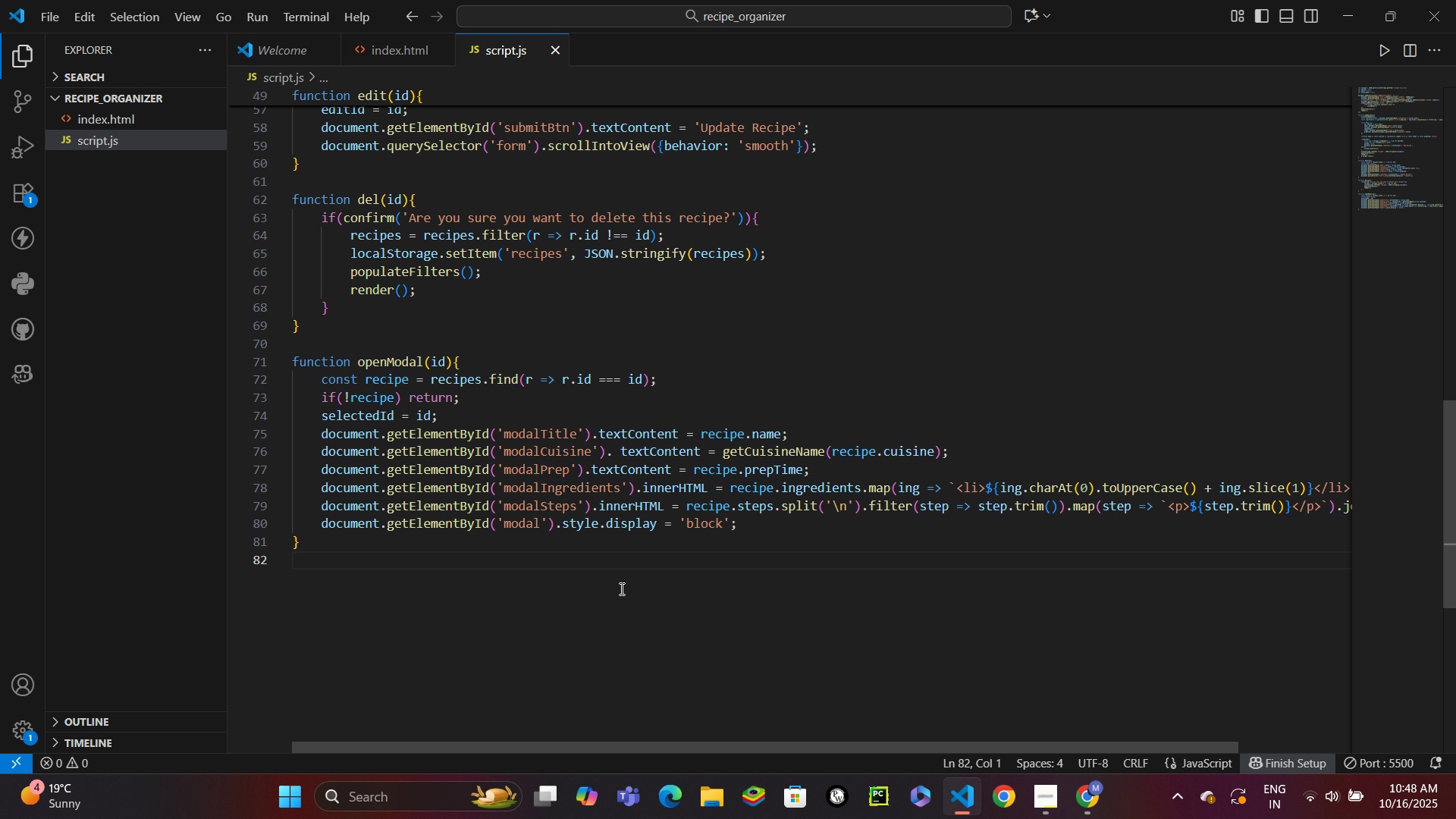 
key(Enter)
 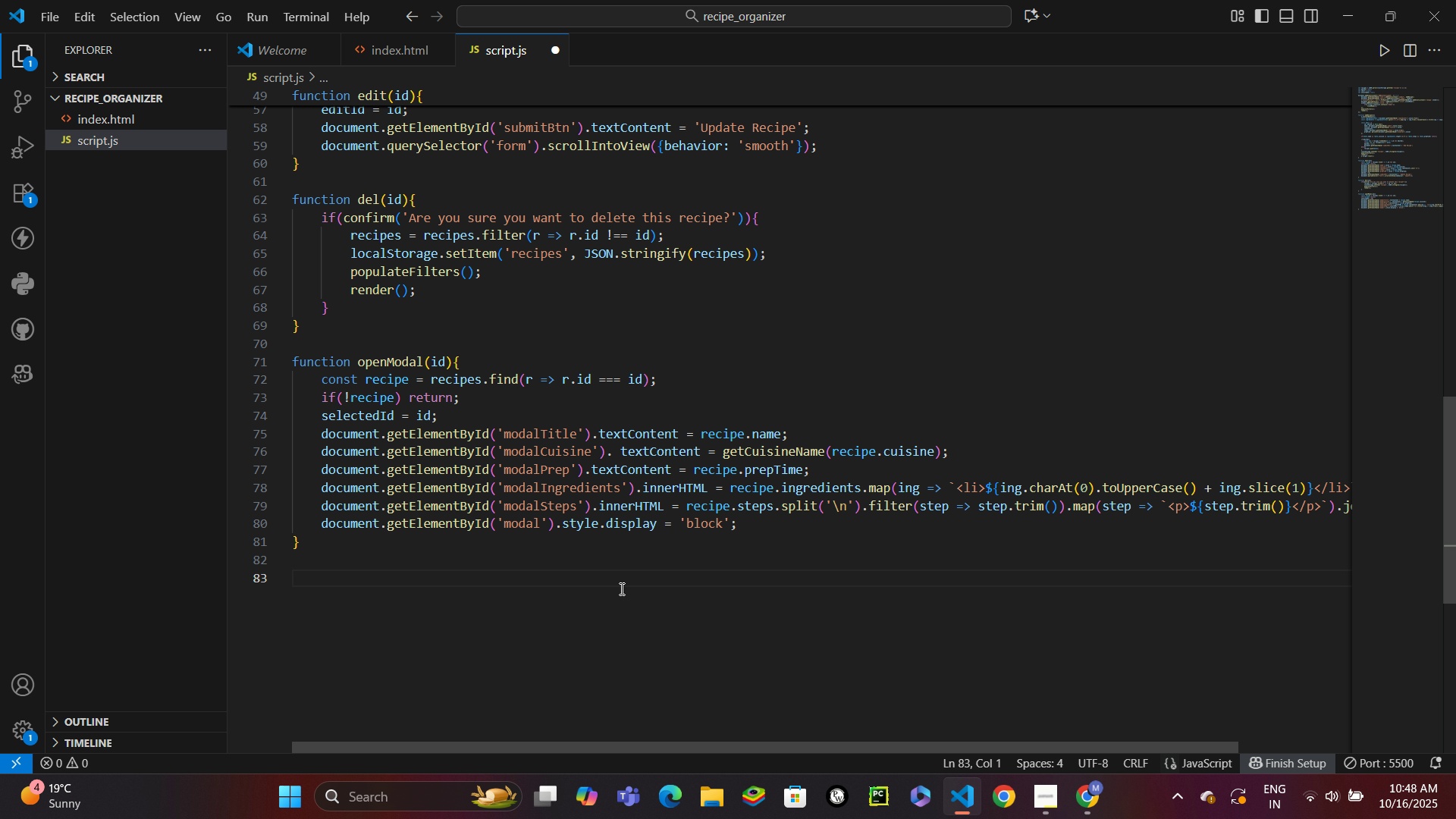 
type(func)
 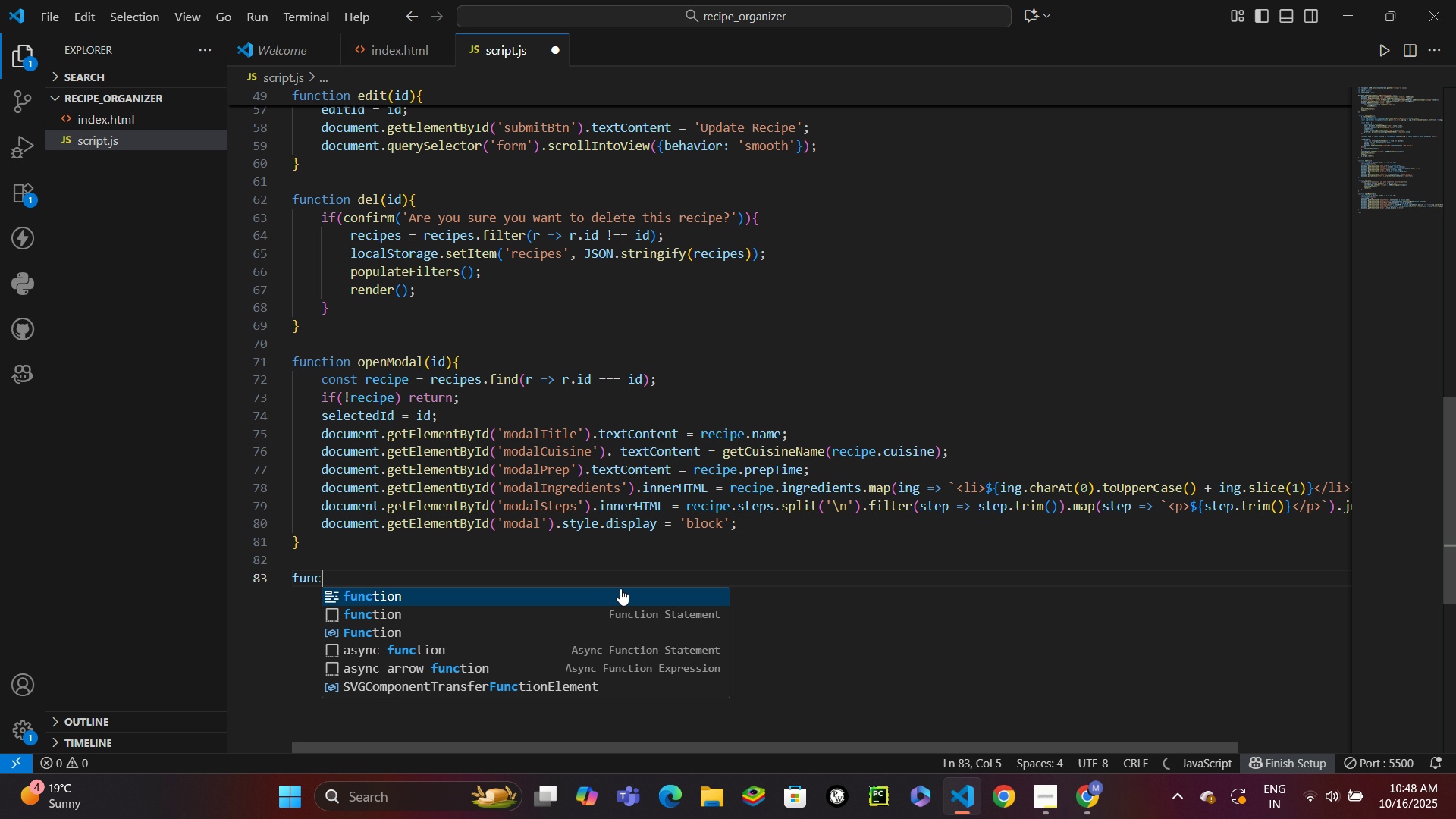 
key(Enter)
 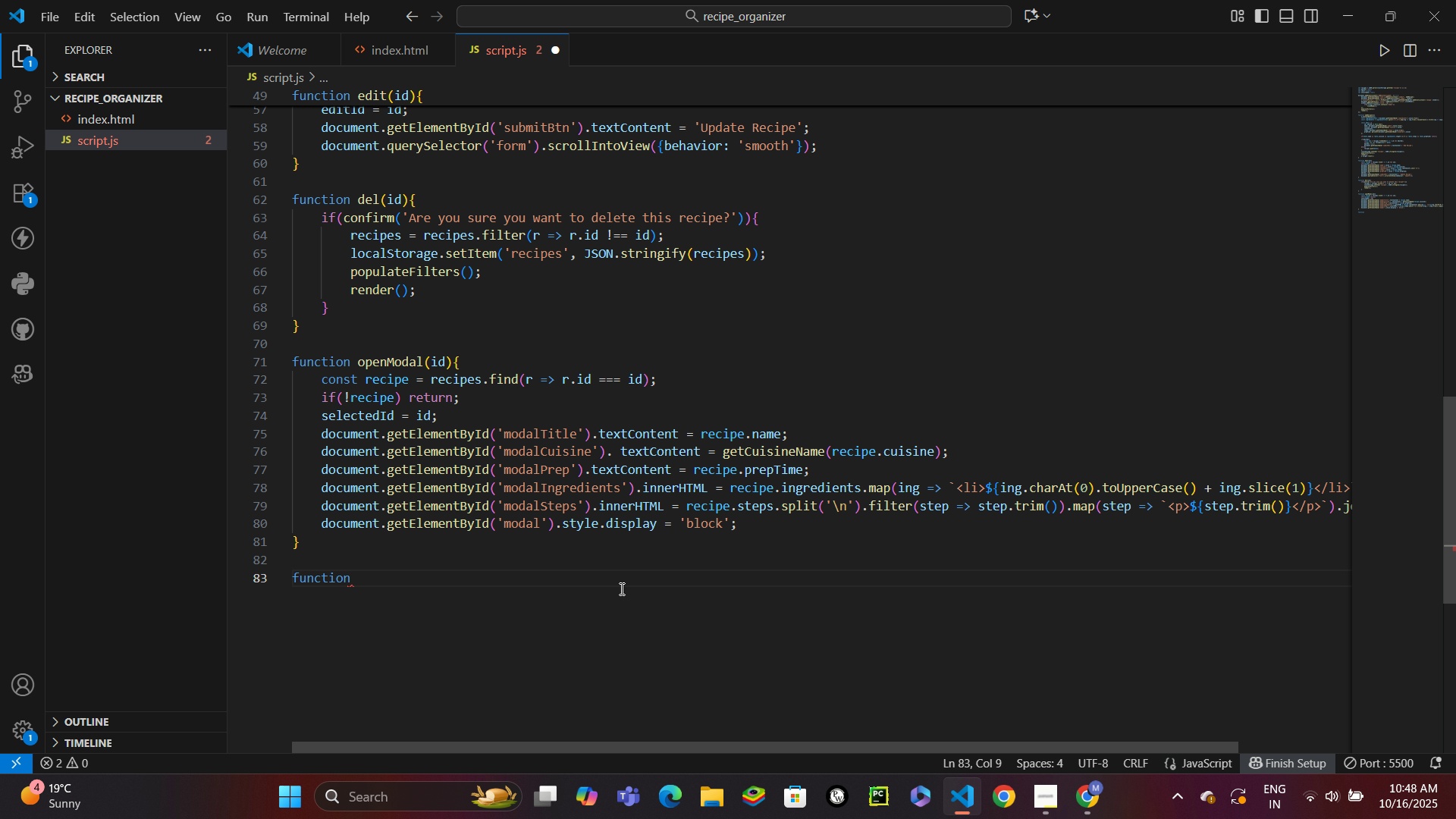 
type( closeM)
 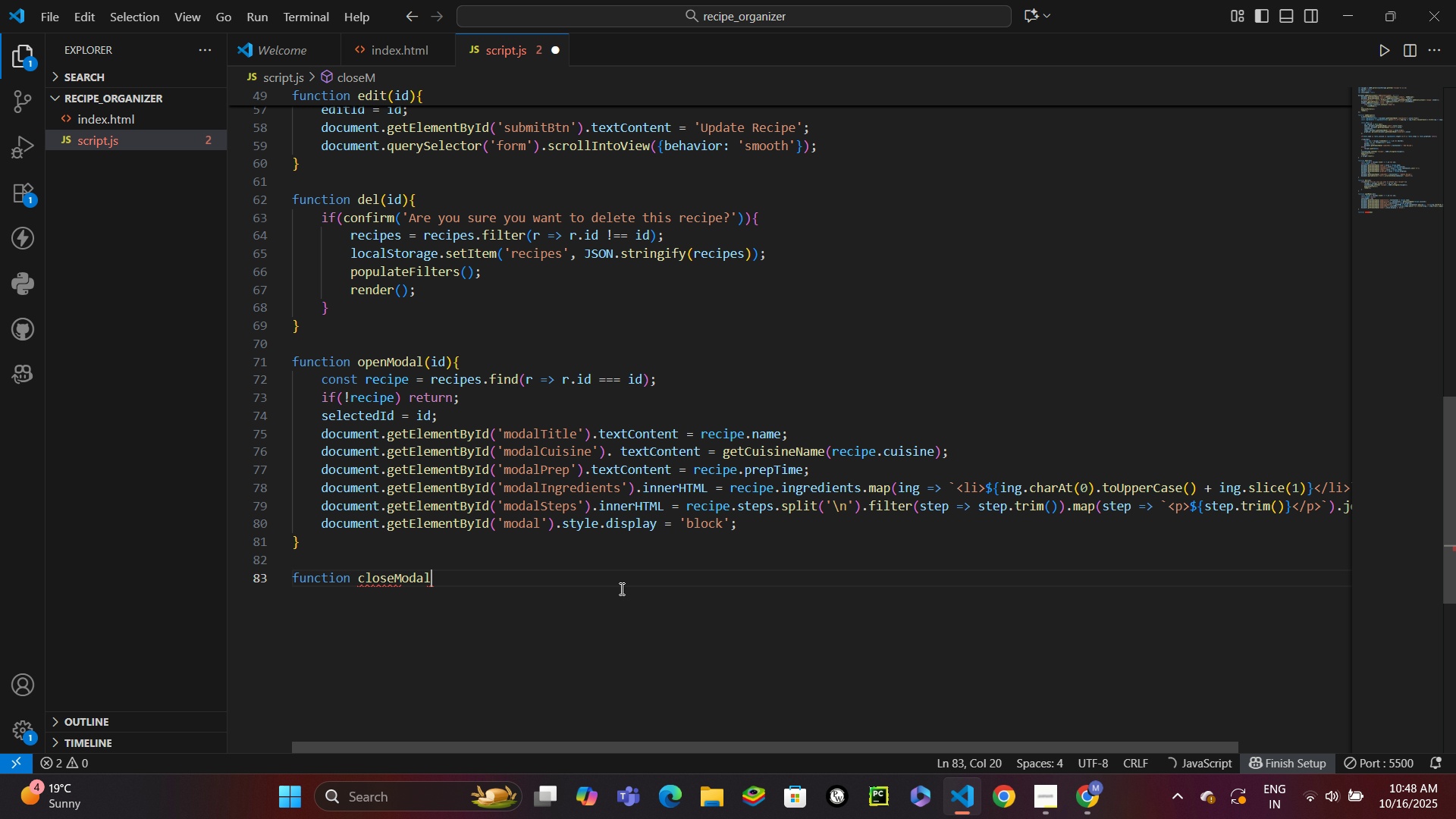 
 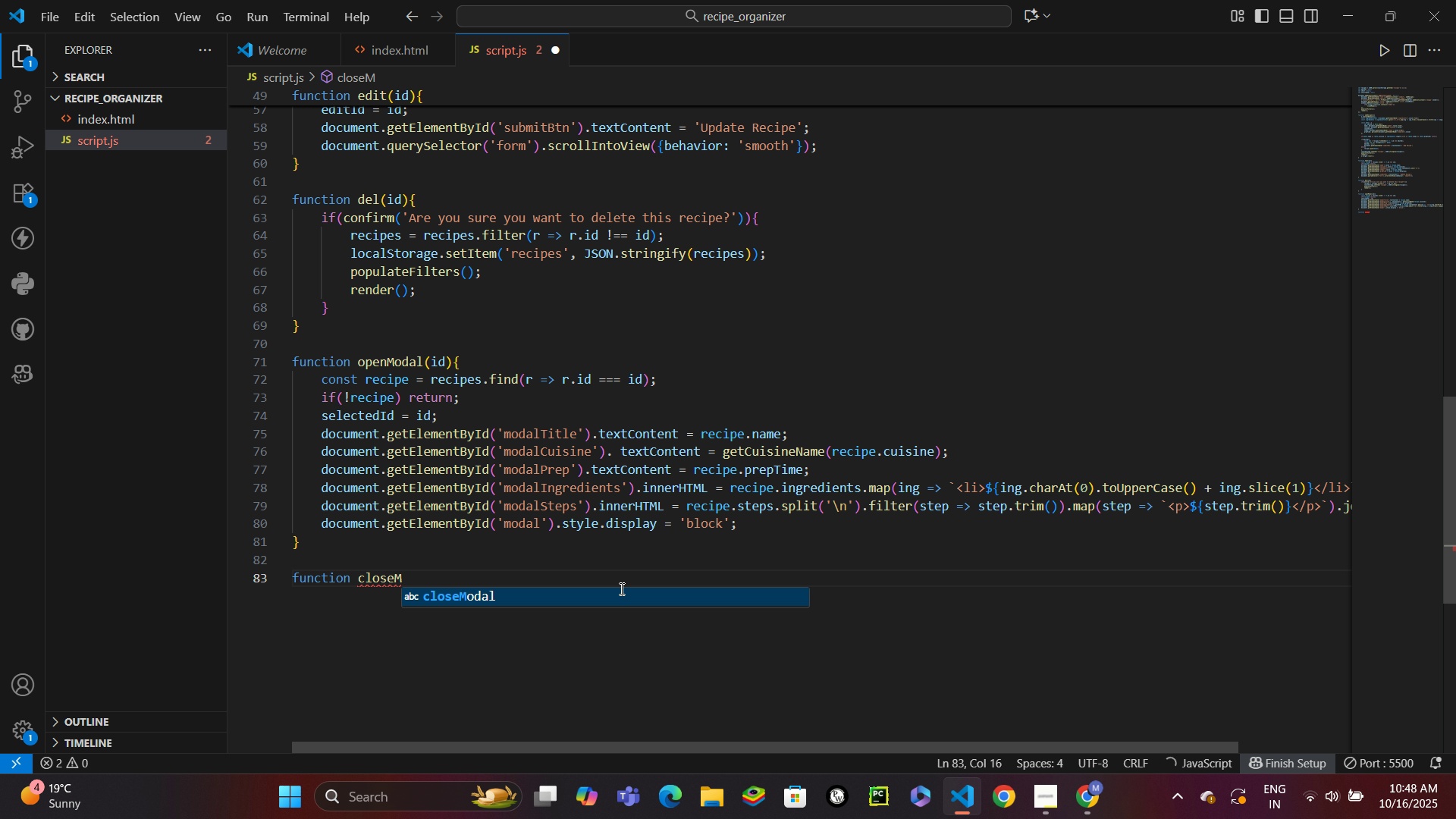 
key(Enter)
 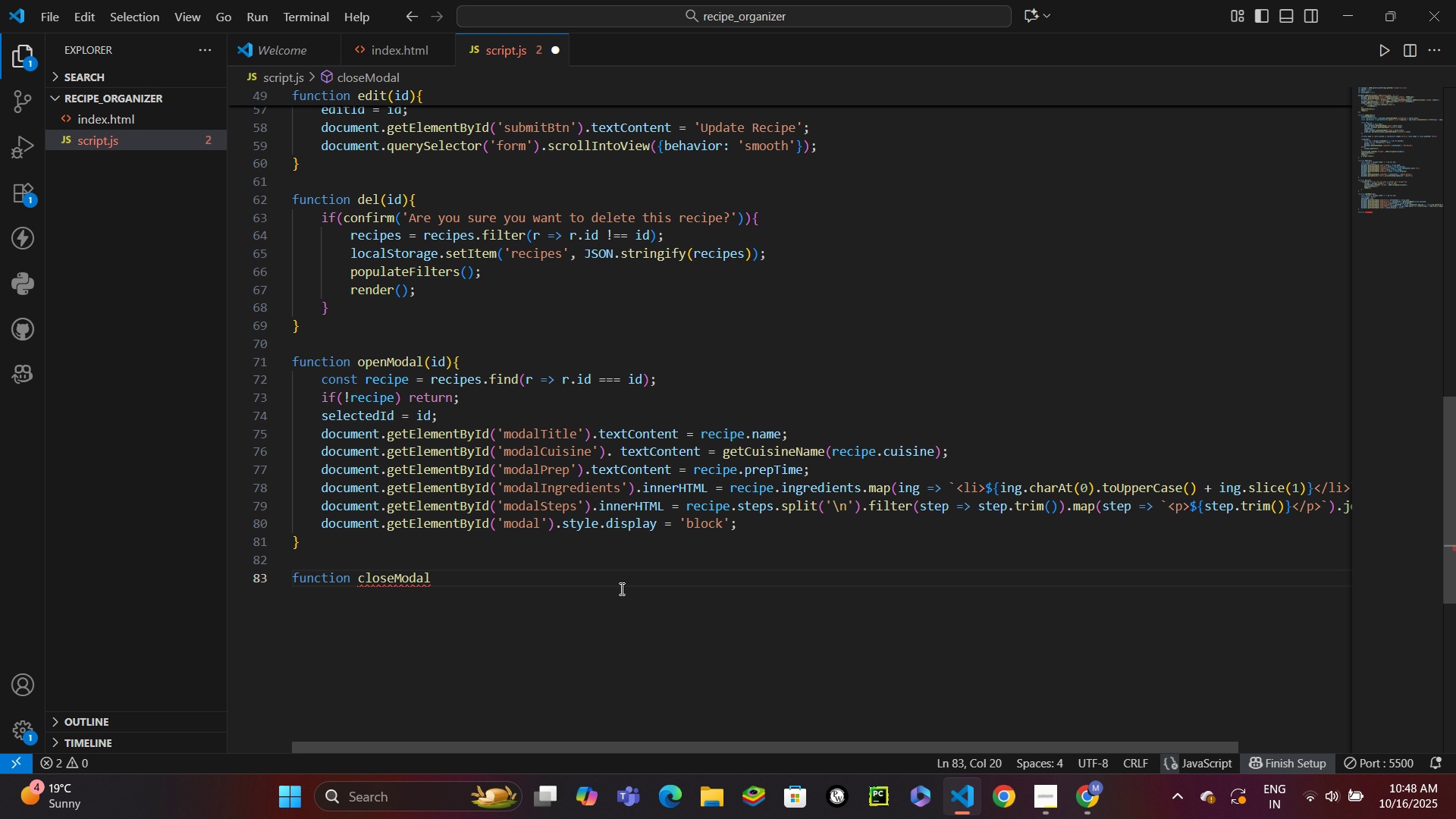 
key(Shift+9)
 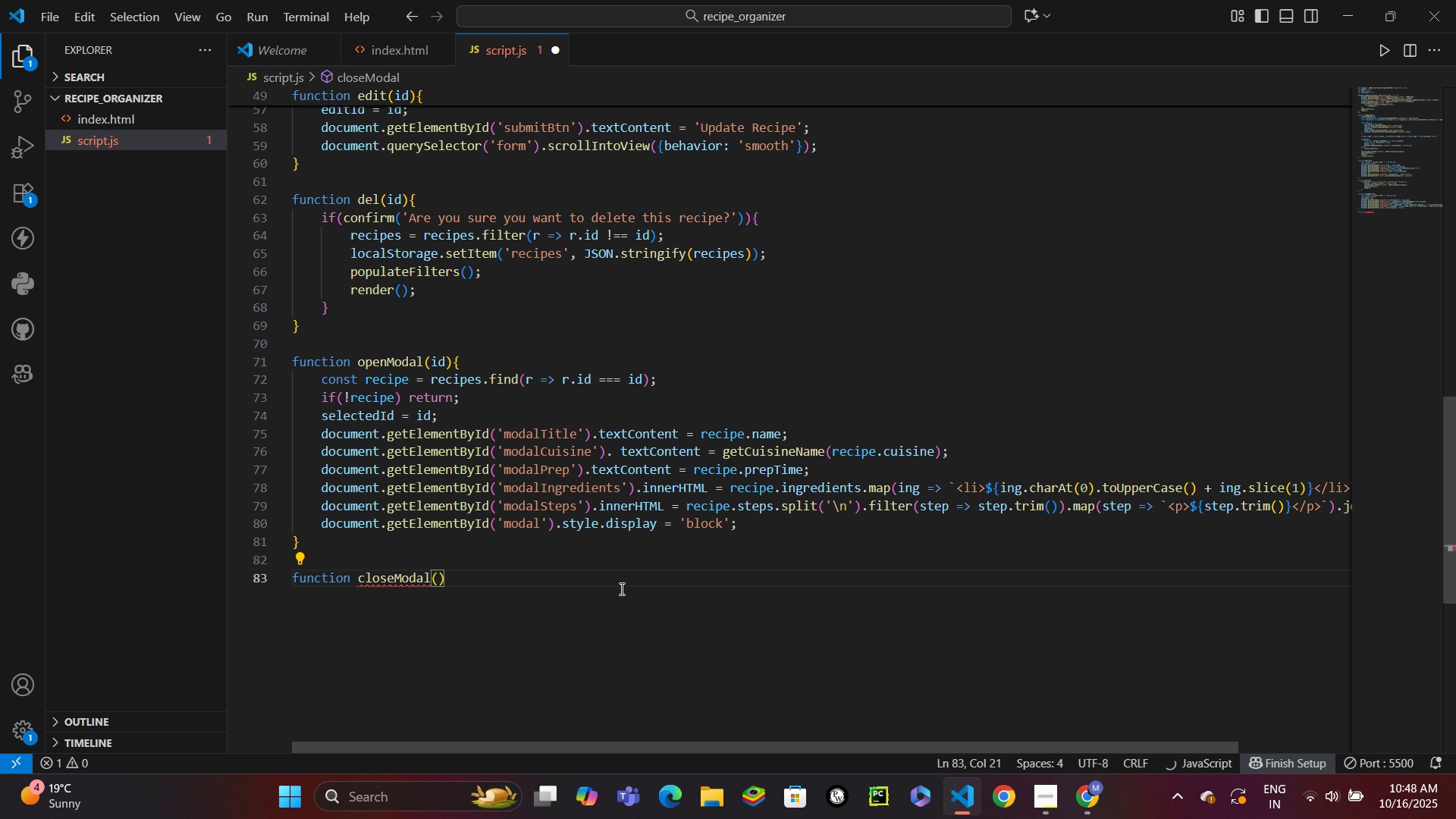 
key(ArrowRight)
 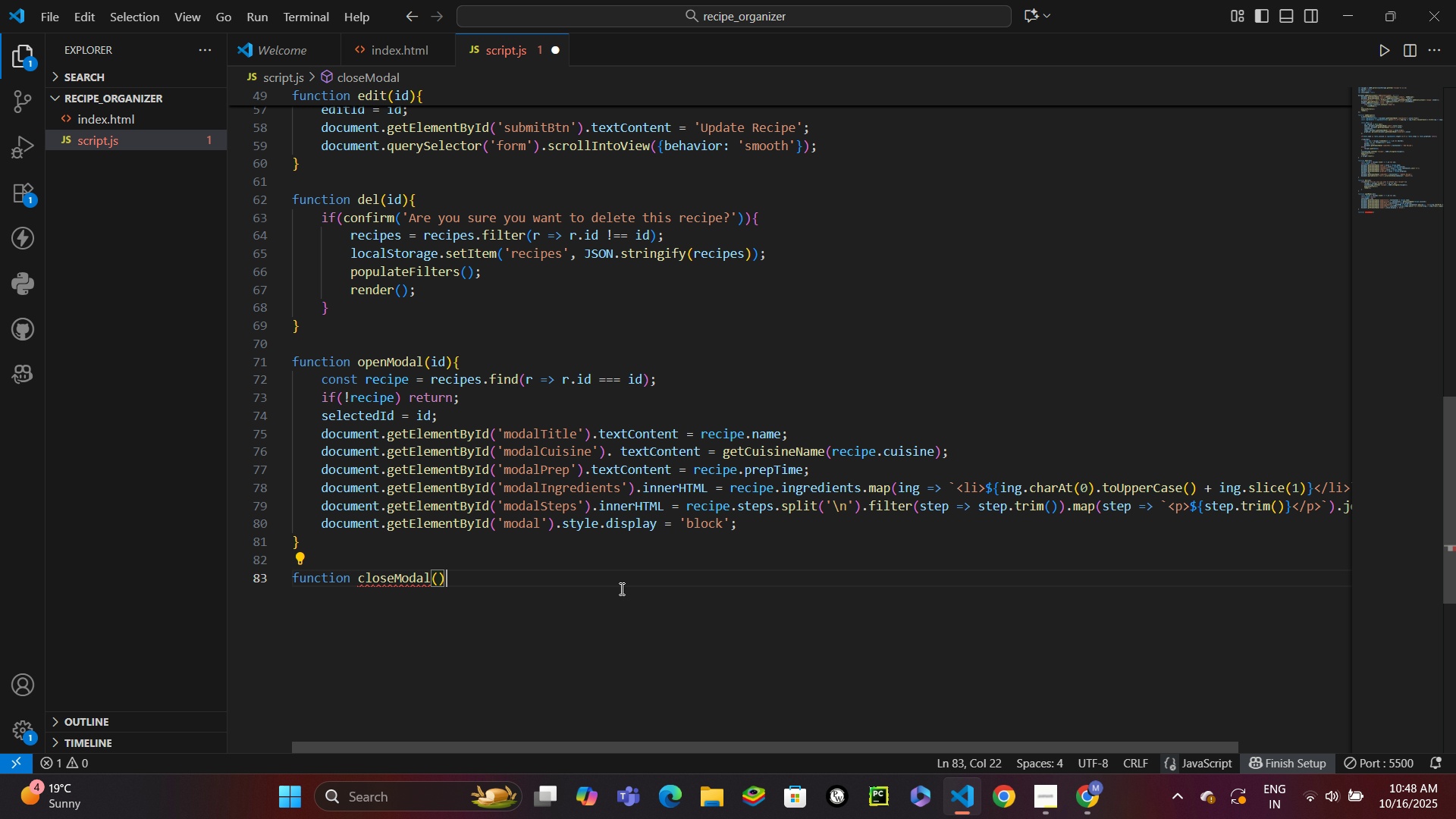 
key(Shift+BracketLeft)
 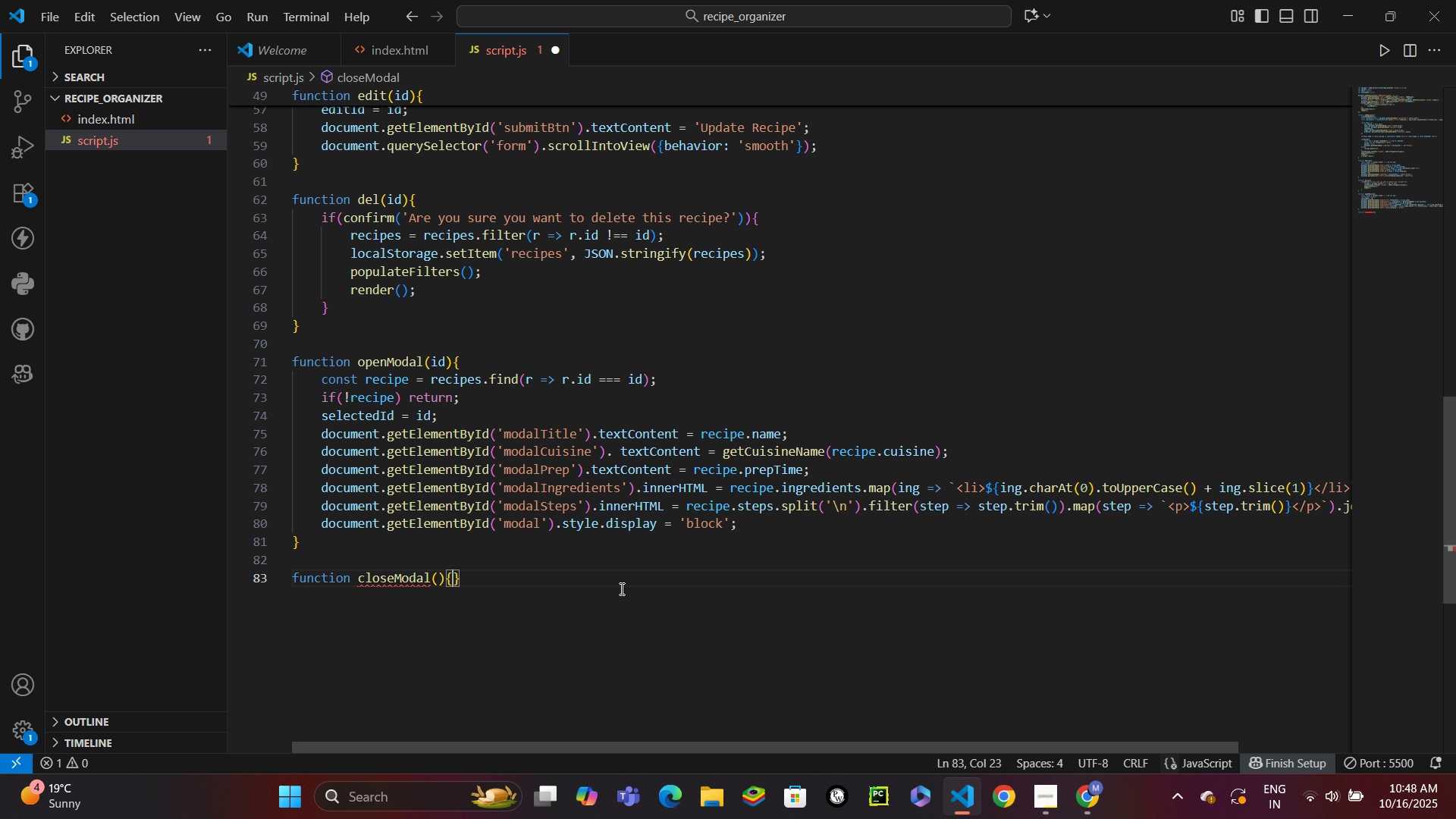 
key(Enter)
 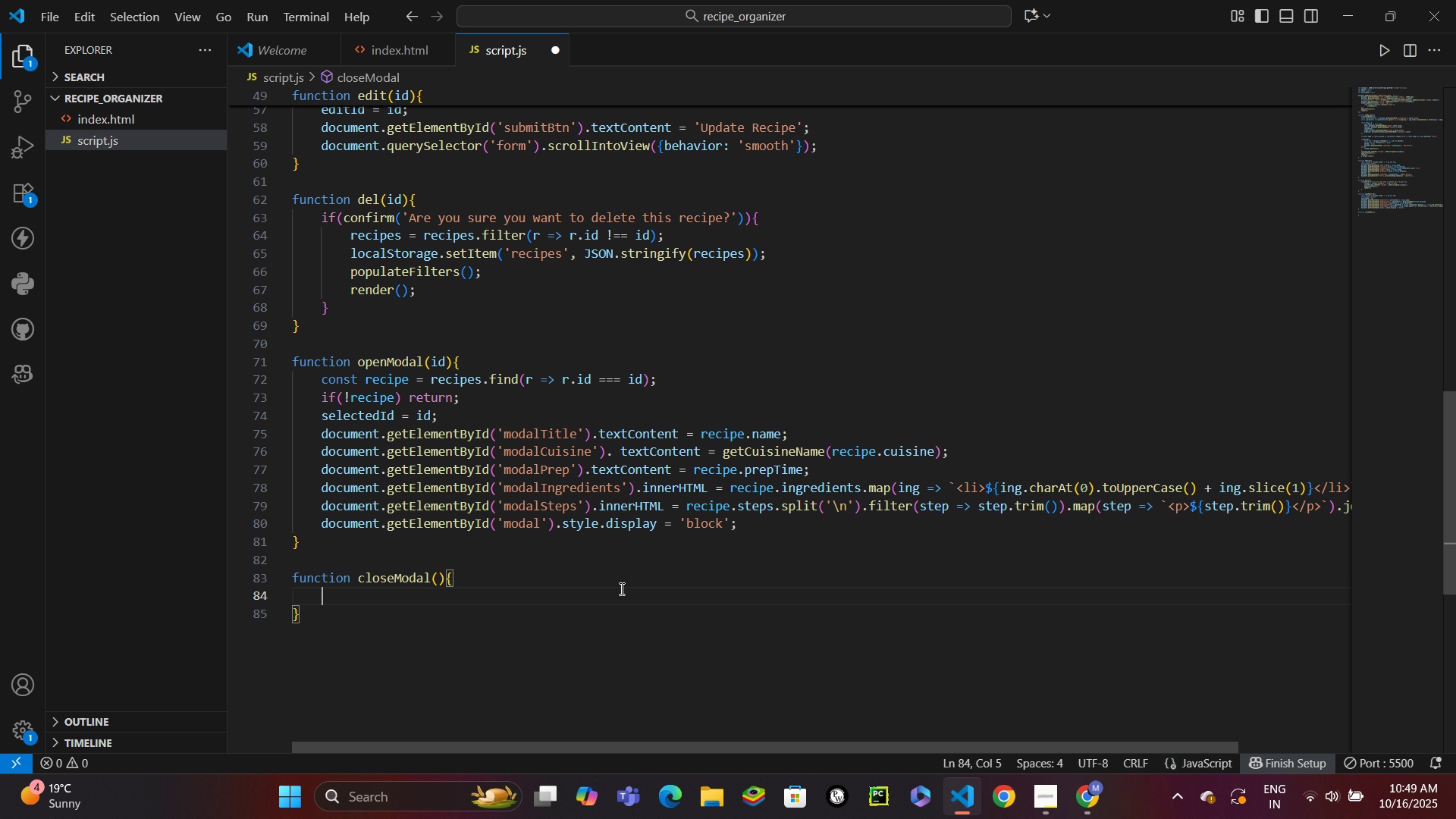 
type(docu)
 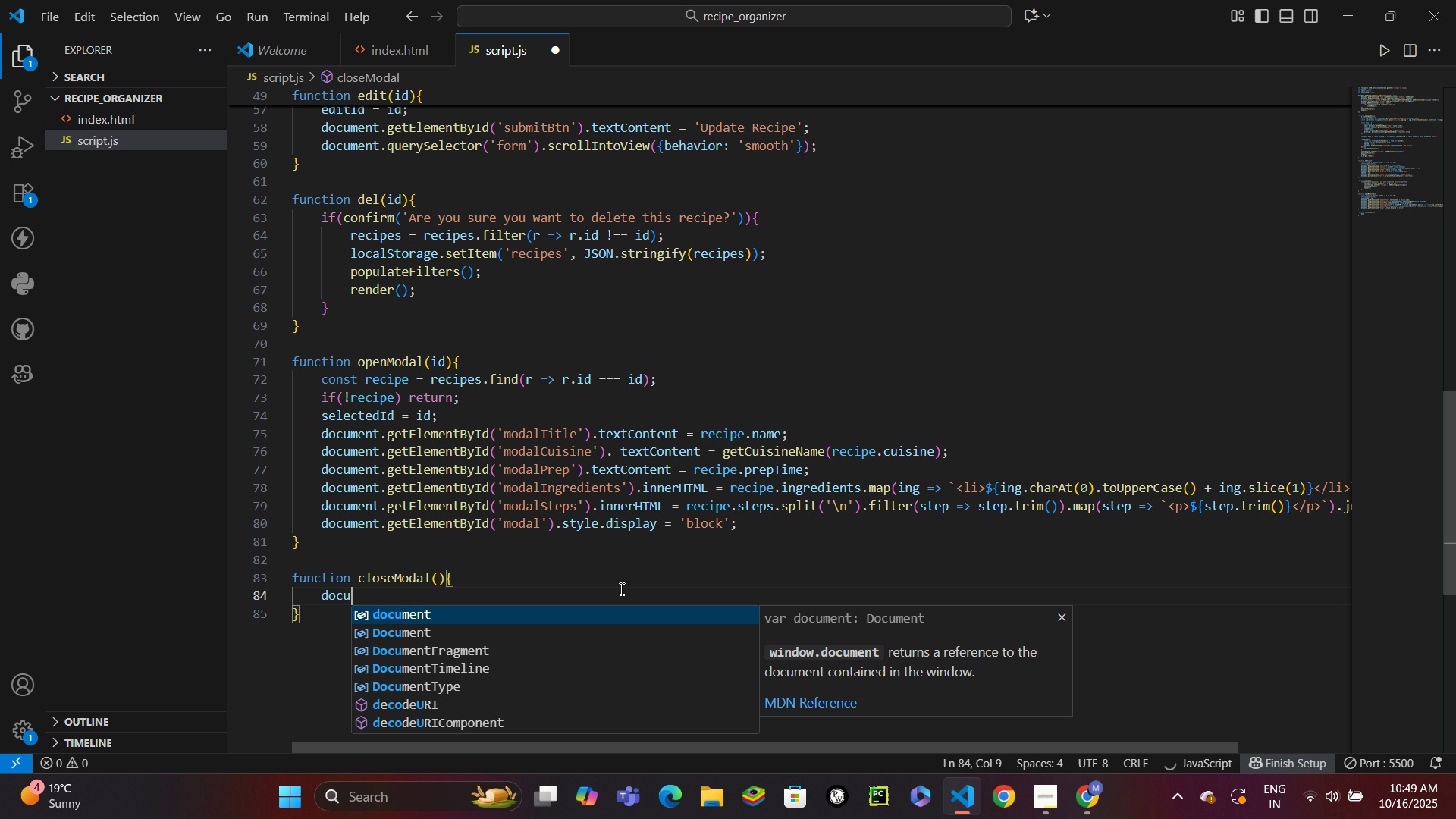 
key(Enter)
 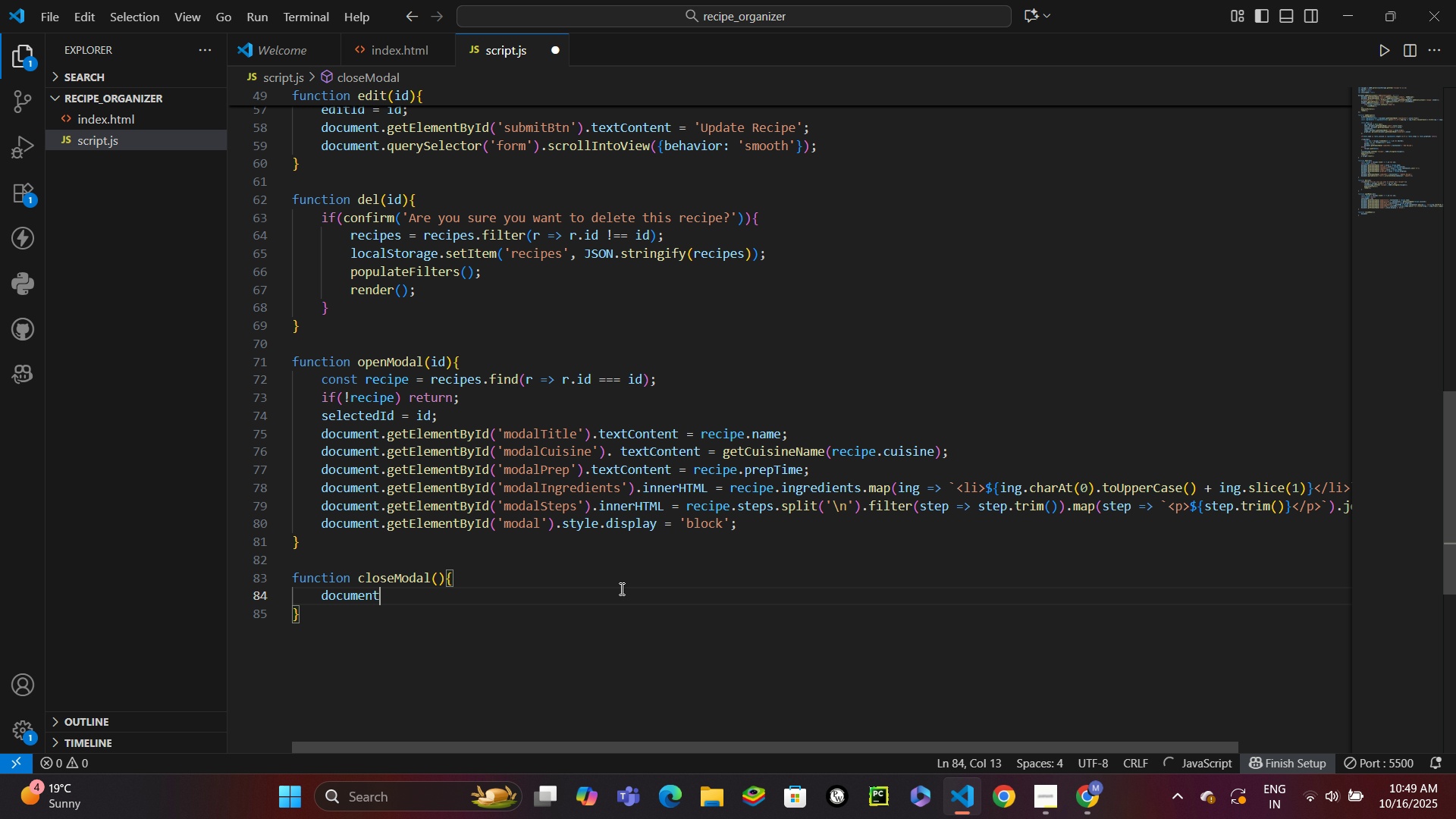 
type(.get)
 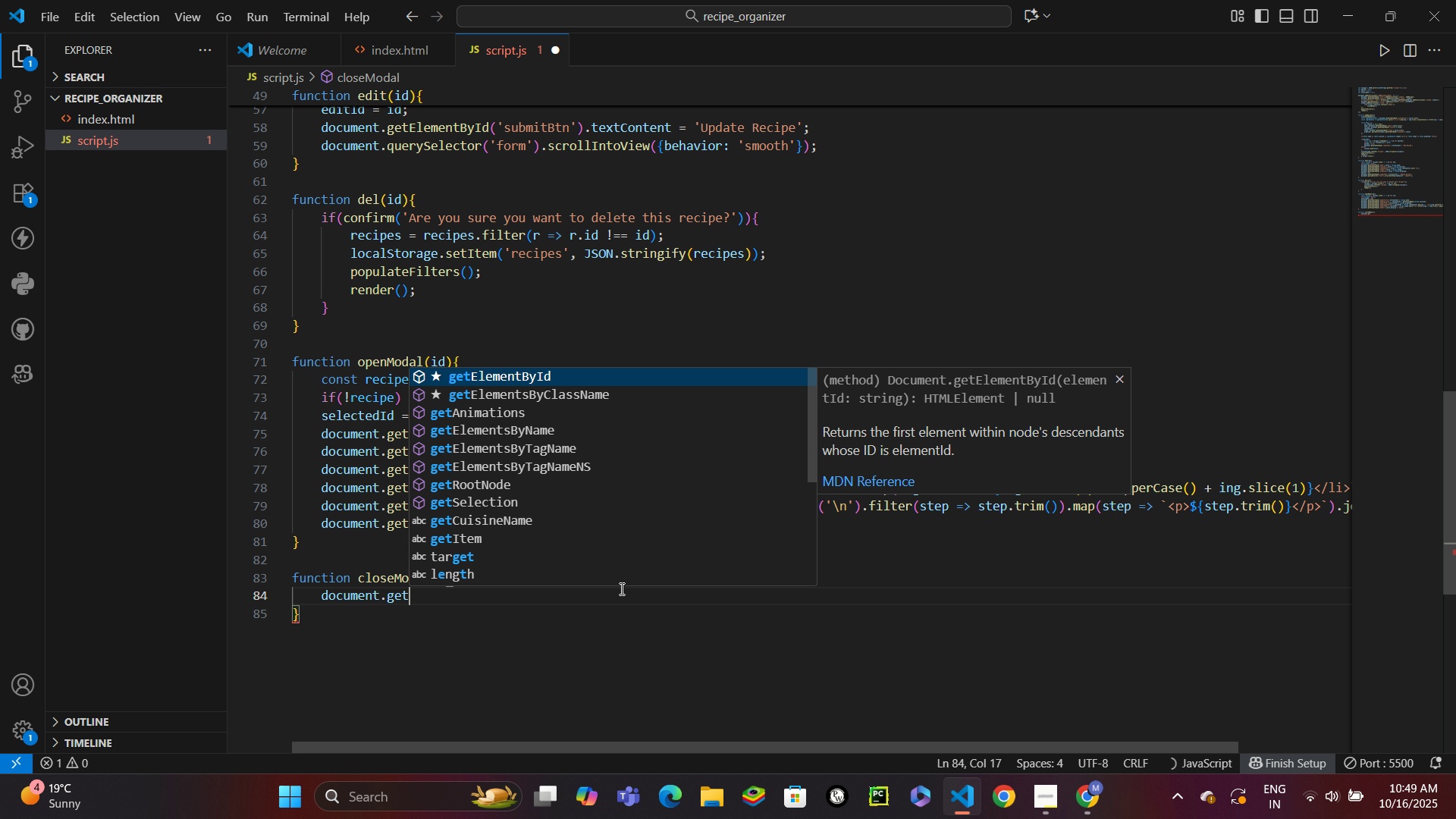 
key(Enter)
 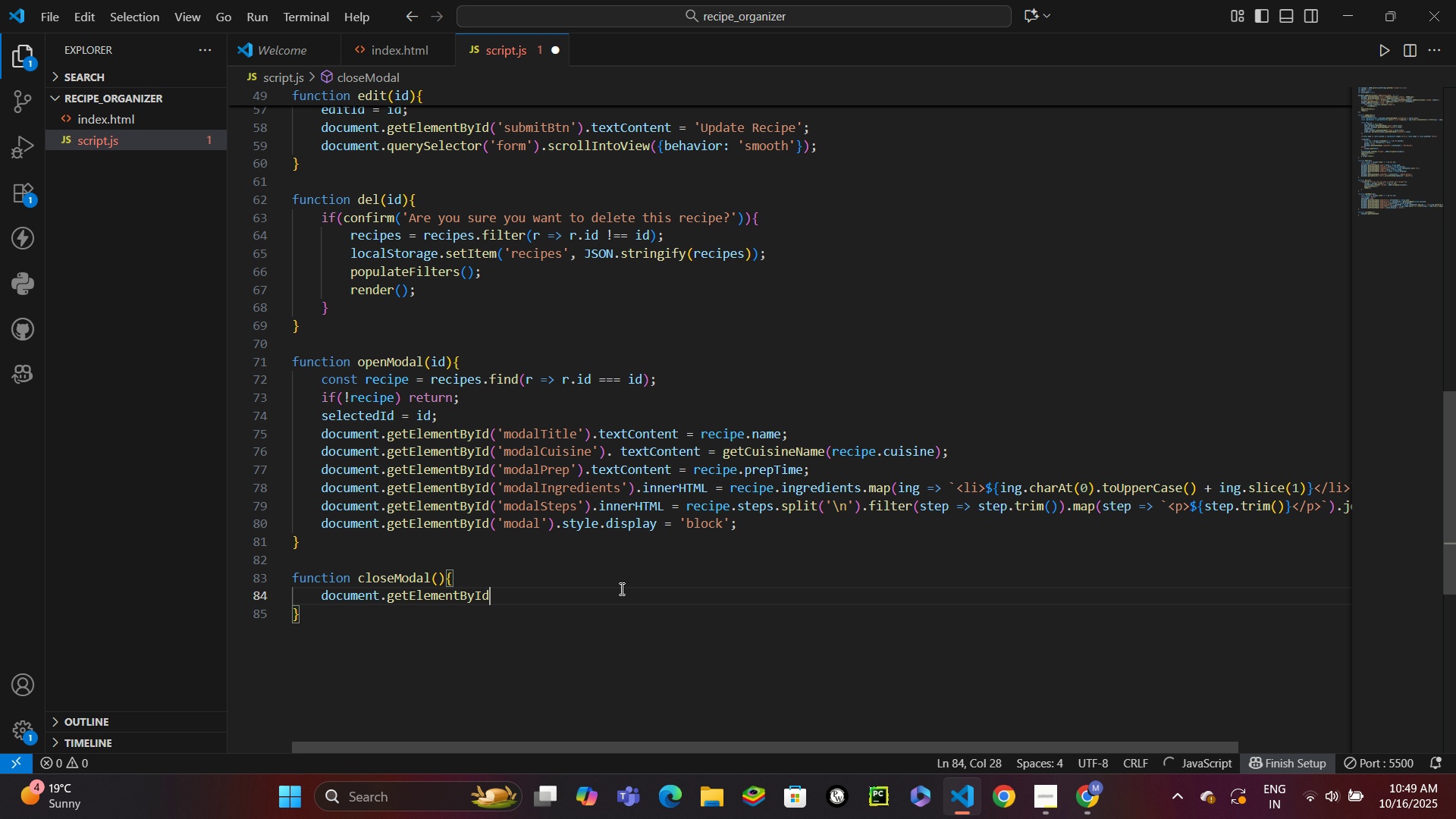 
type(('modal)
 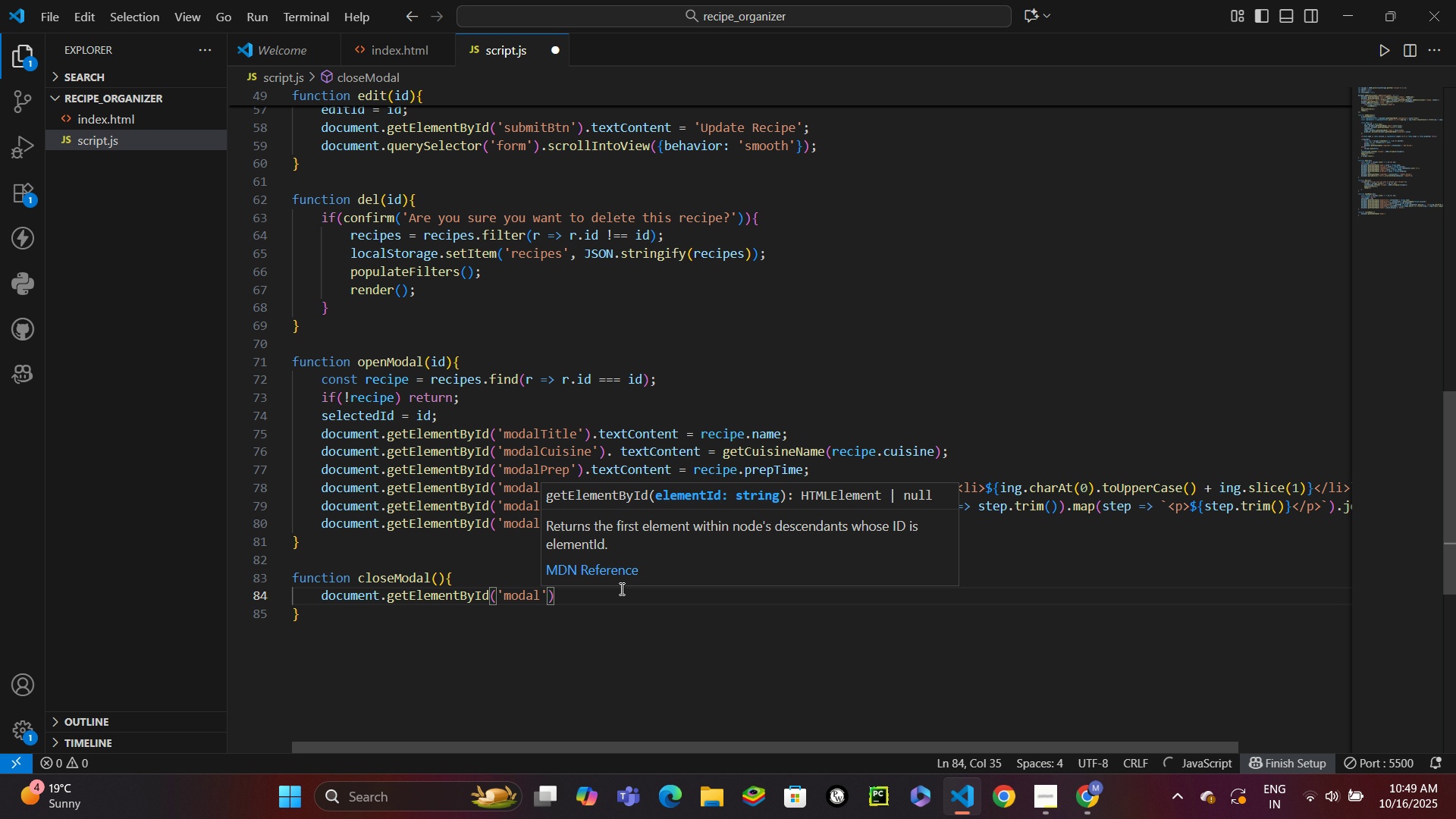 
key(ArrowRight)
 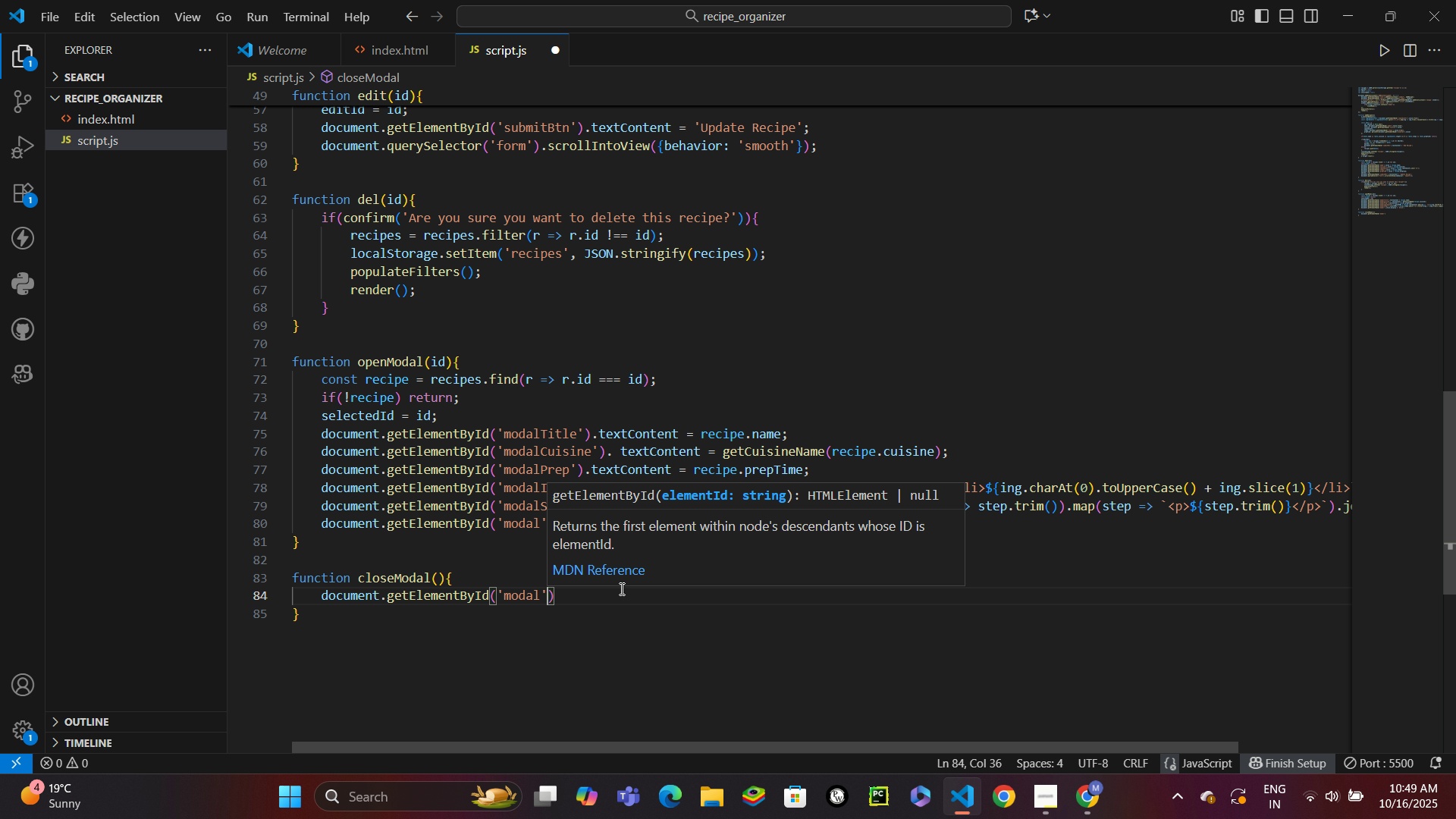 
key(ArrowRight)
 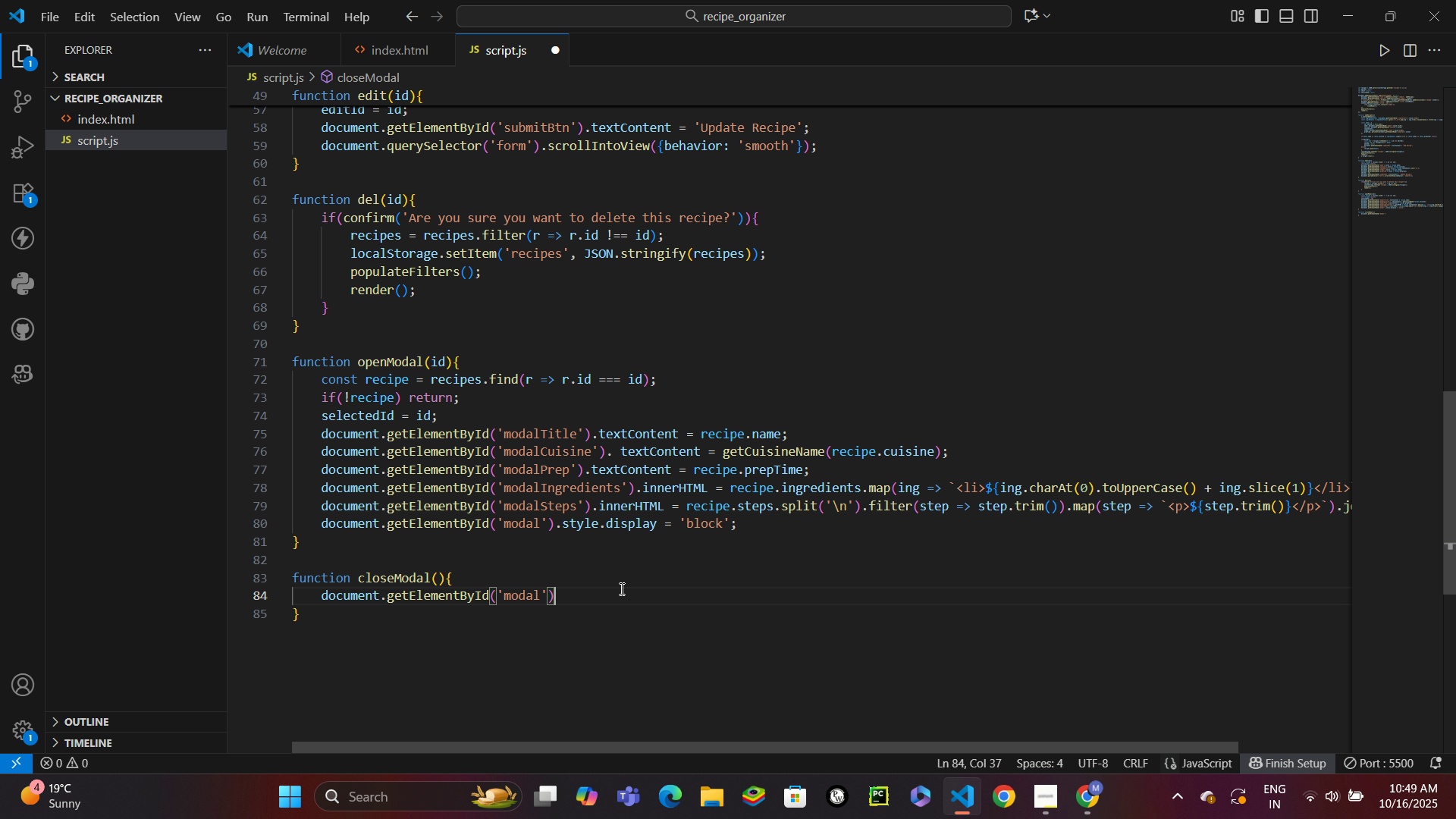 
key(Period)
 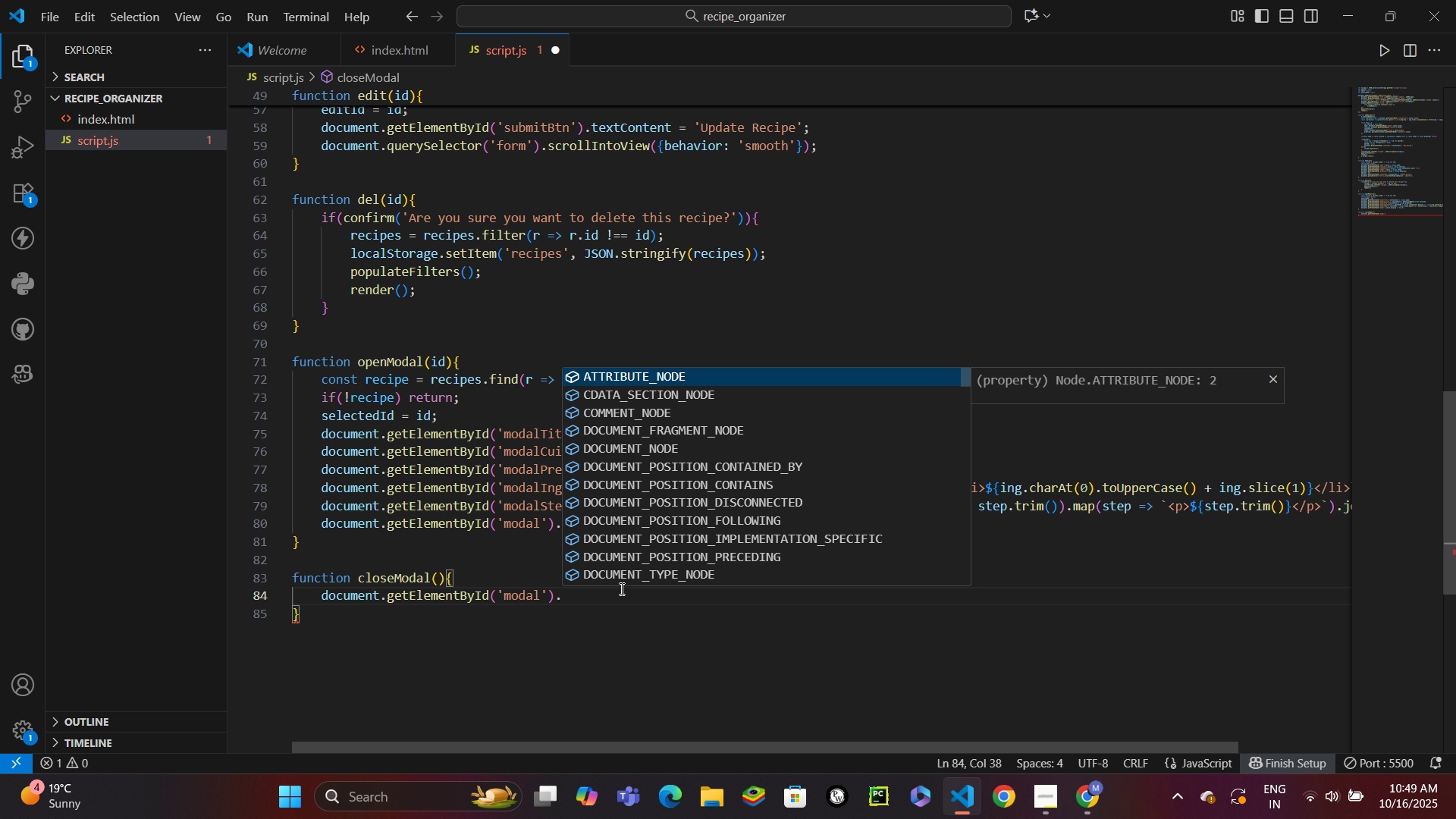 
type(style.display = 'none)
 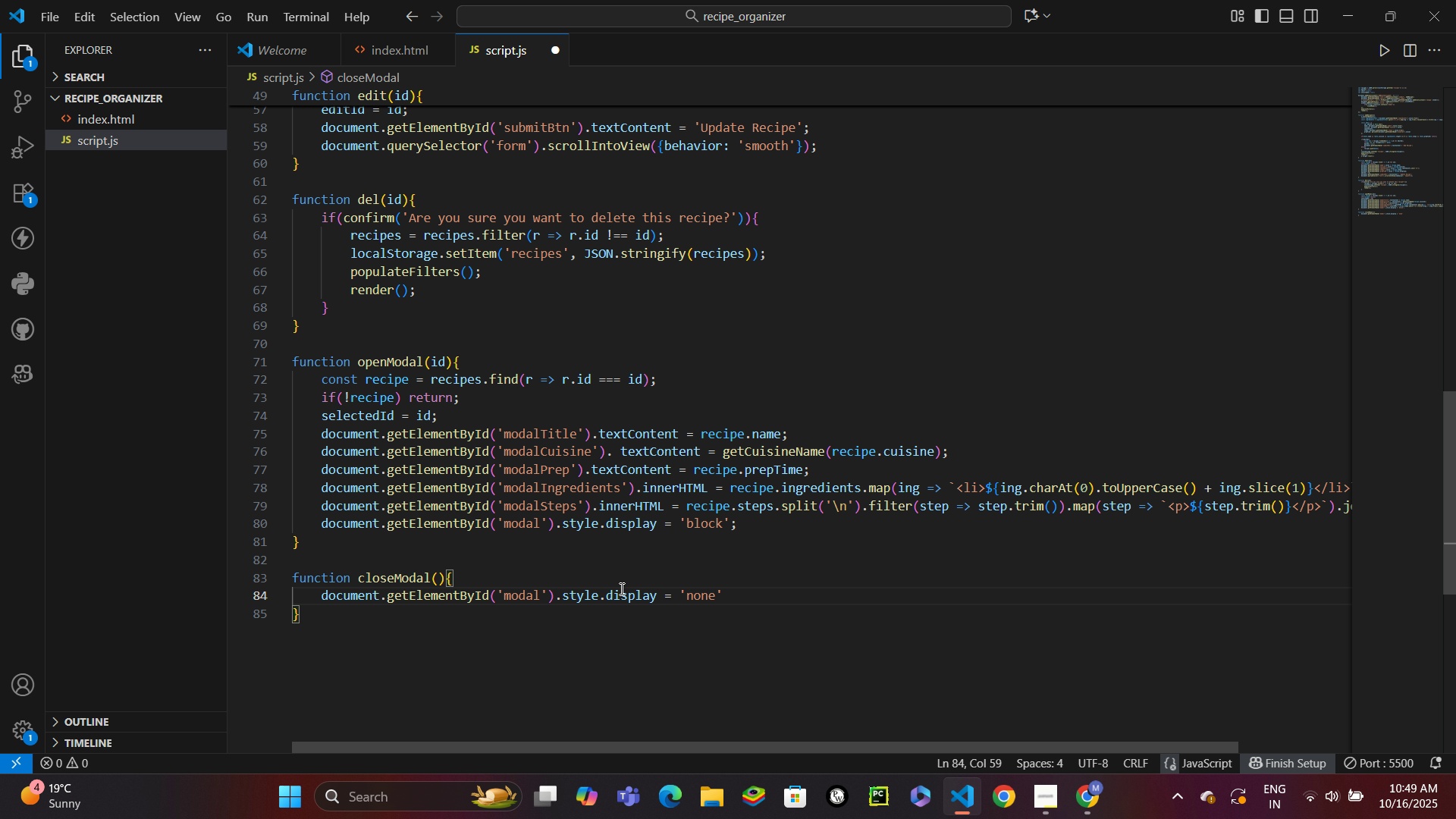 
key(ArrowRight)
 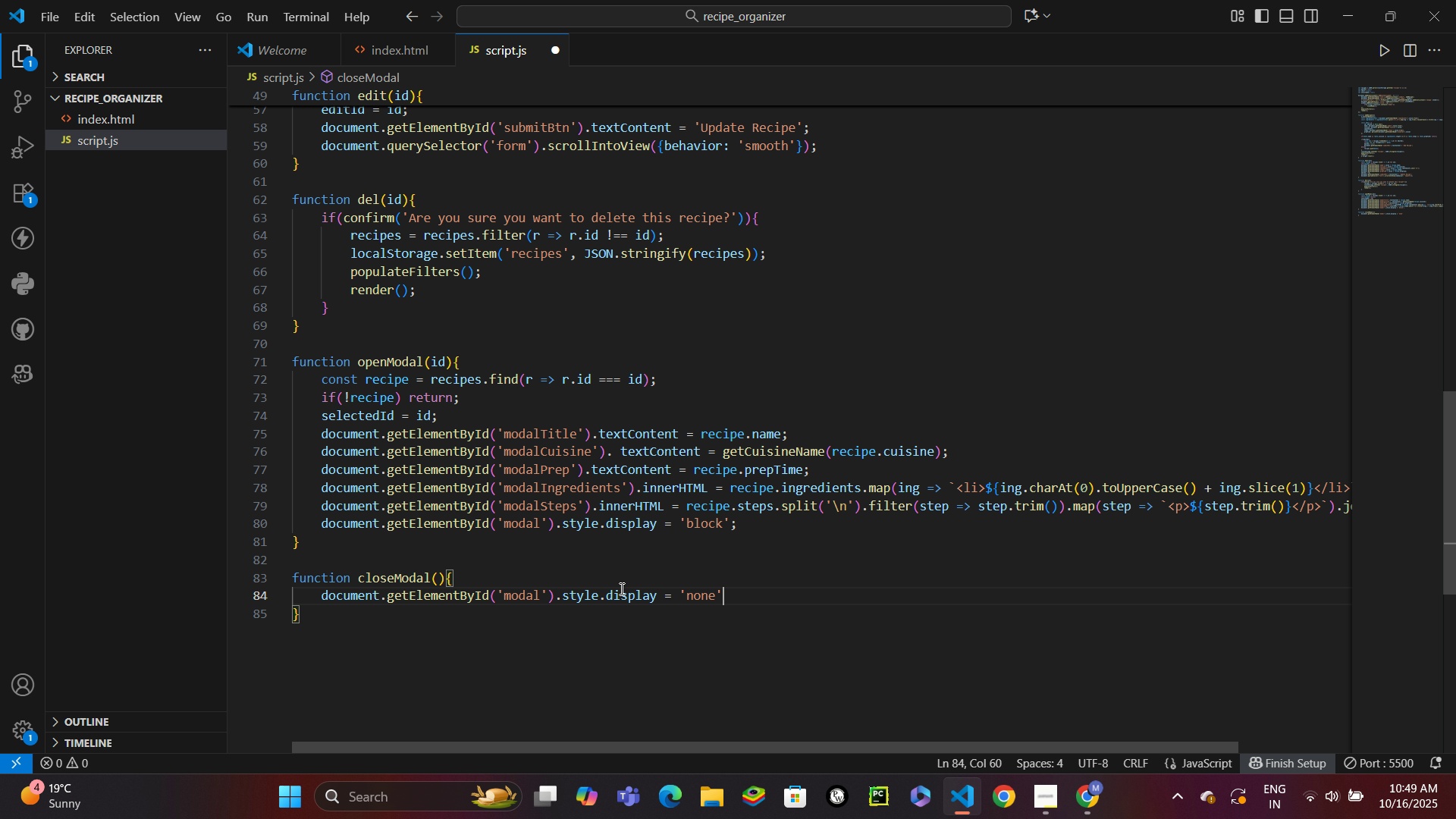 
key(Semicolon)
 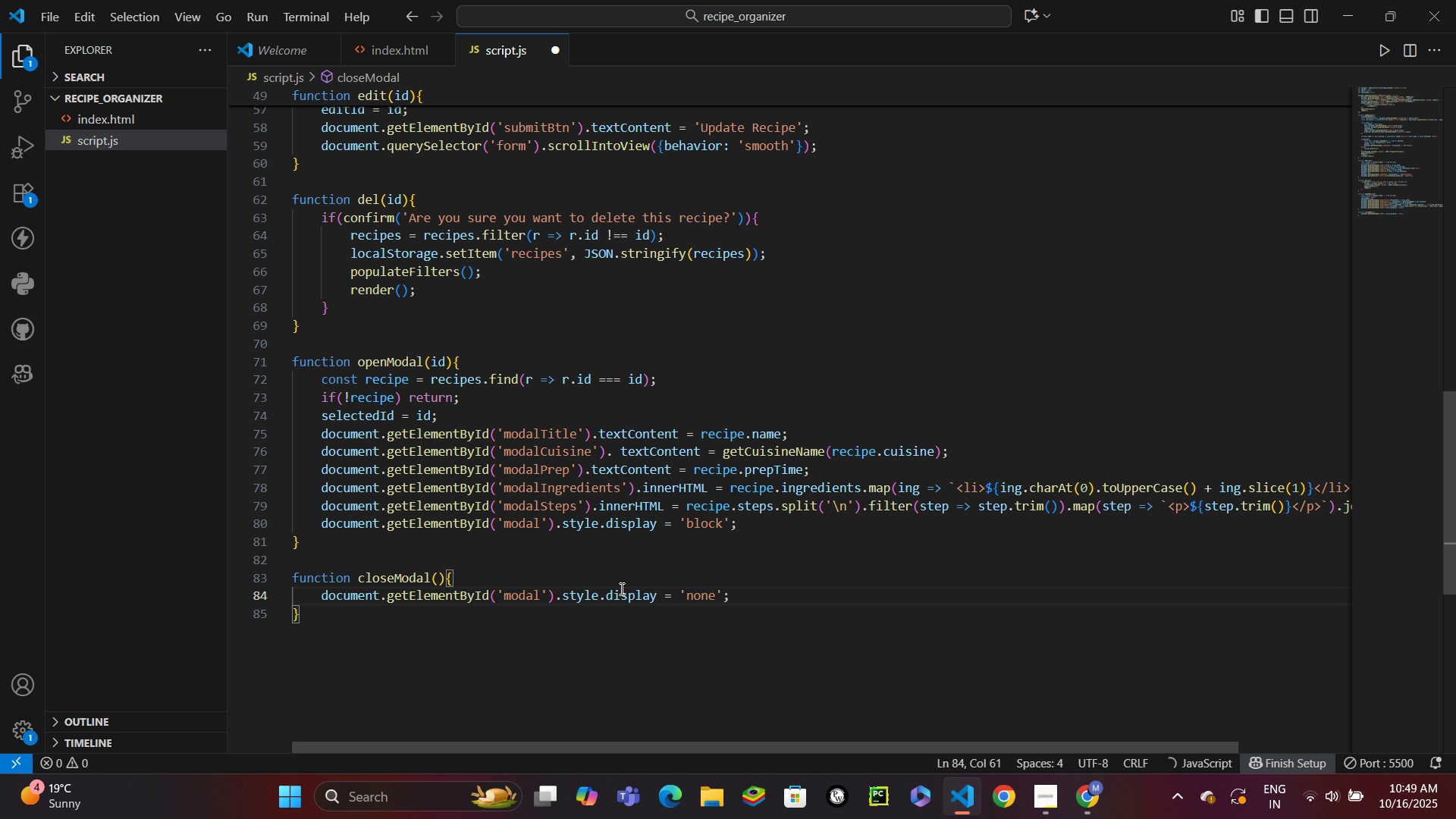 
key(Enter)
 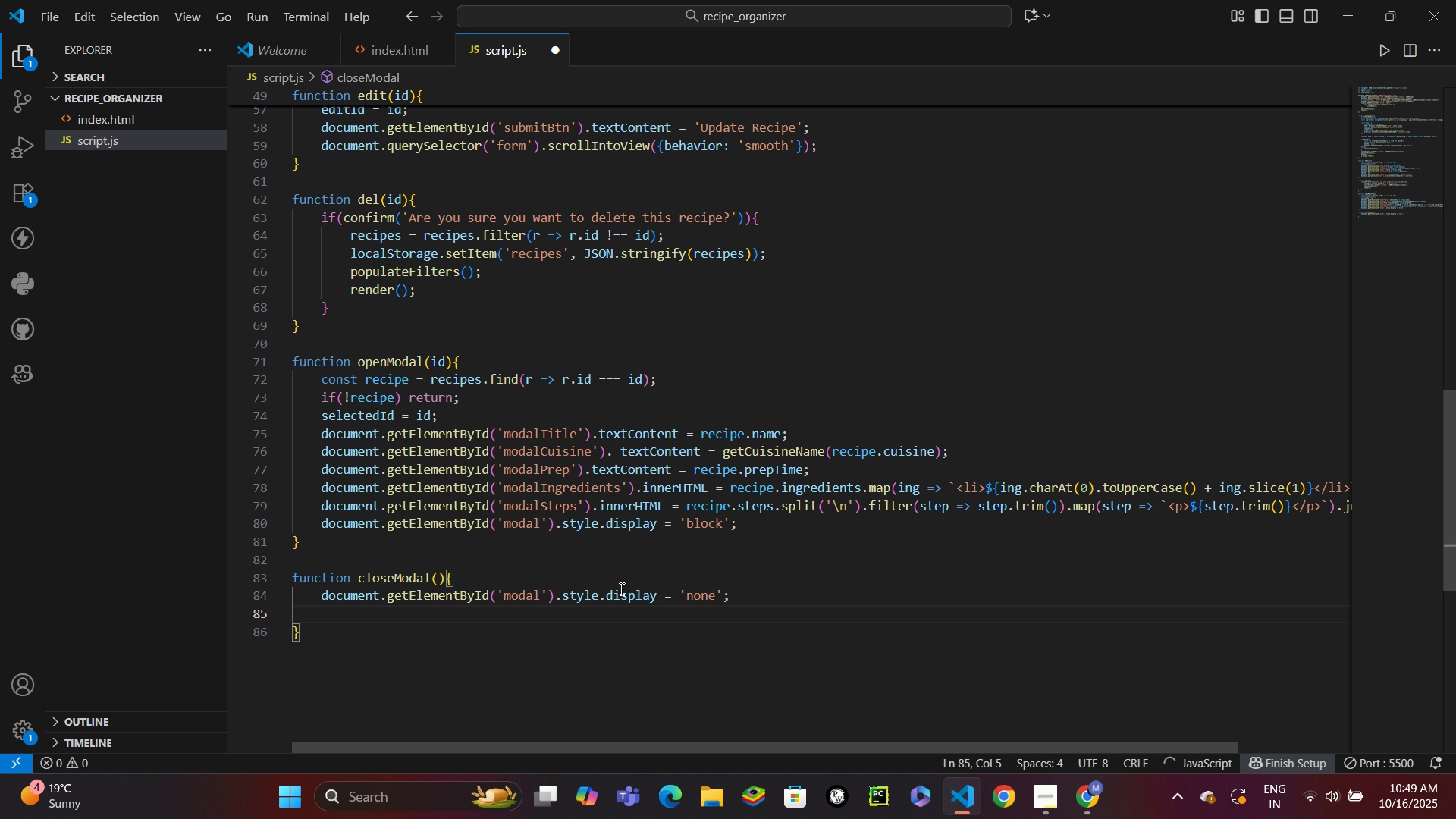 
type(sele)
 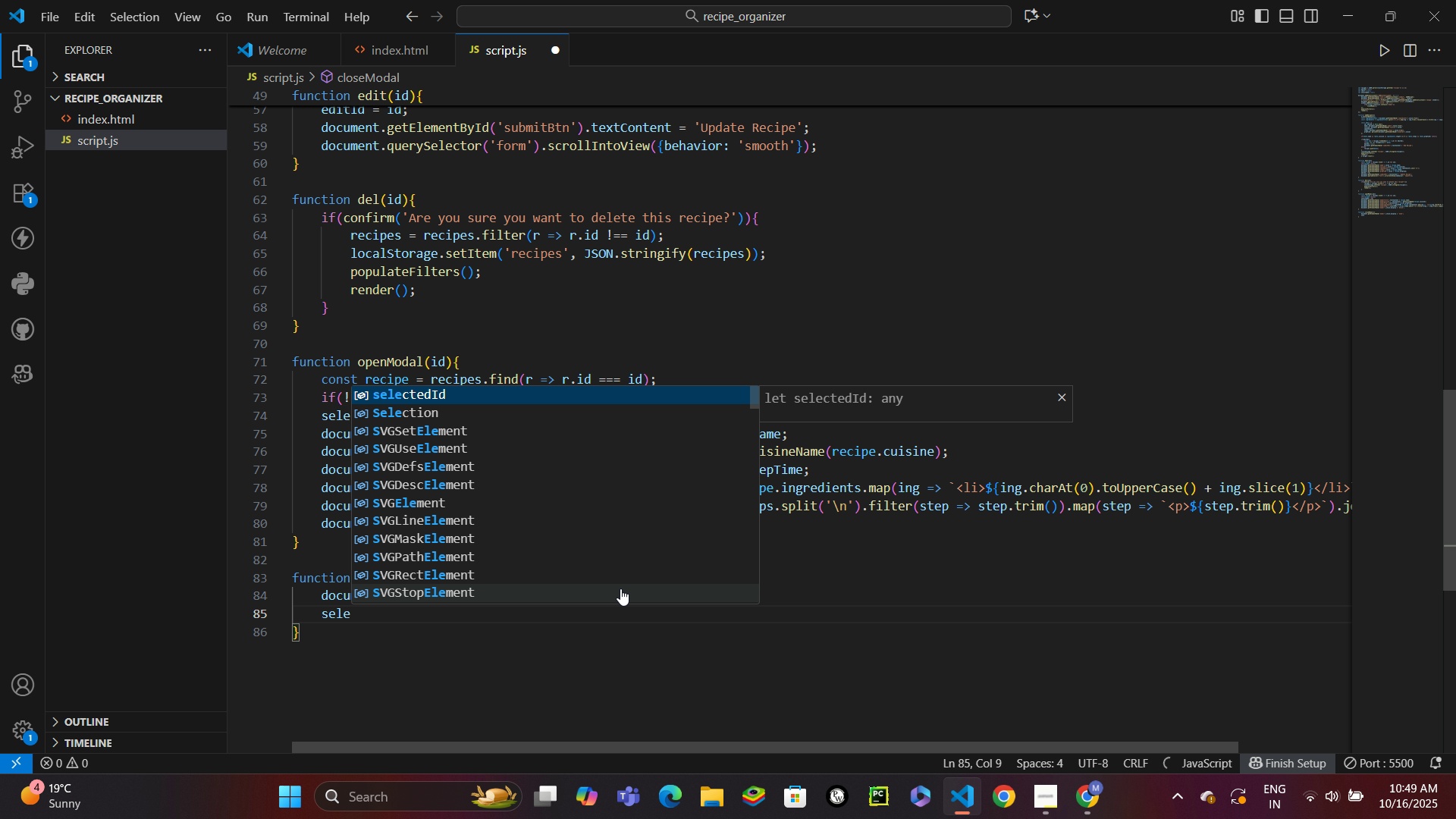 
key(Enter)
 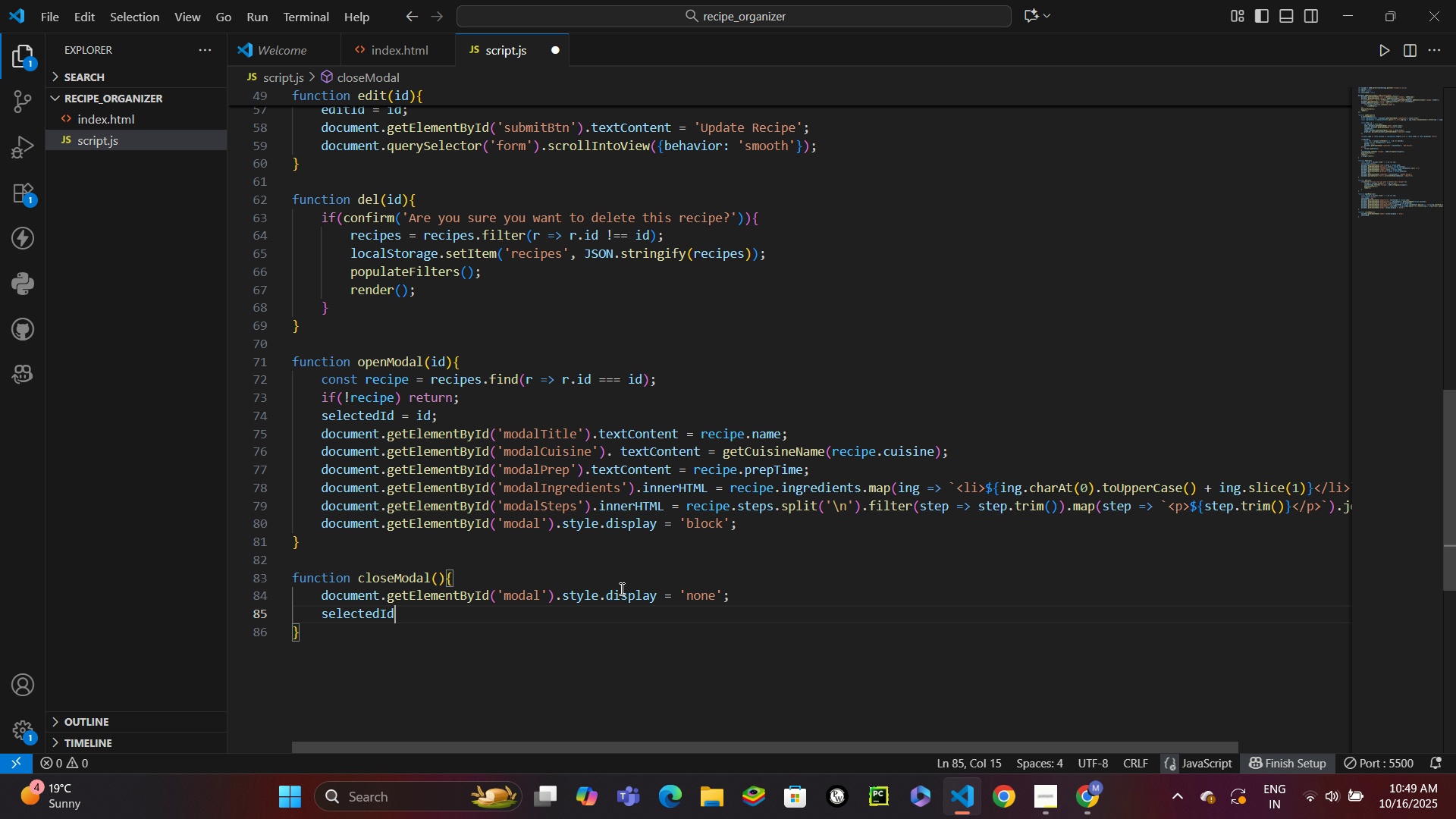 
type( = null;)
 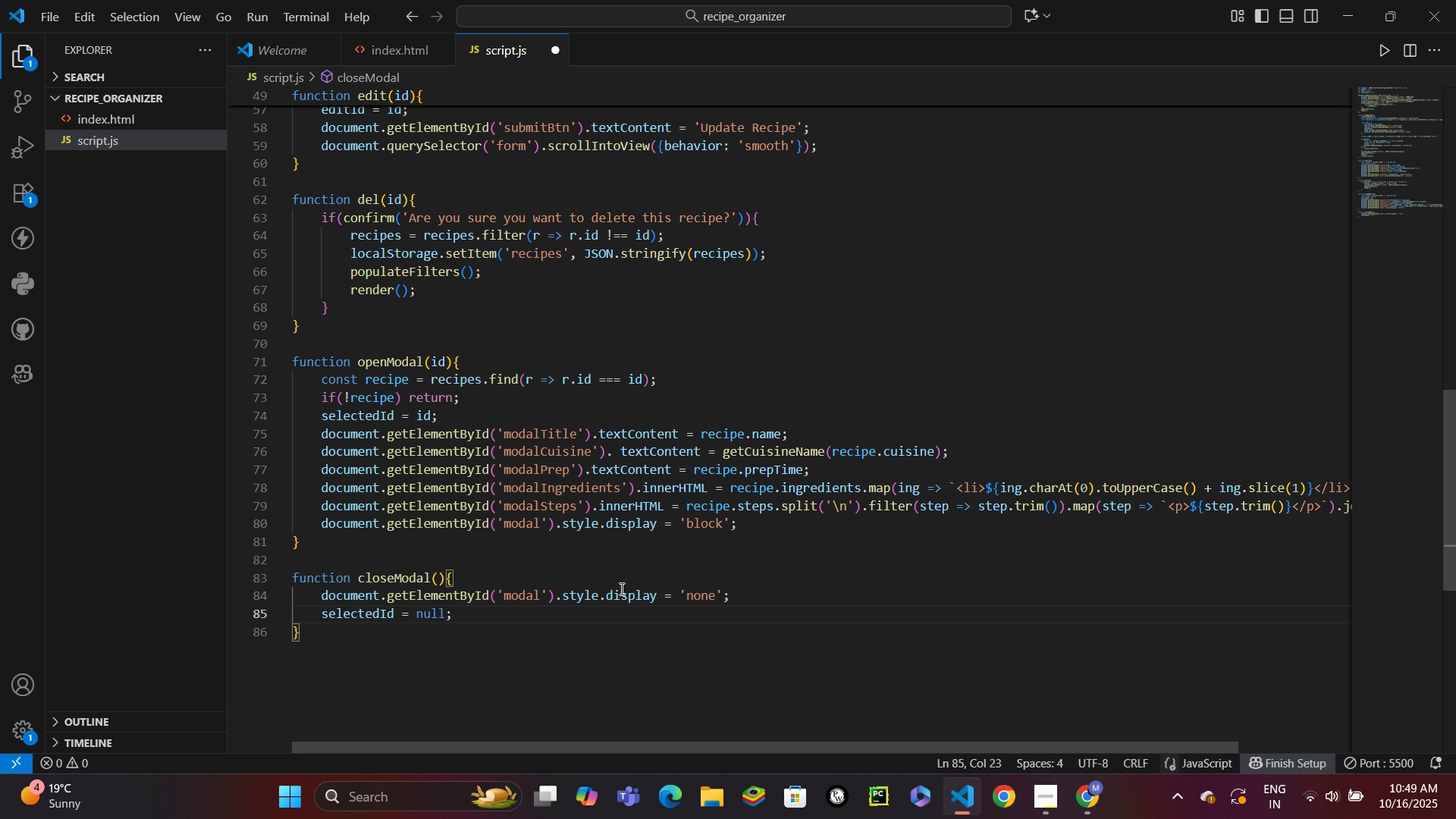 
key(ArrowDown)
 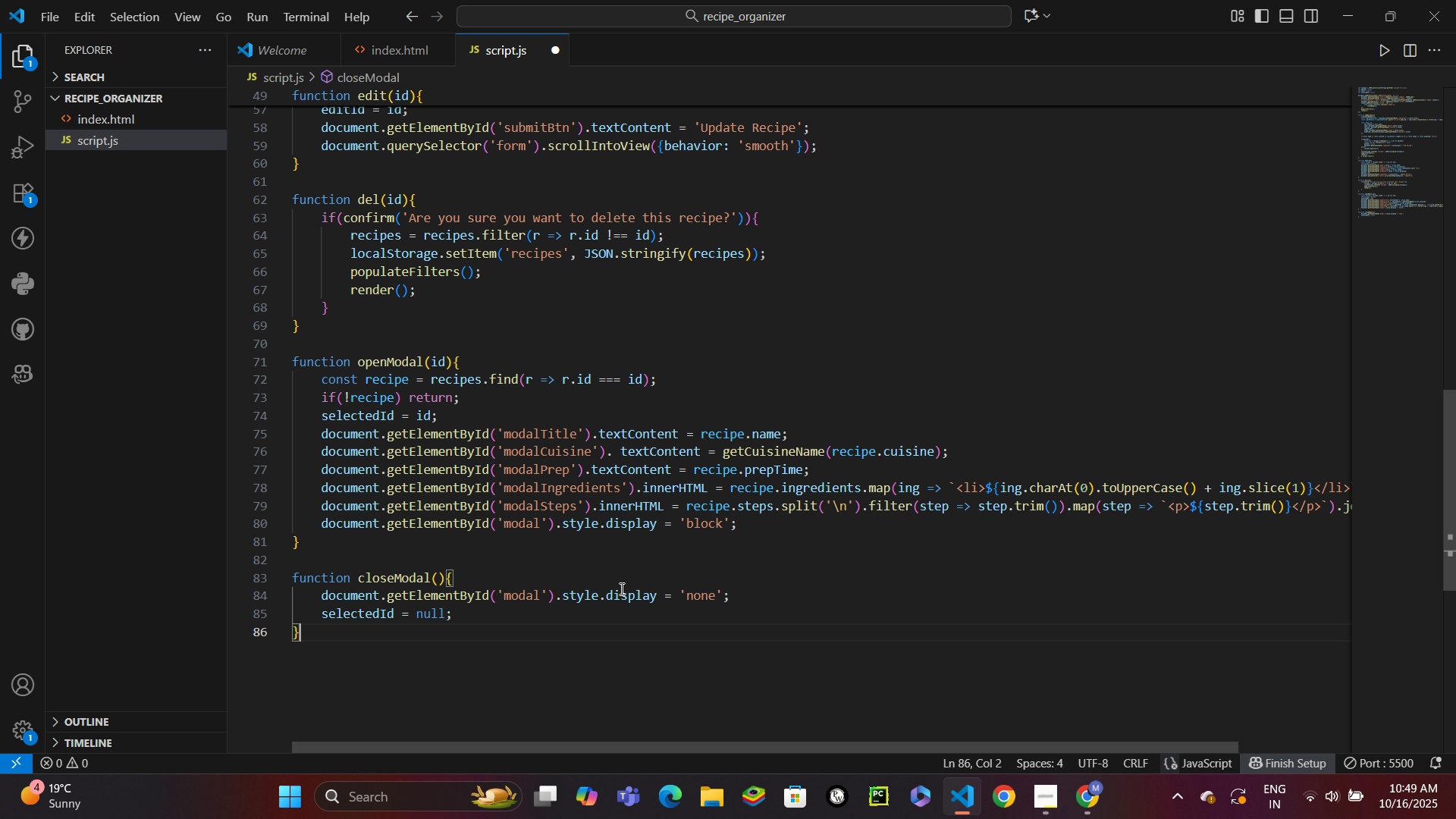 
key(Enter)
 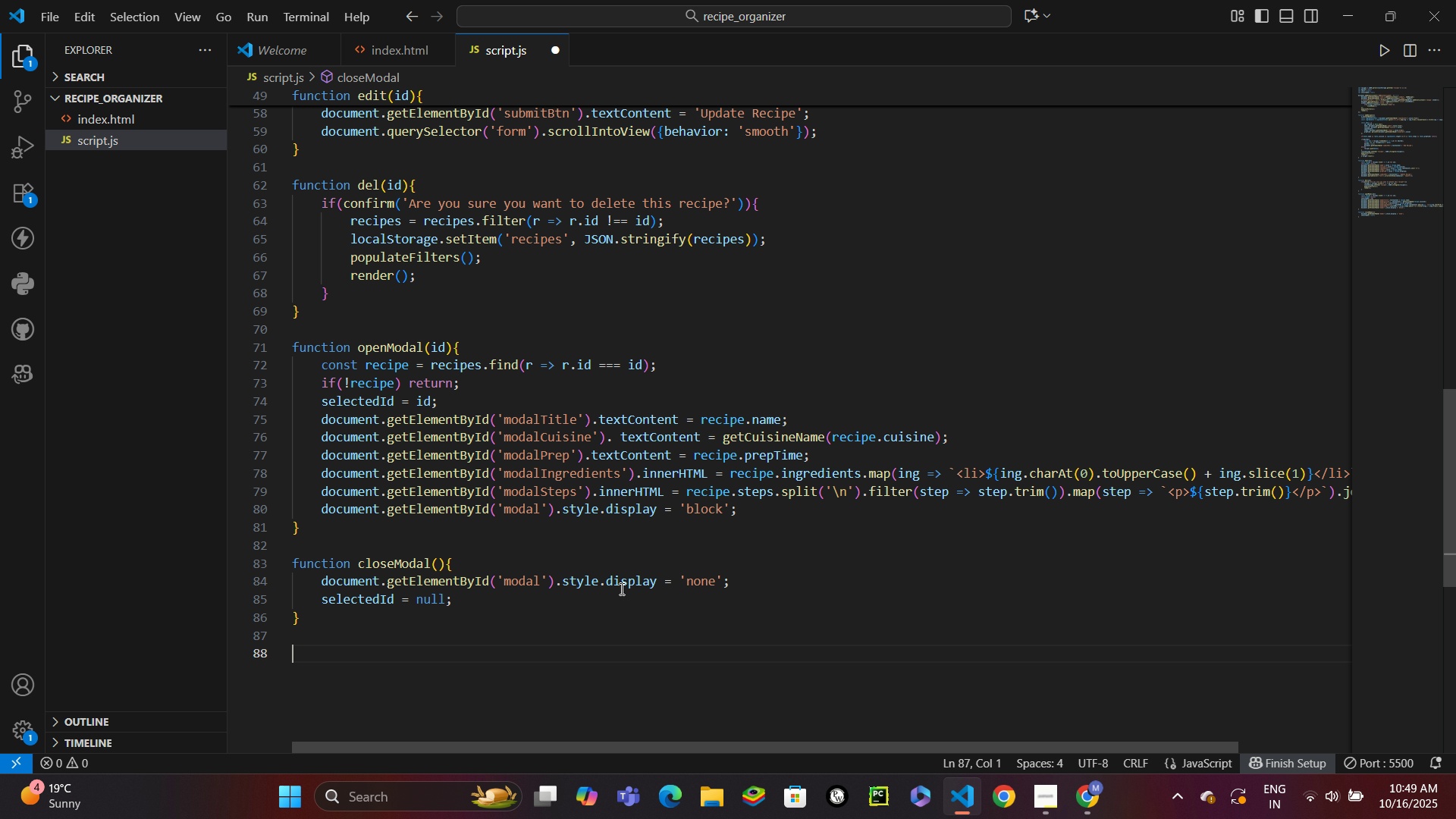 
key(Enter)
 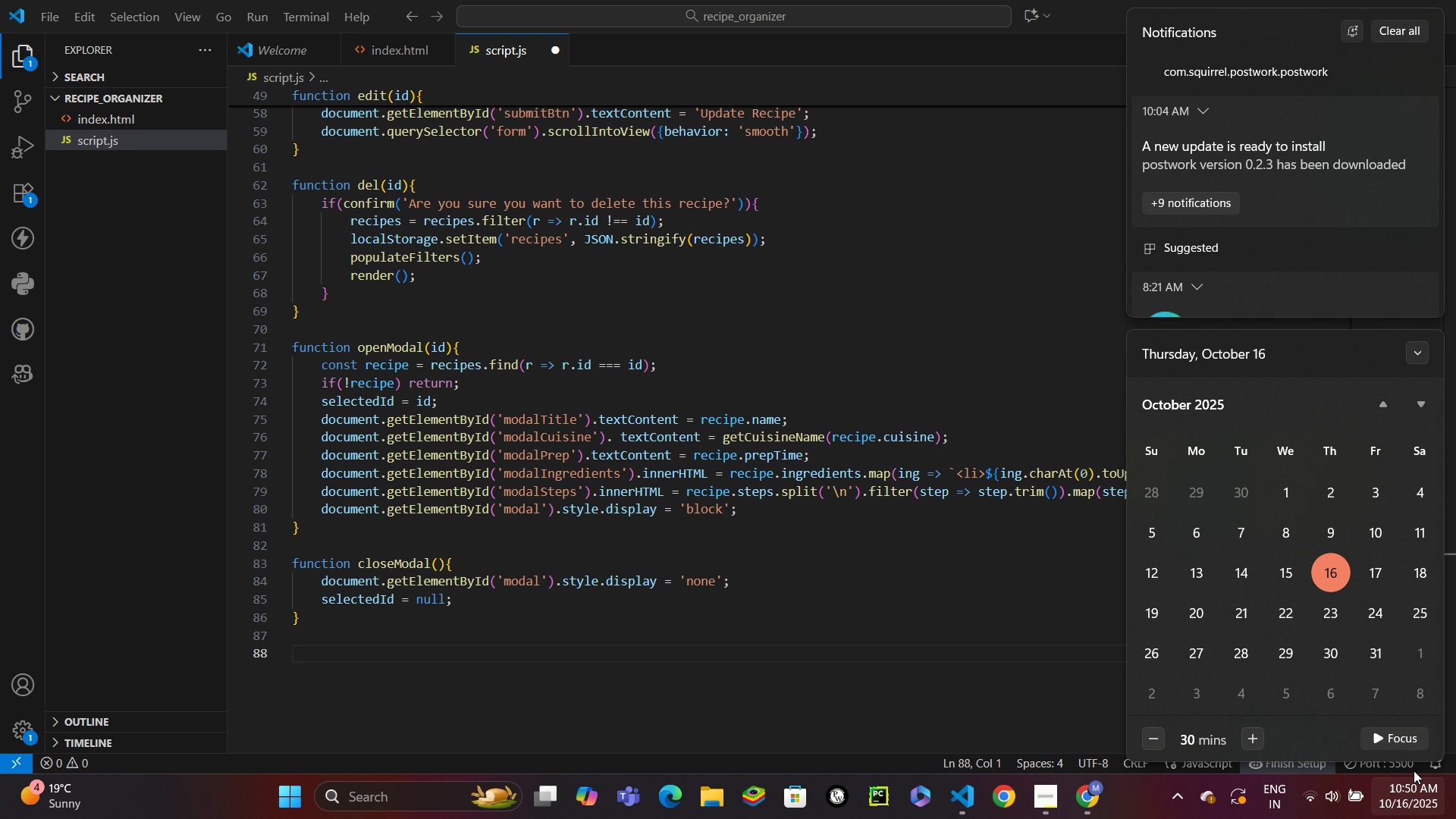 
wait(62.06)
 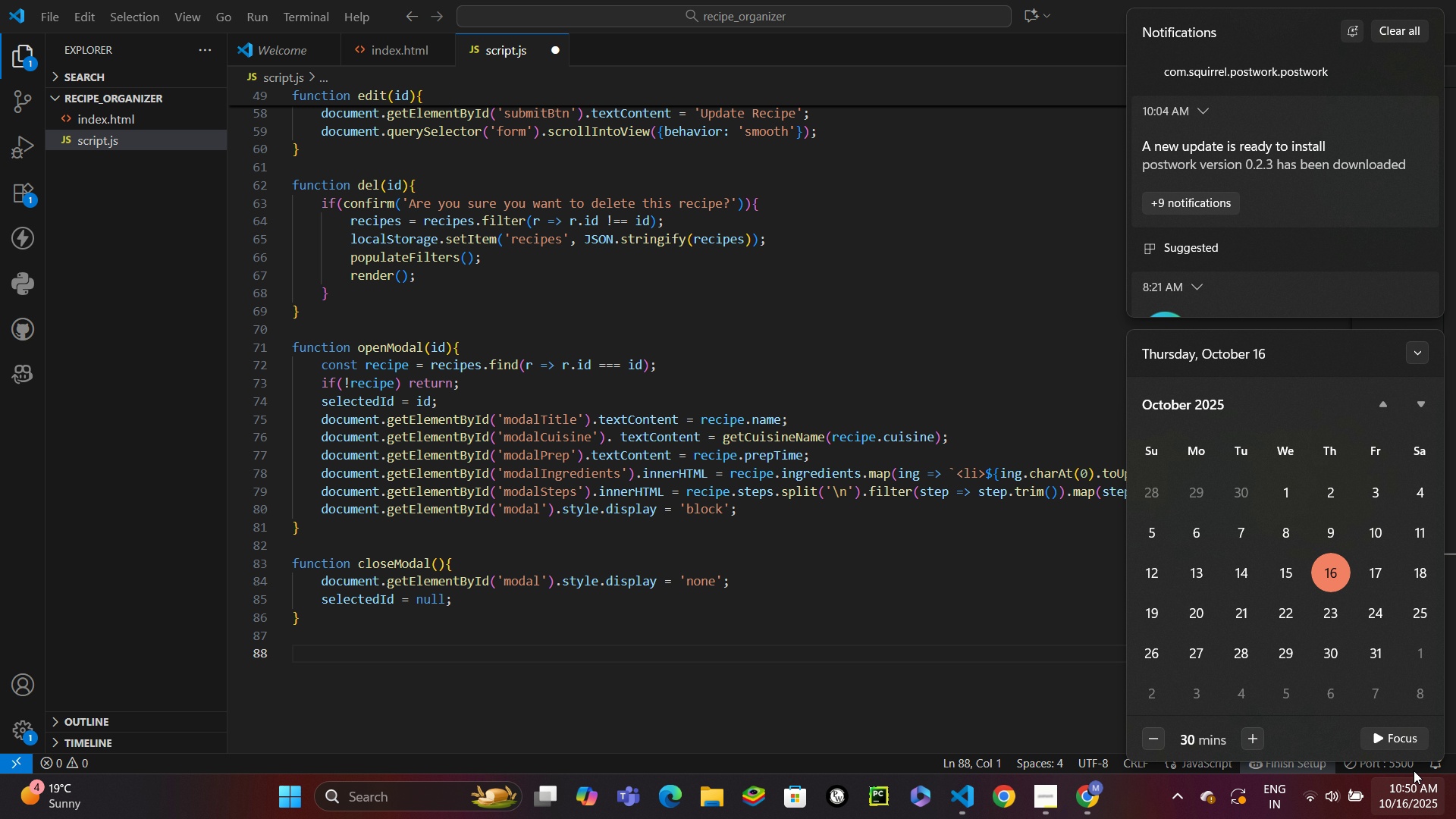 
left_click([1410, 790])
 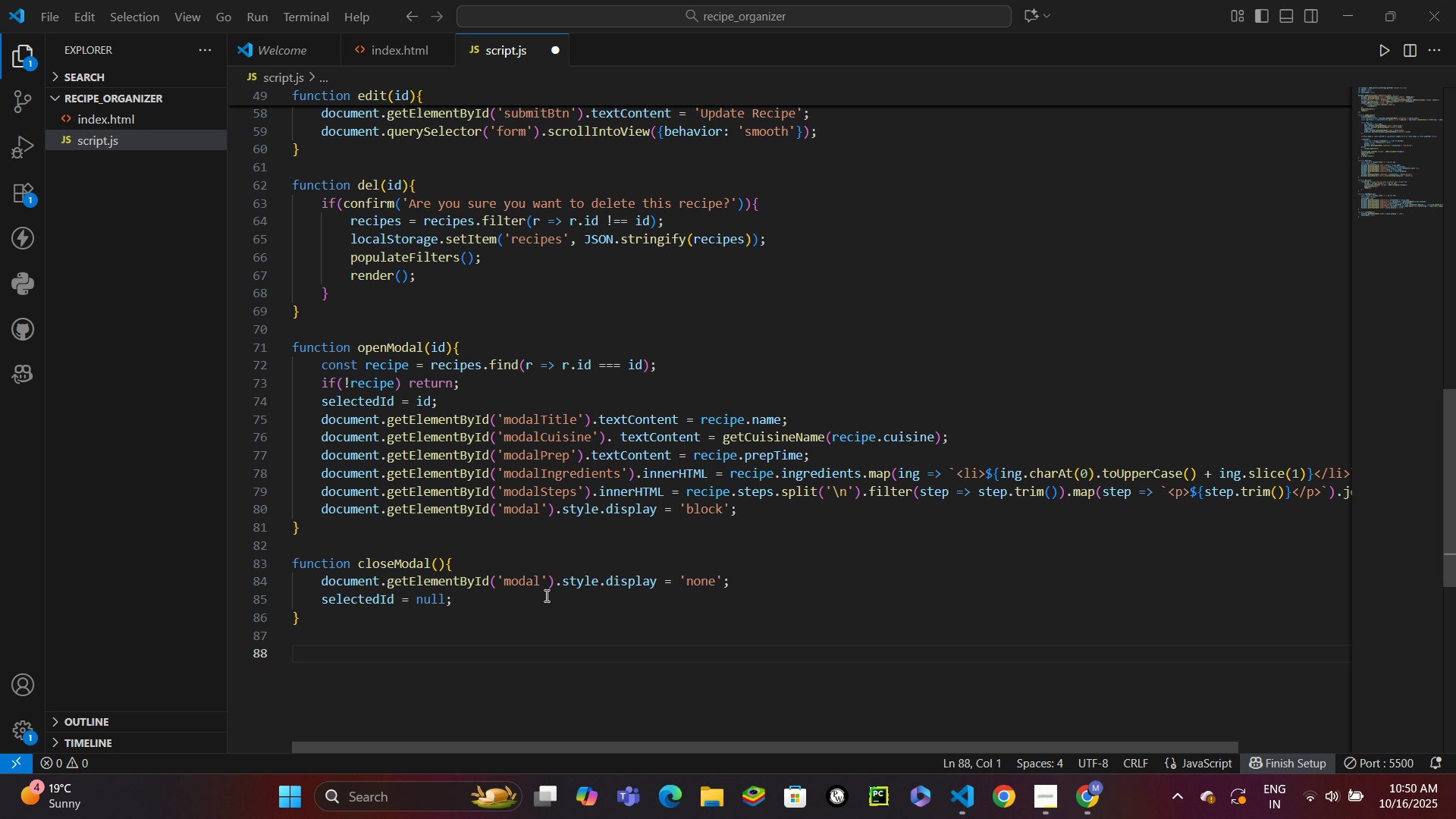 
wait(5.43)
 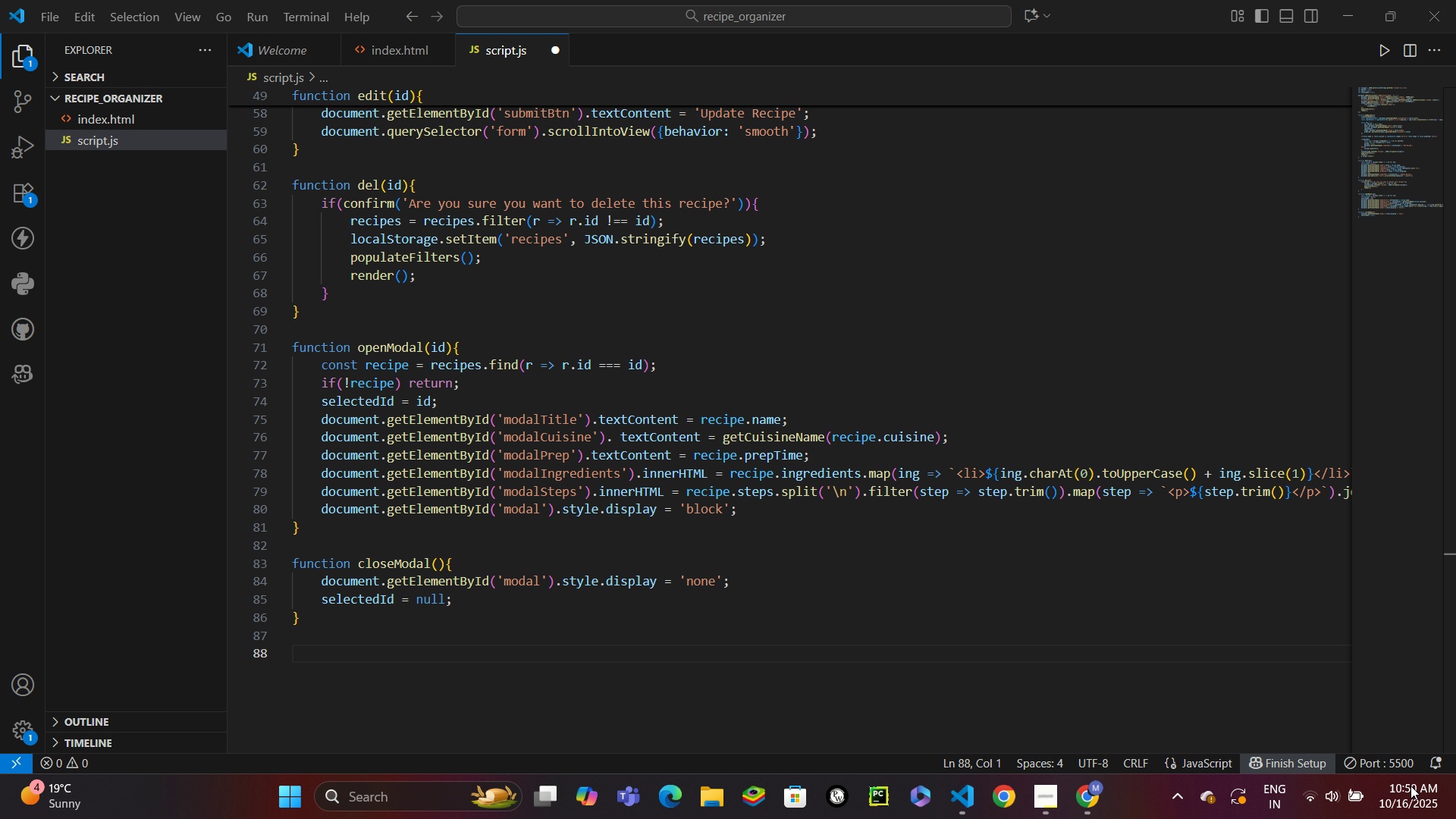 
left_click([340, 657])
 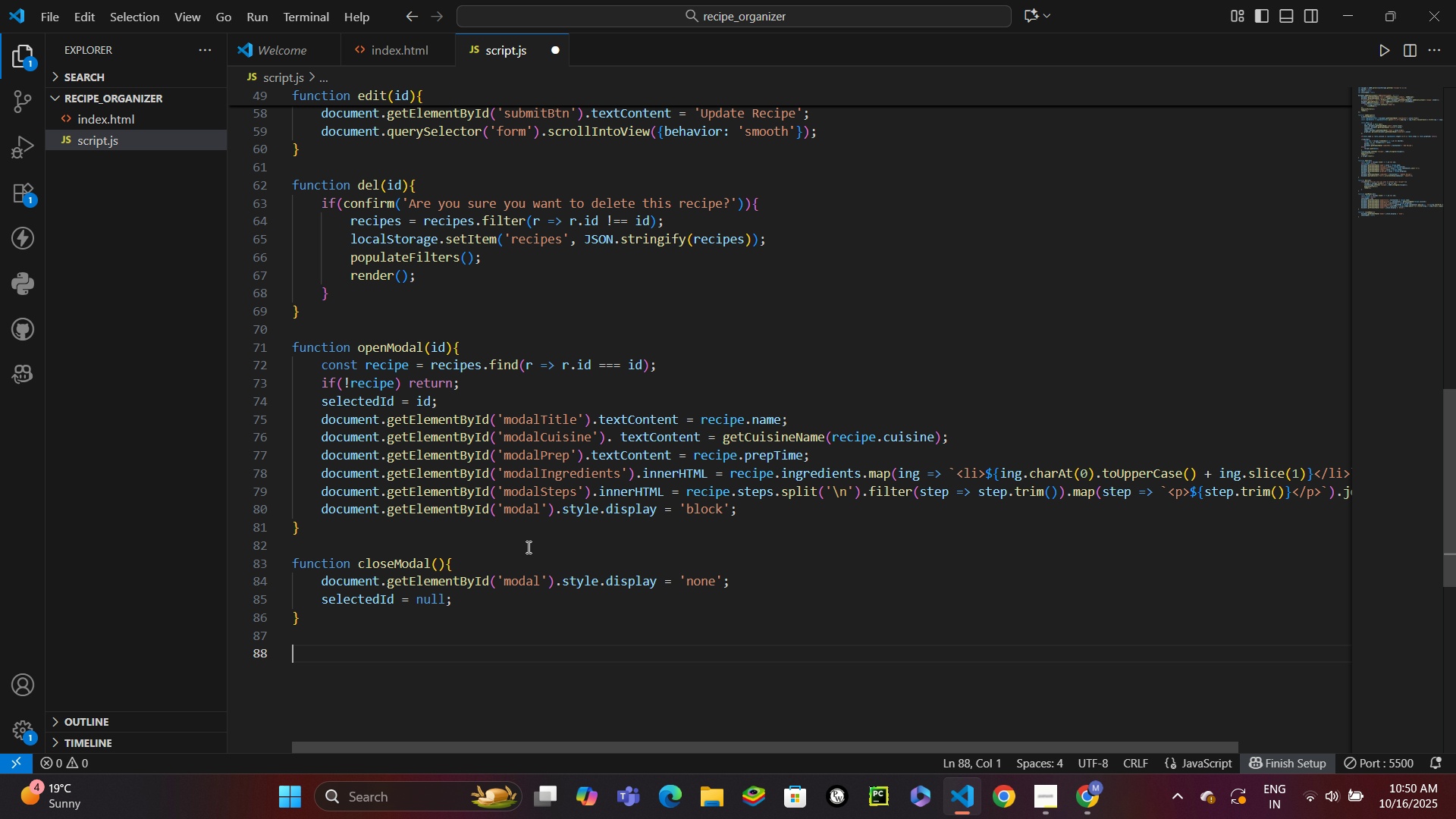 
scroll: coordinate [527, 547], scroll_direction: down, amount: 4.0
 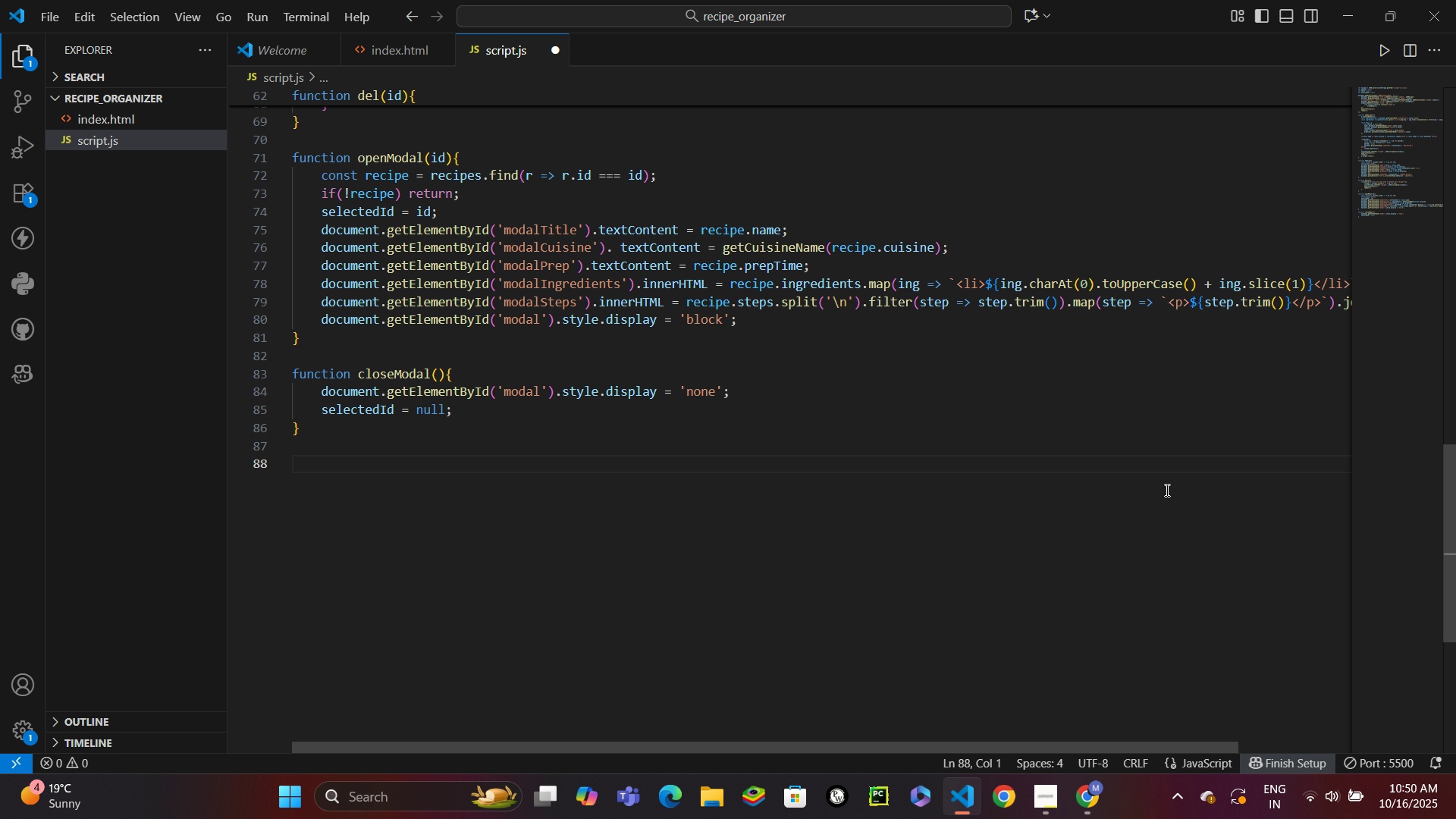 
type(fun)
 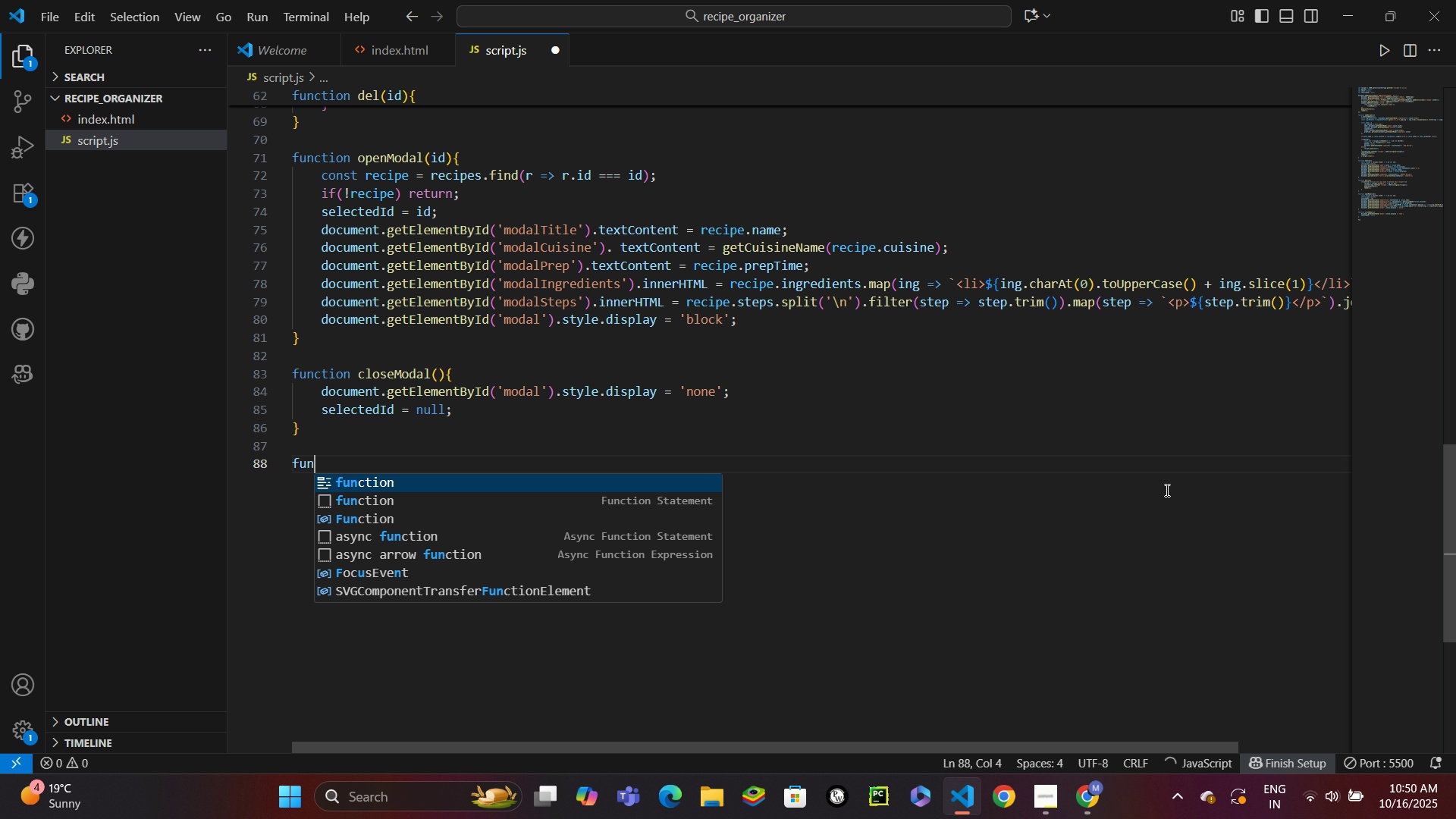 
key(Enter)
 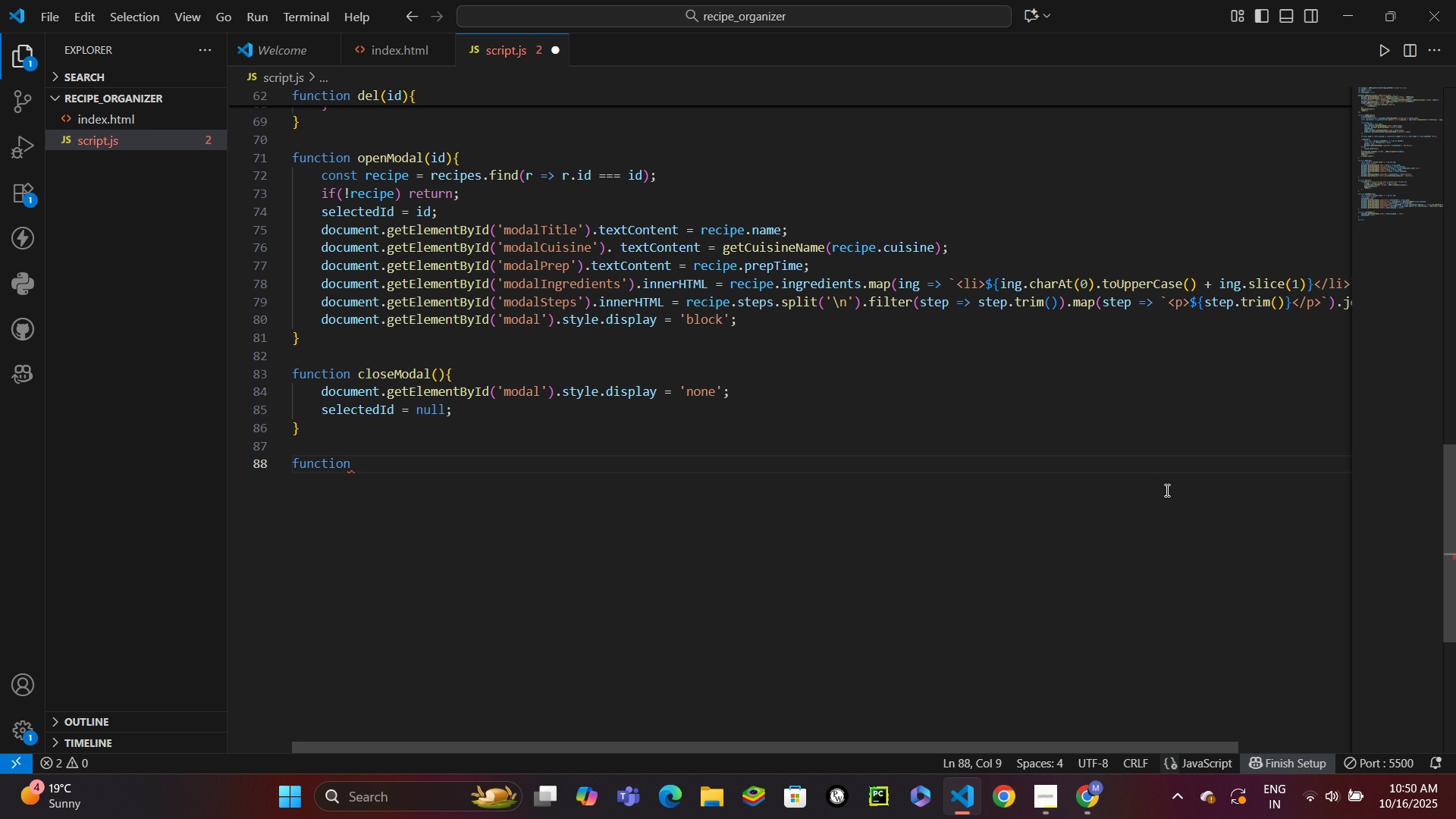 
type( po)
 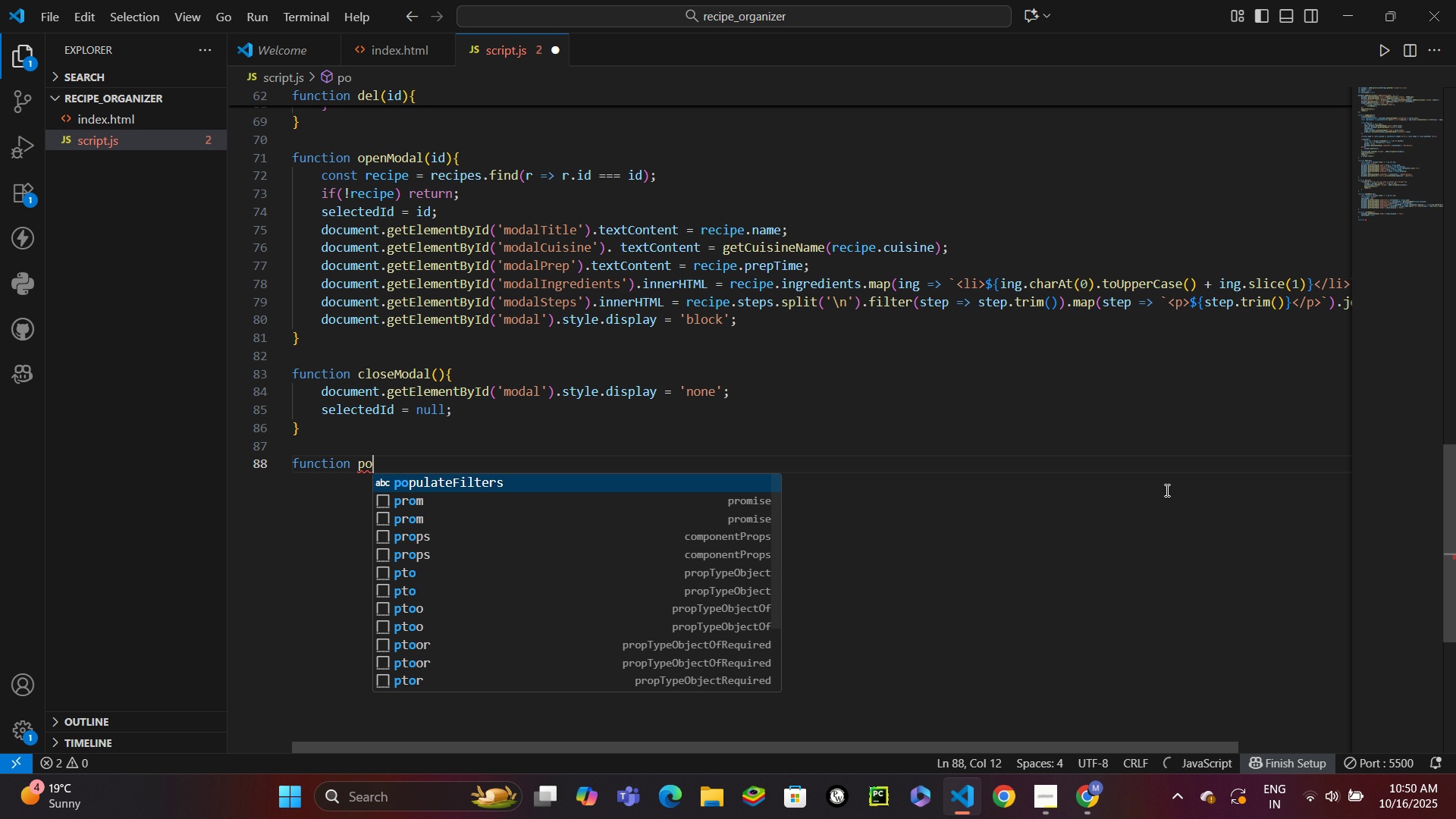 
key(Enter)
 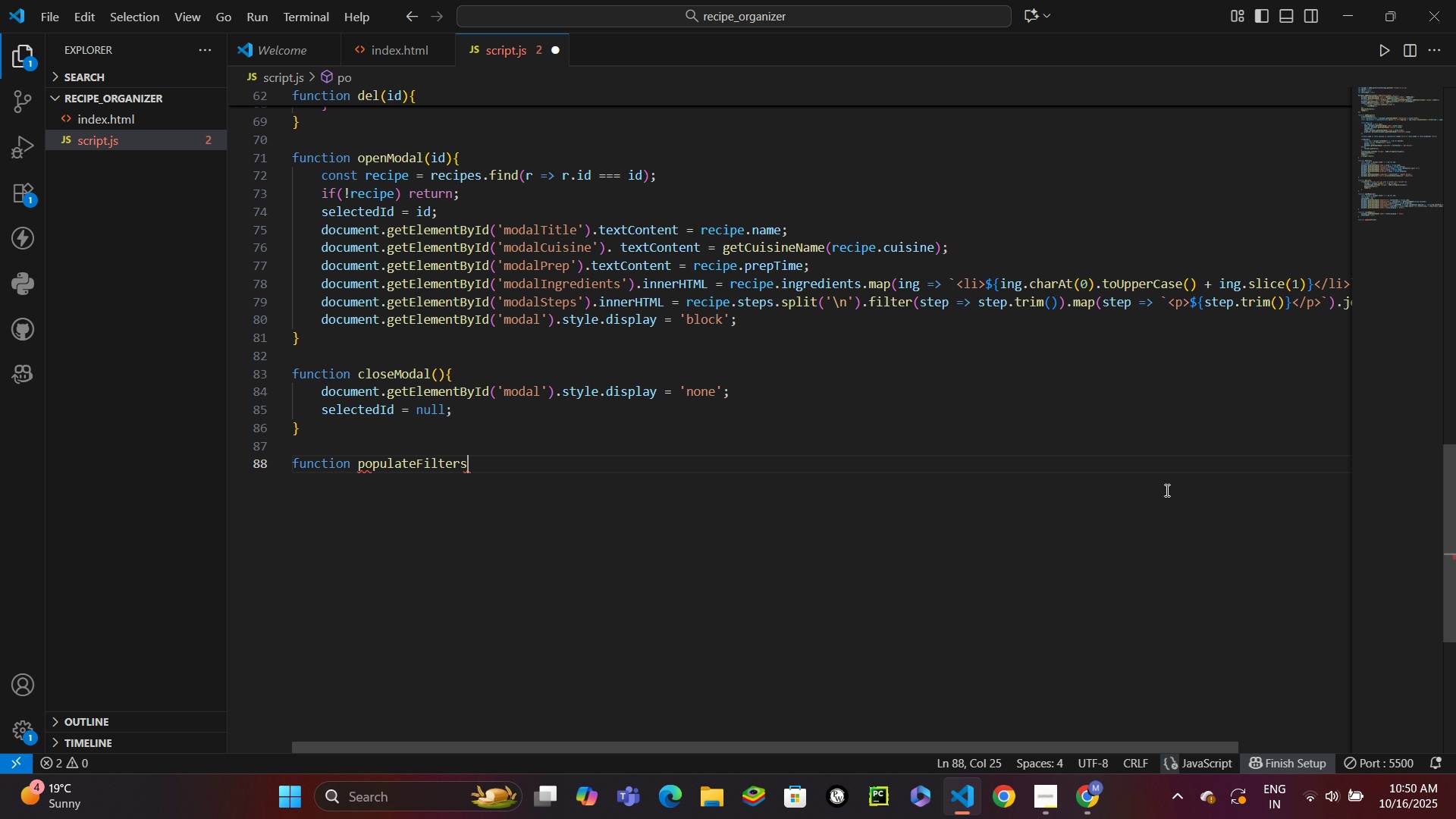 
key(Shift+9)
 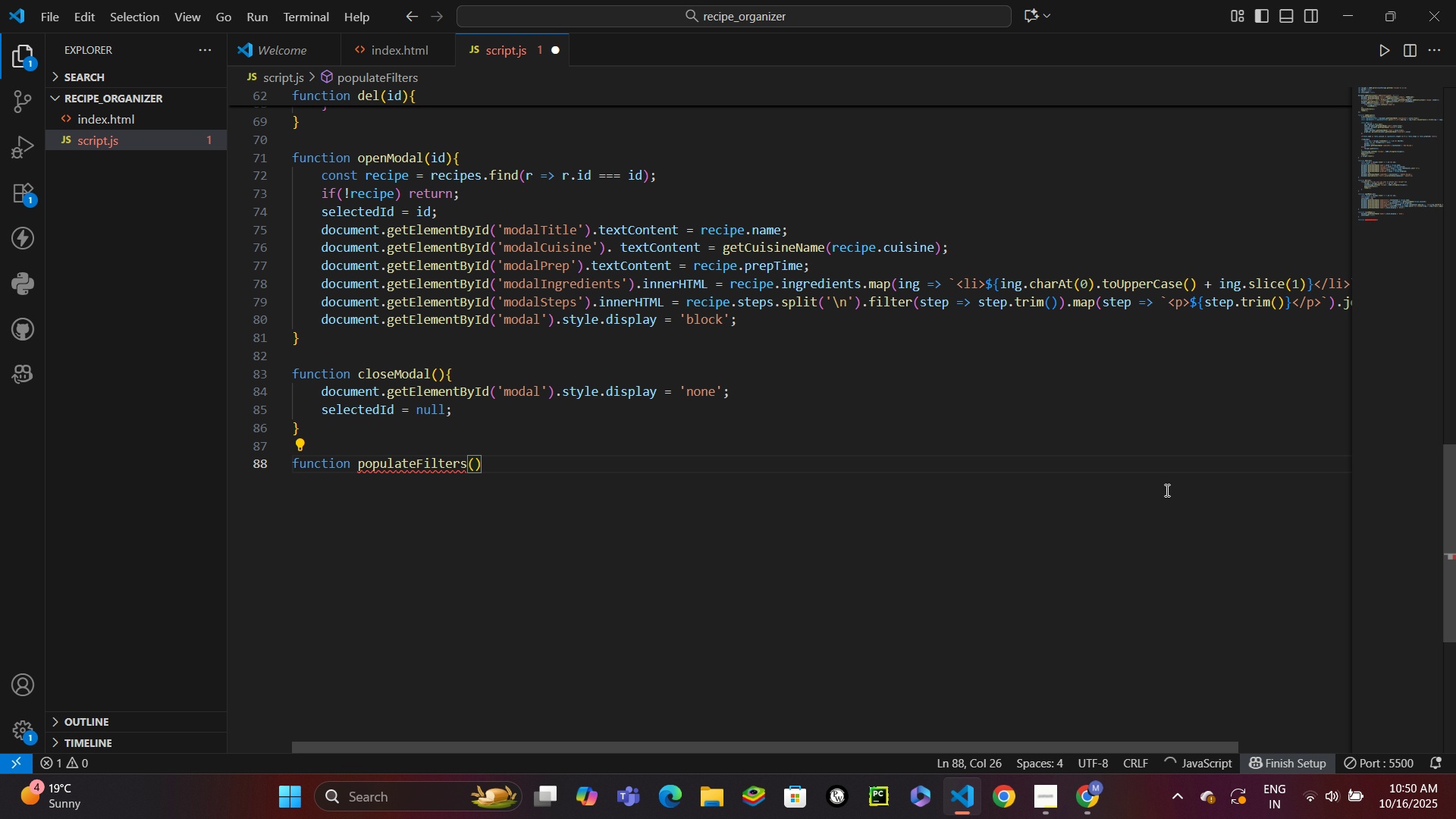 
key(ArrowRight)
 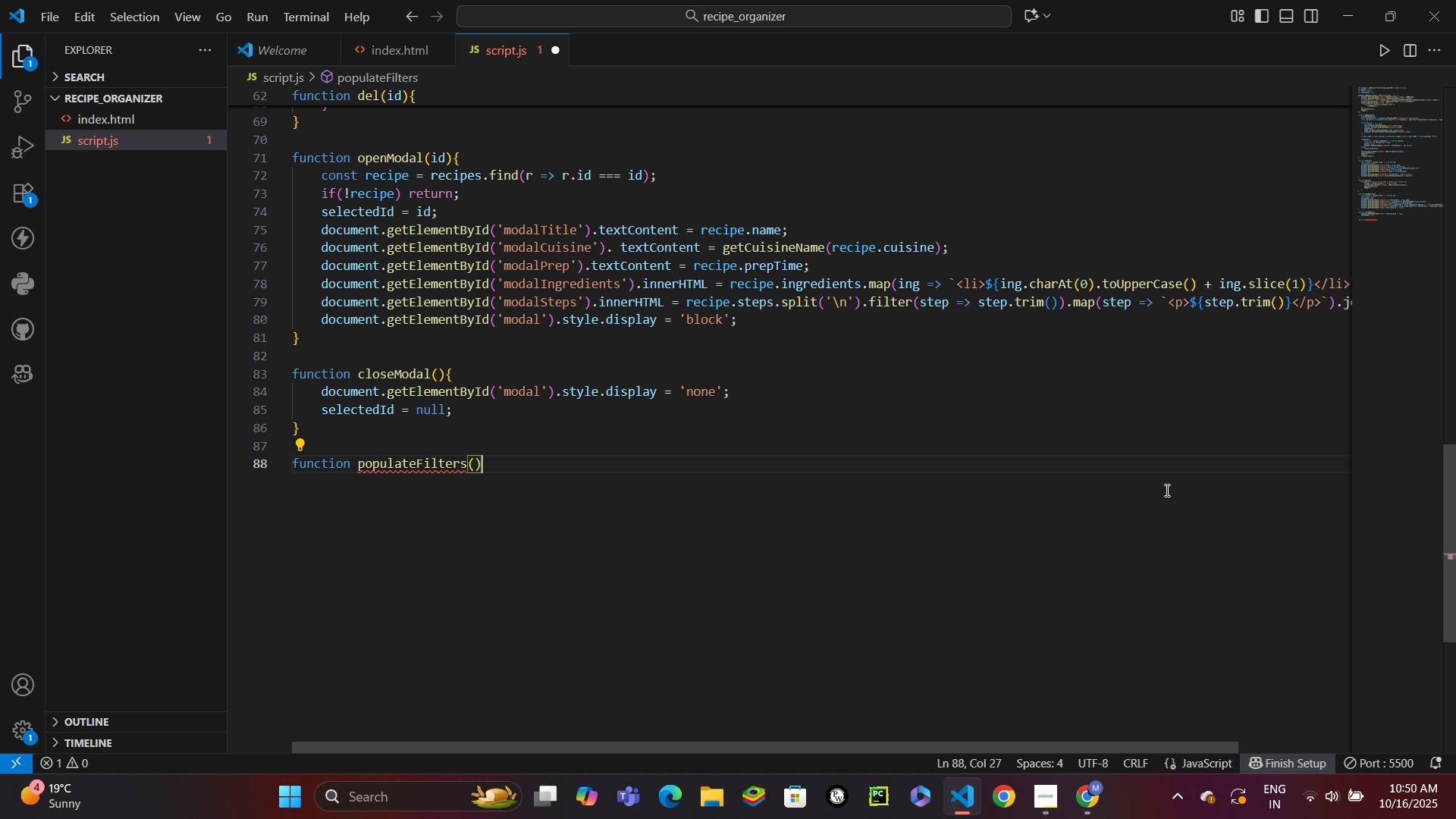 
key(Shift+BracketLeft)
 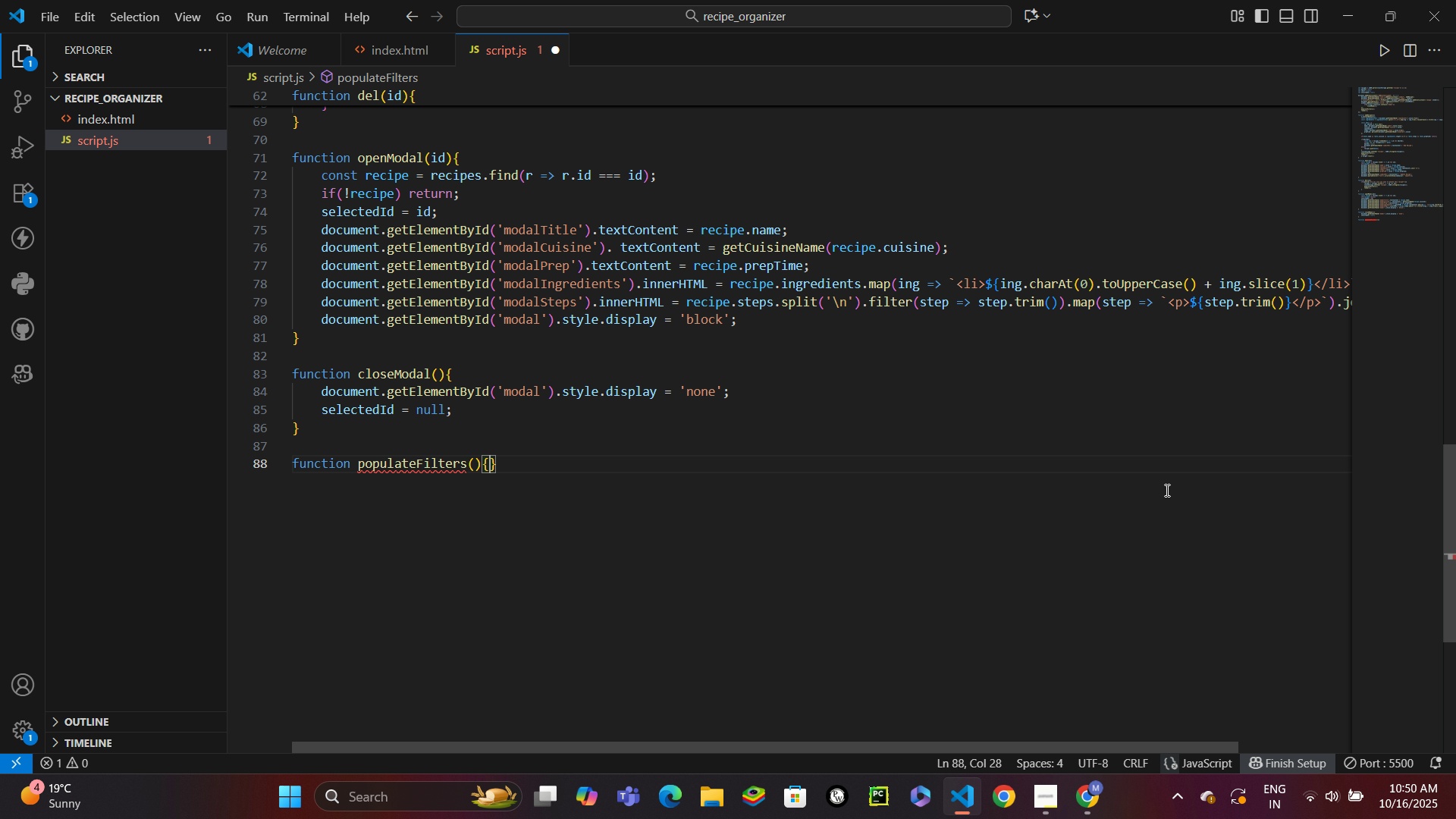 
key(Enter)
 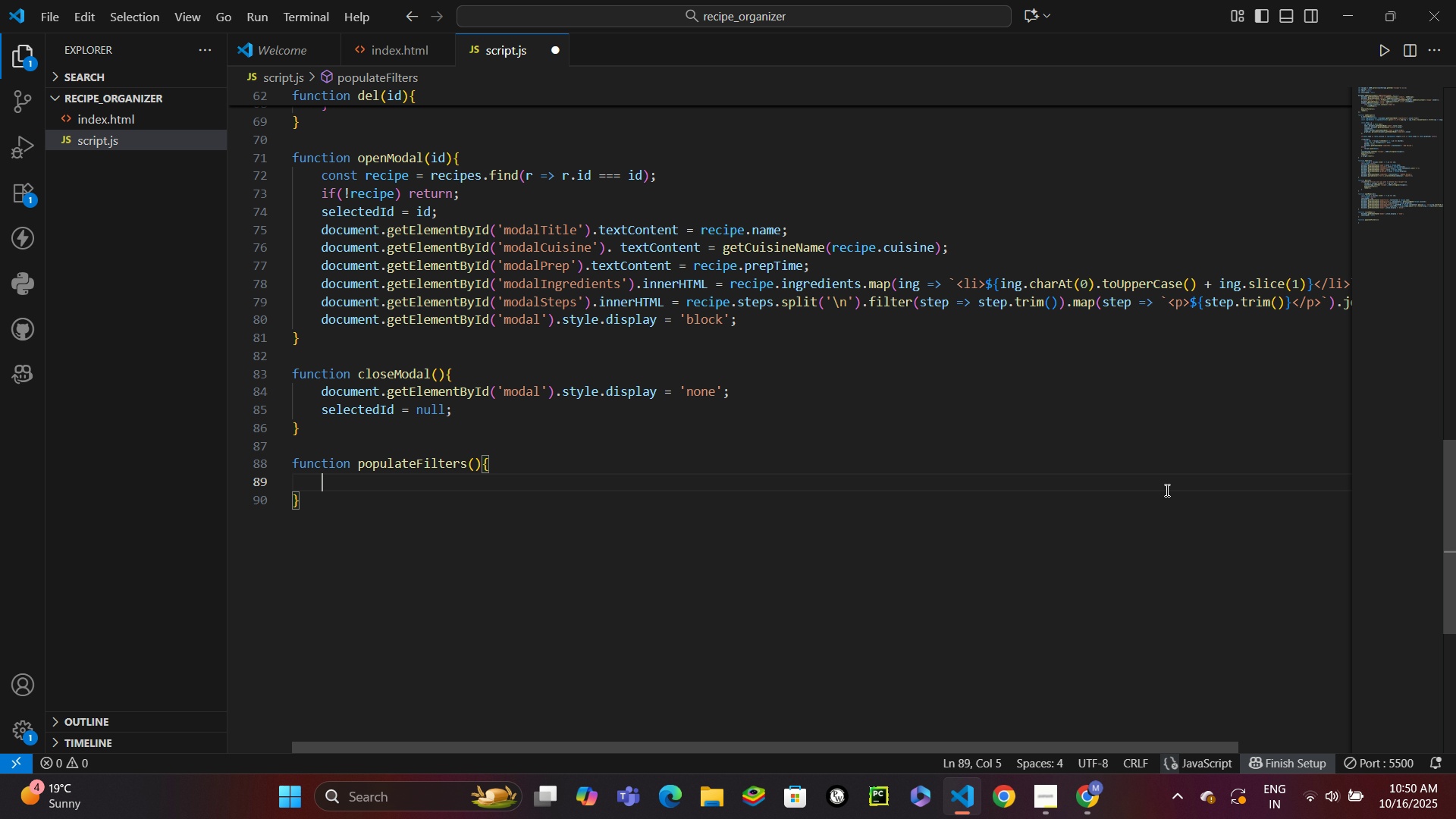 
type(const s)
key(Backspace)
type(cuisines = [...new Set(recipes.map(r => r.cuisine)
 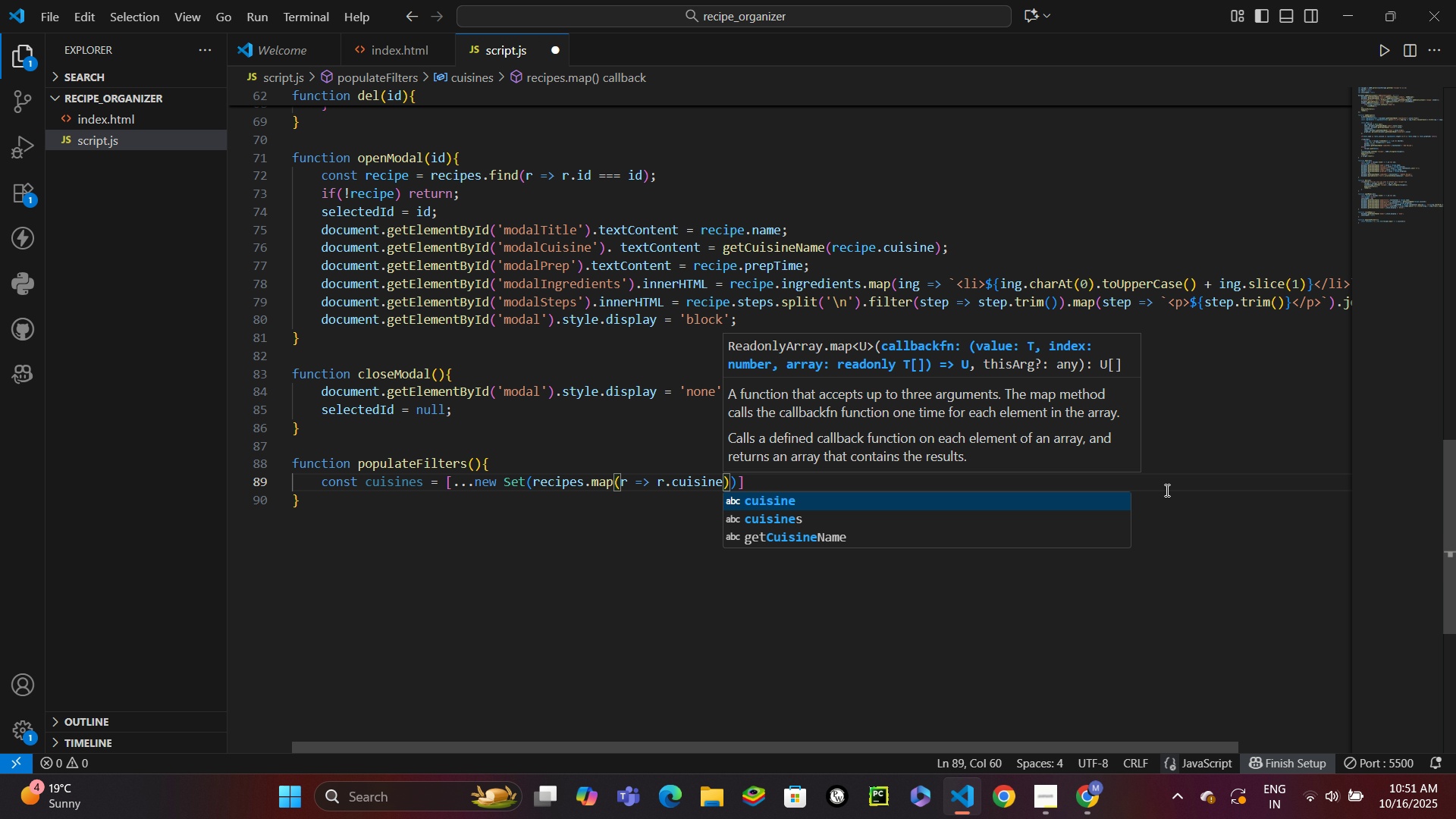 
key(ArrowRight)
 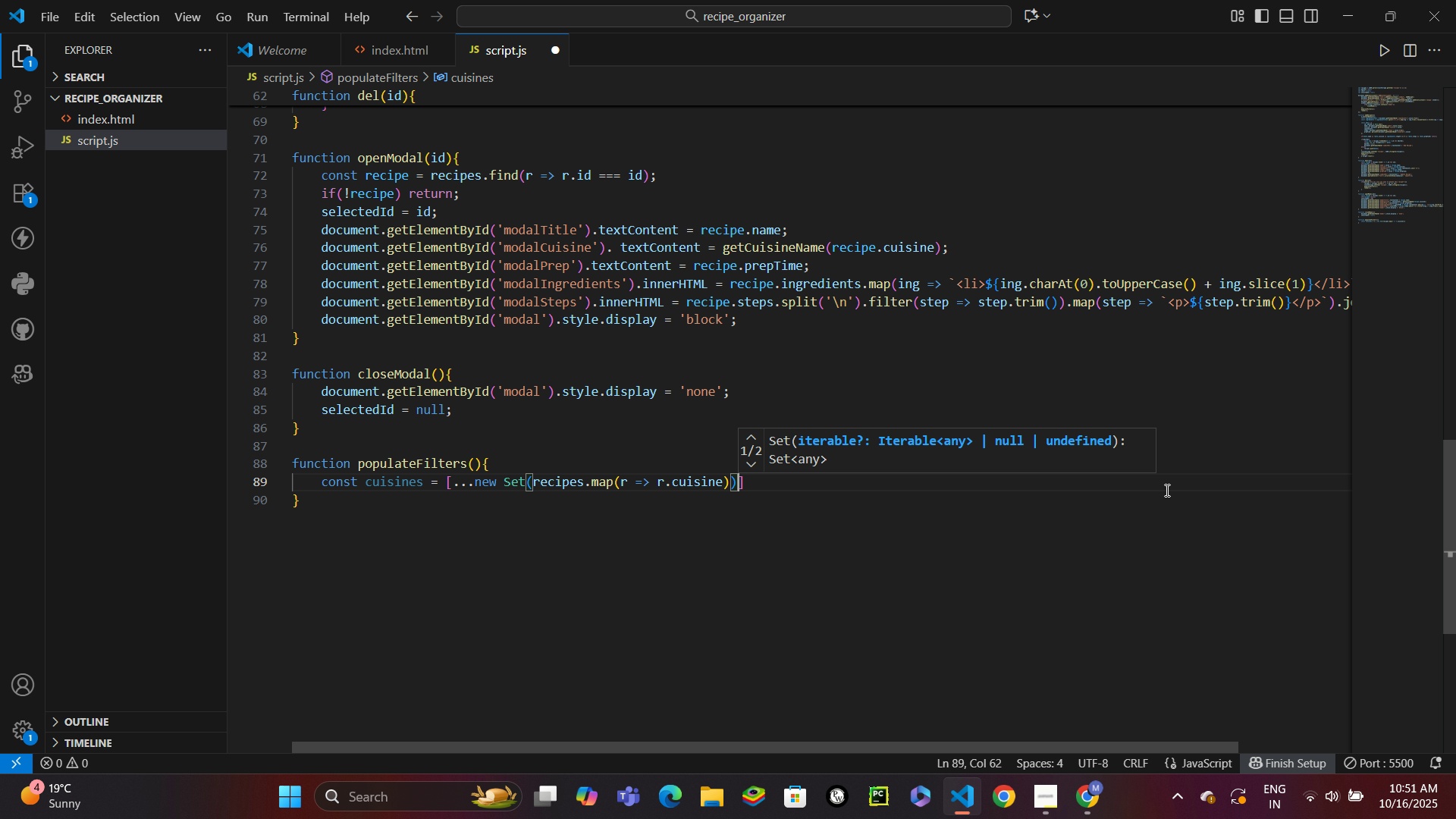 
key(ArrowRight)
 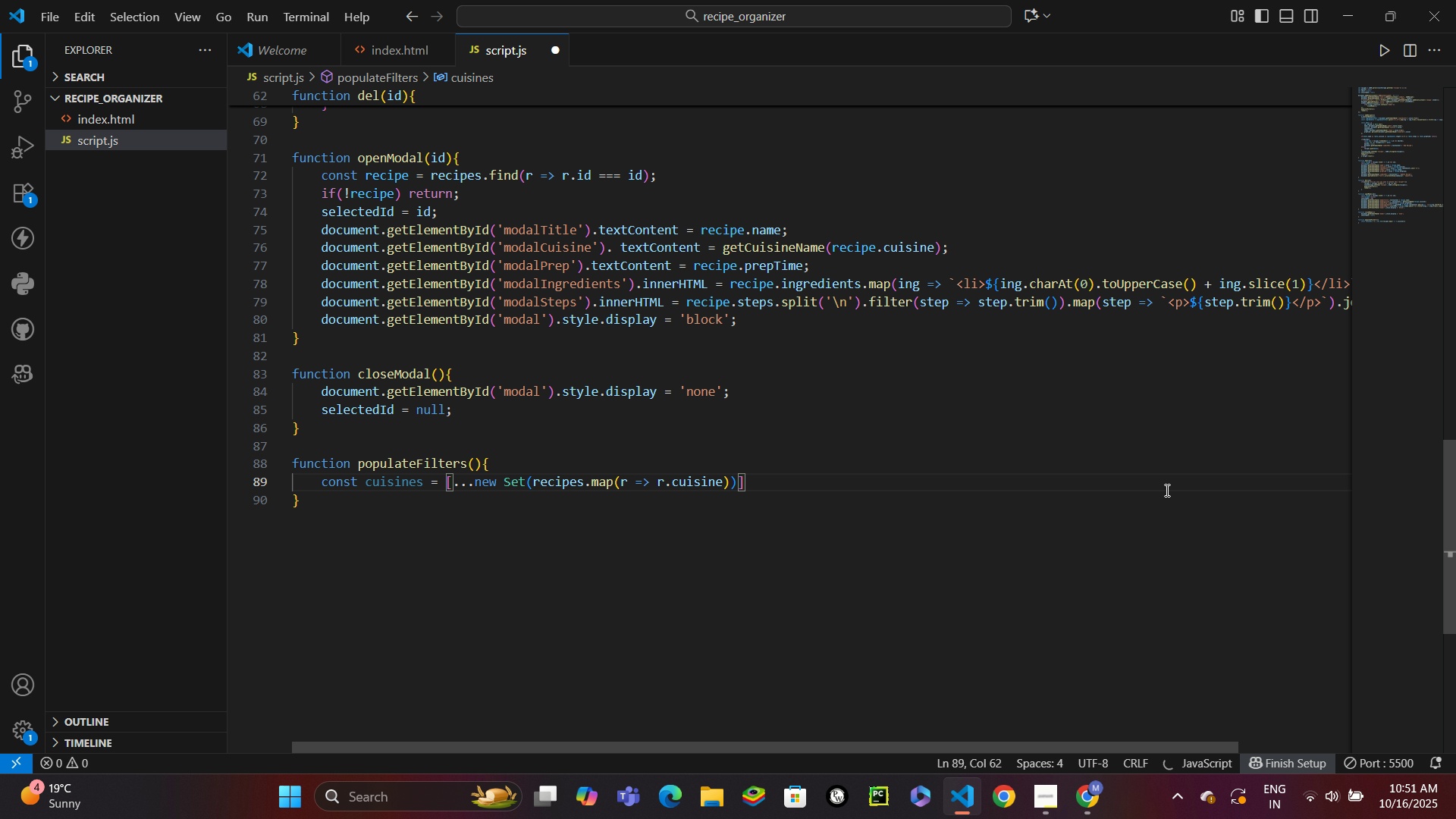 
key(ArrowRight)
 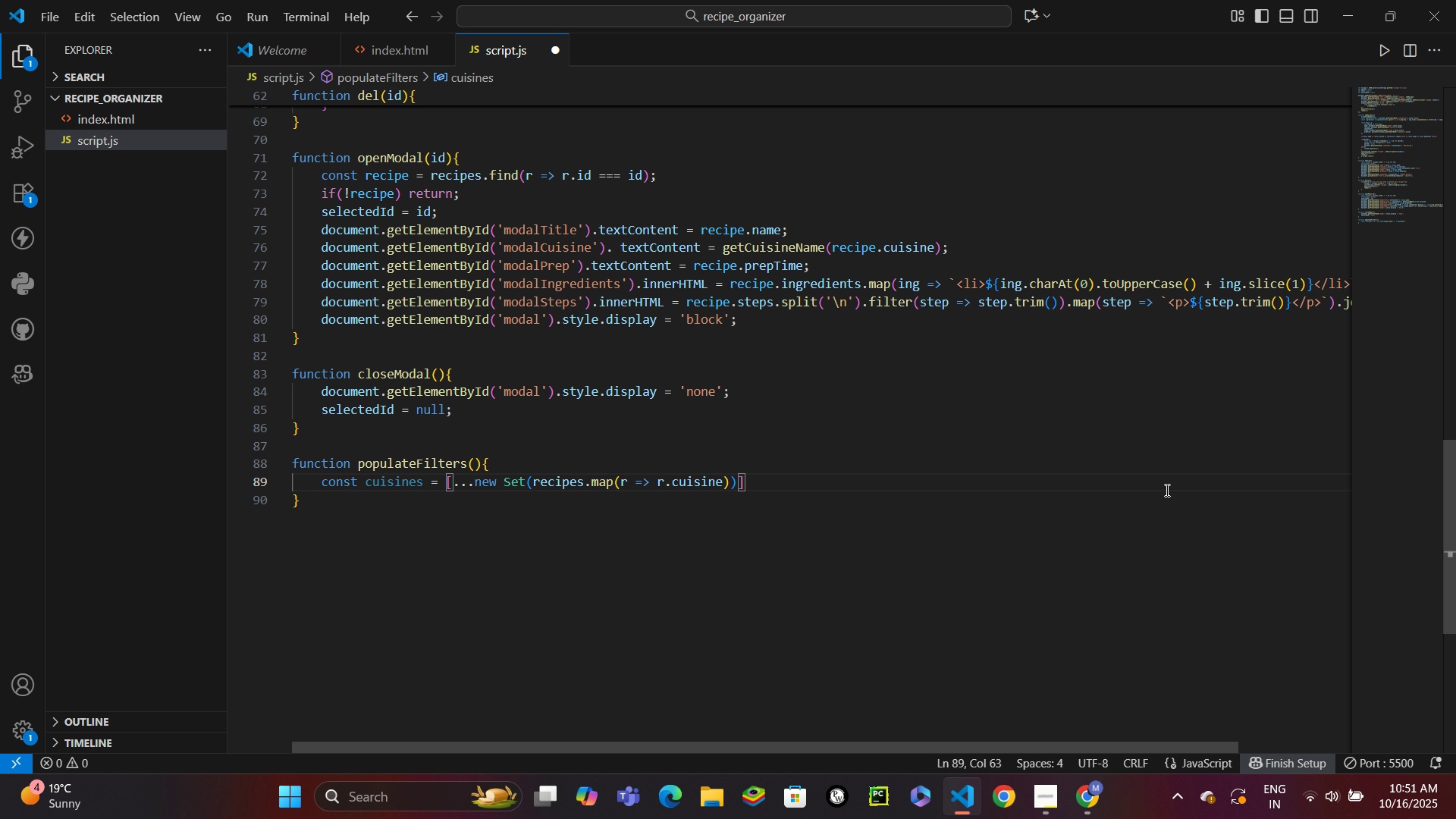 
key(Semicolon)
 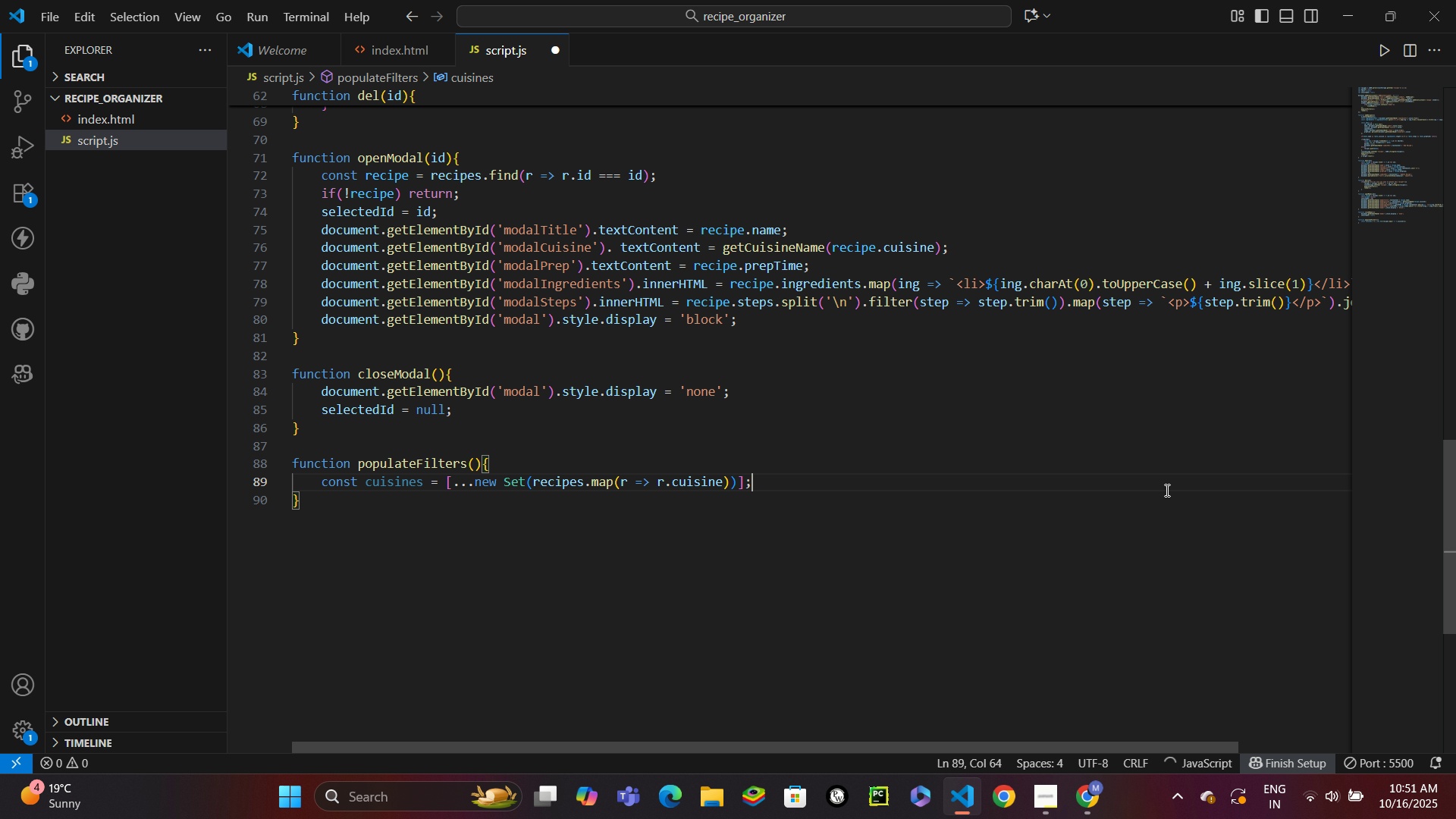 
key(Enter)
 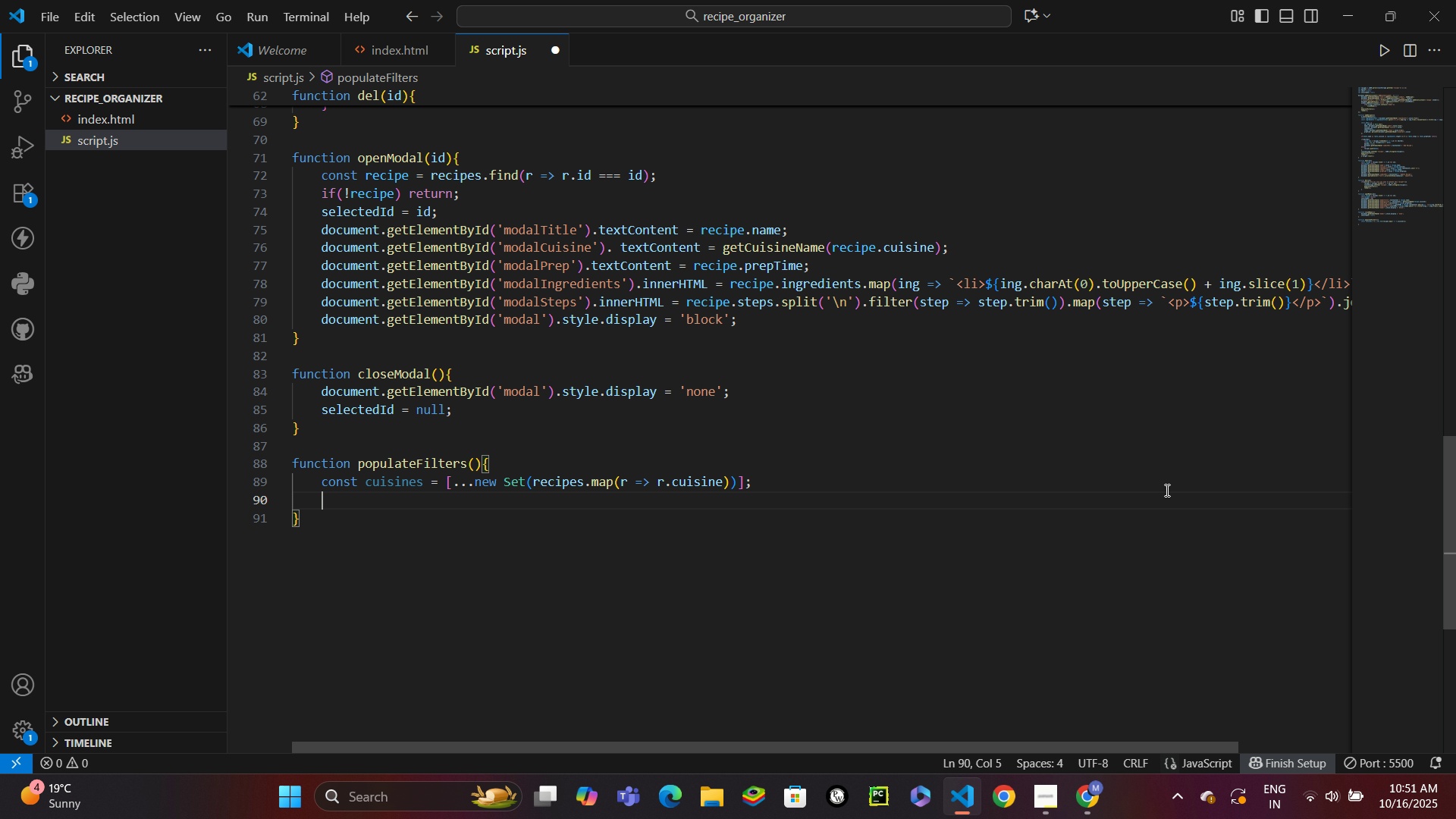 
type(const cuisine)
 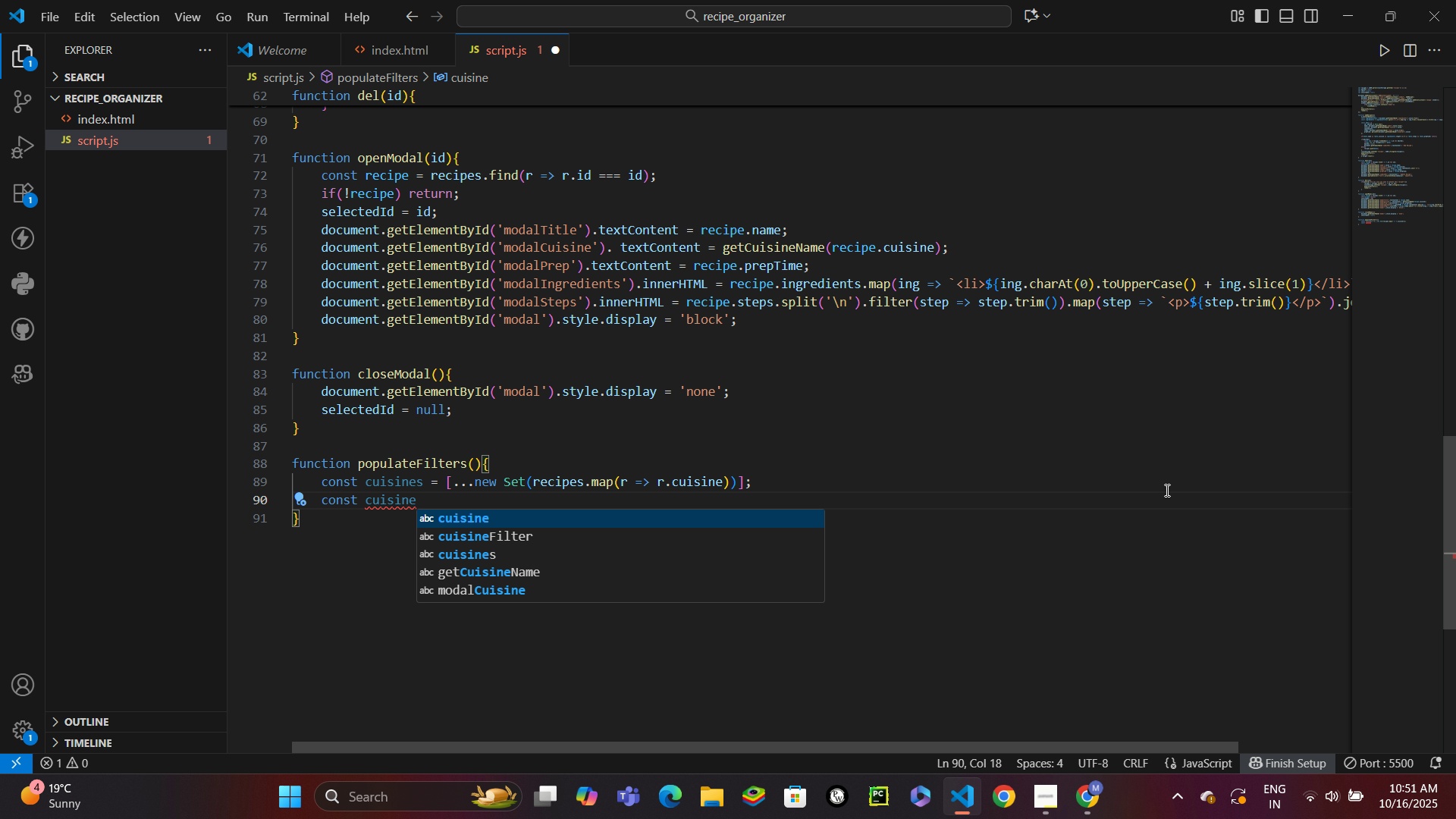 
type(Sel = doc)
 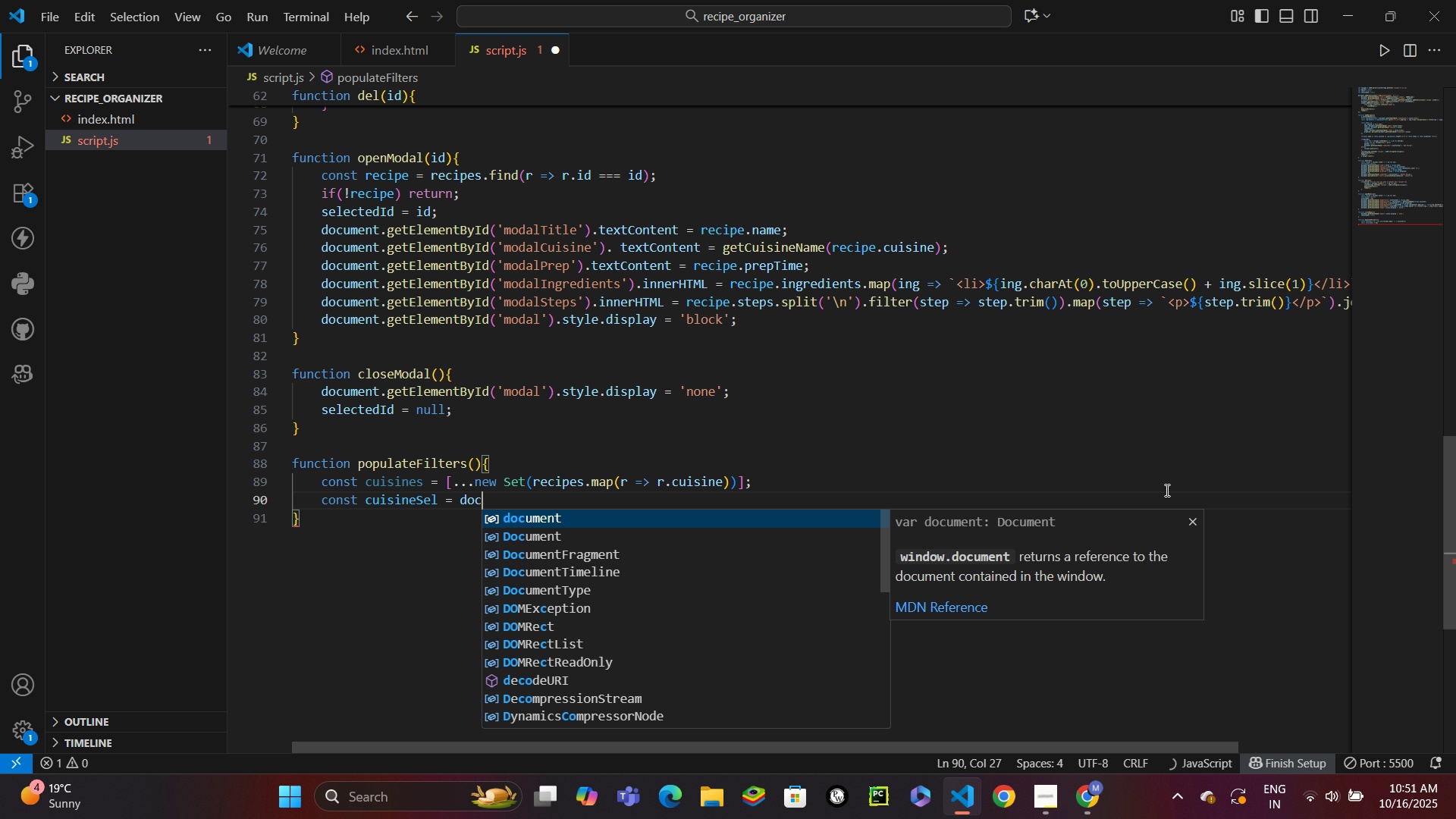 
key(Enter)
 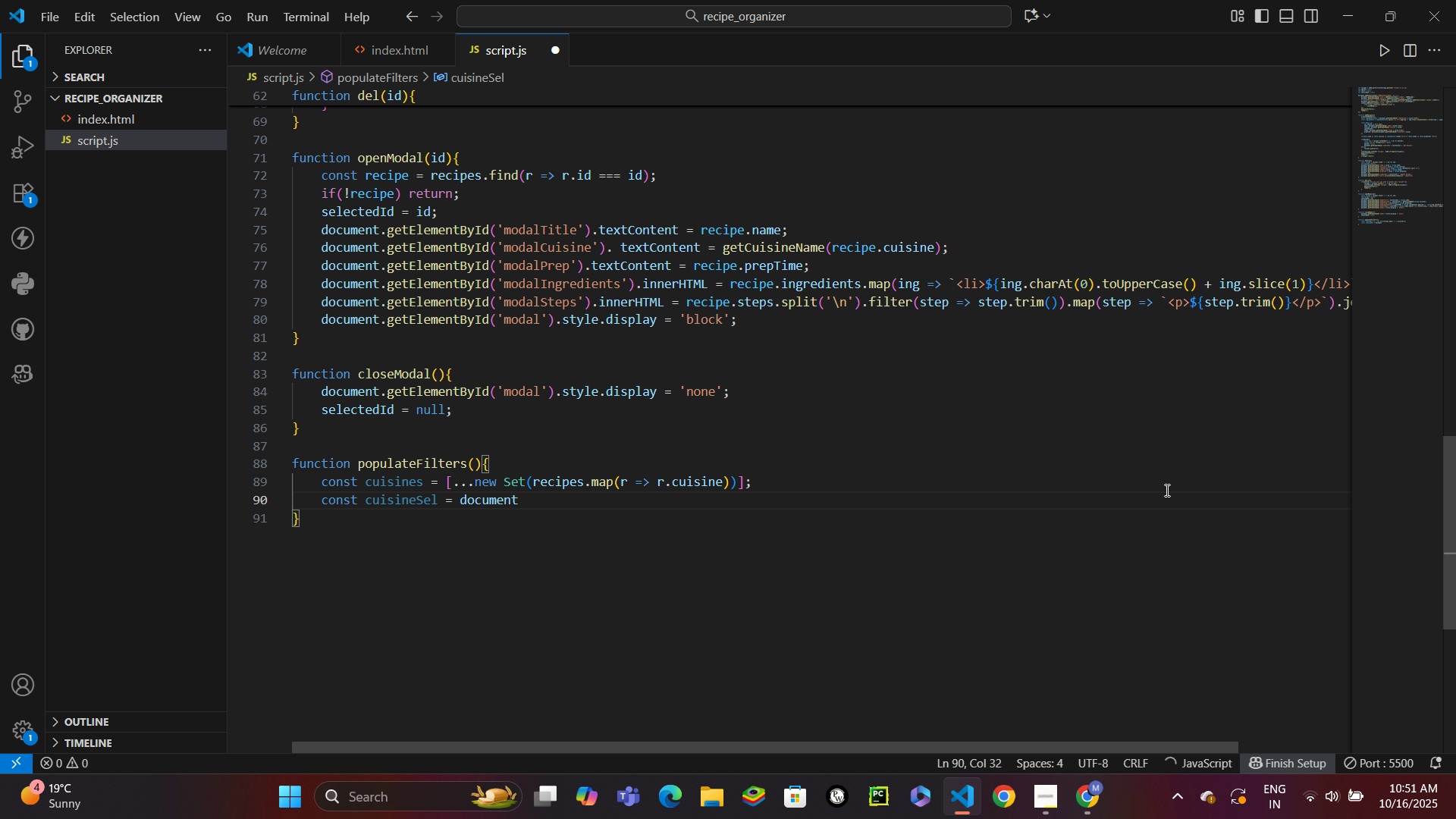 
type(.get)
 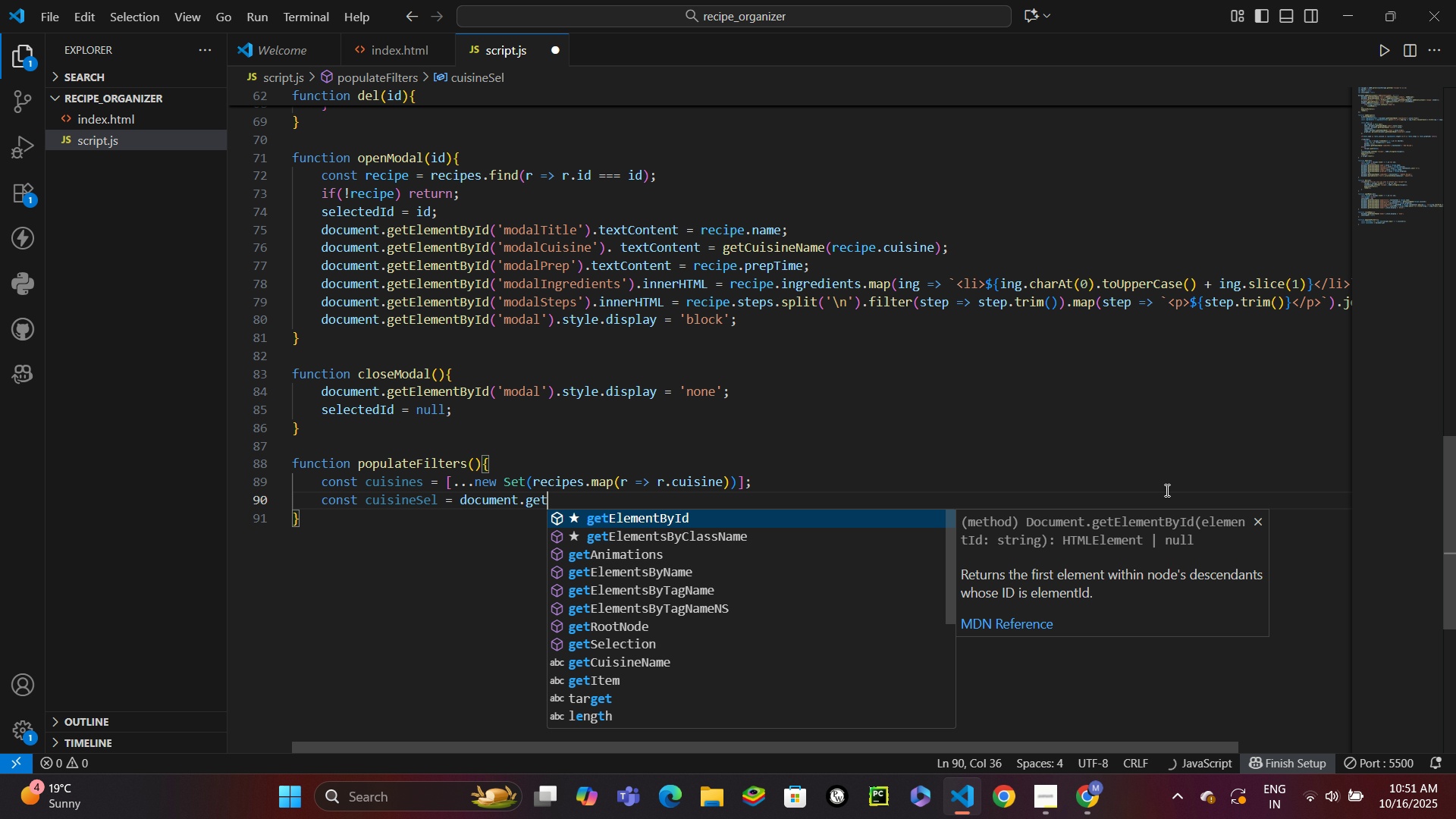 
key(Enter)
 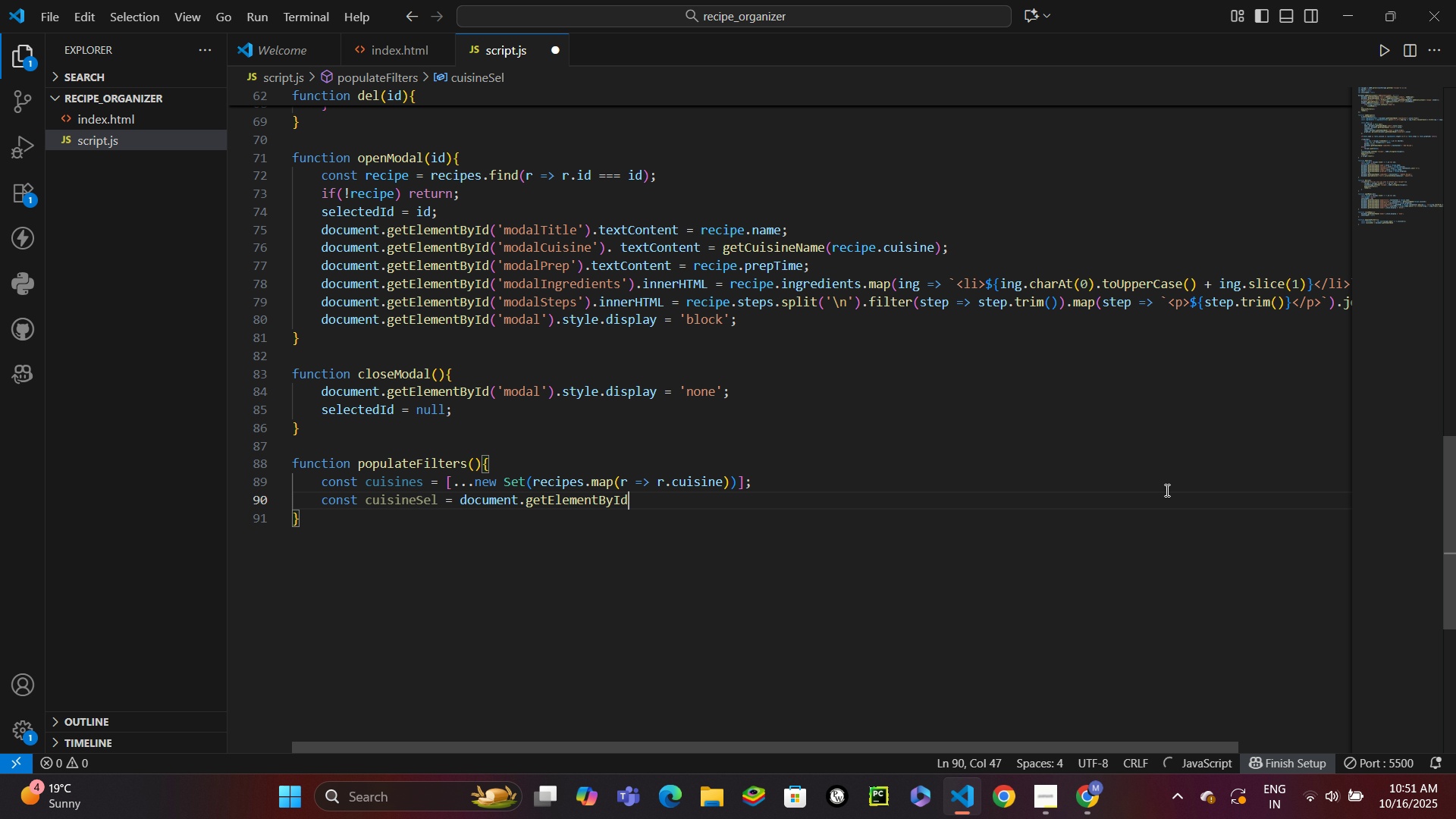 
type(('cuisineFilter)
 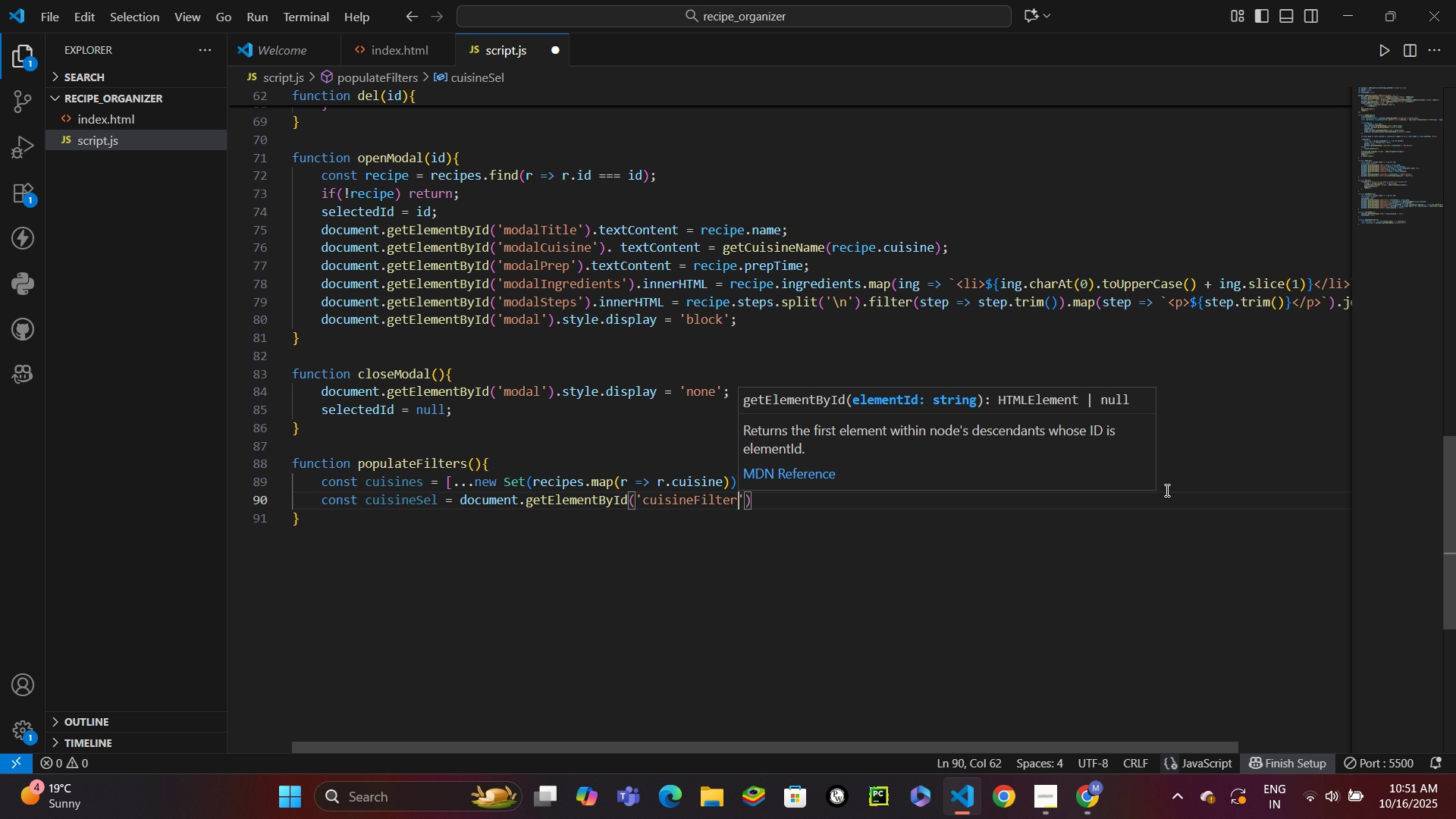 
key(ArrowRight)
 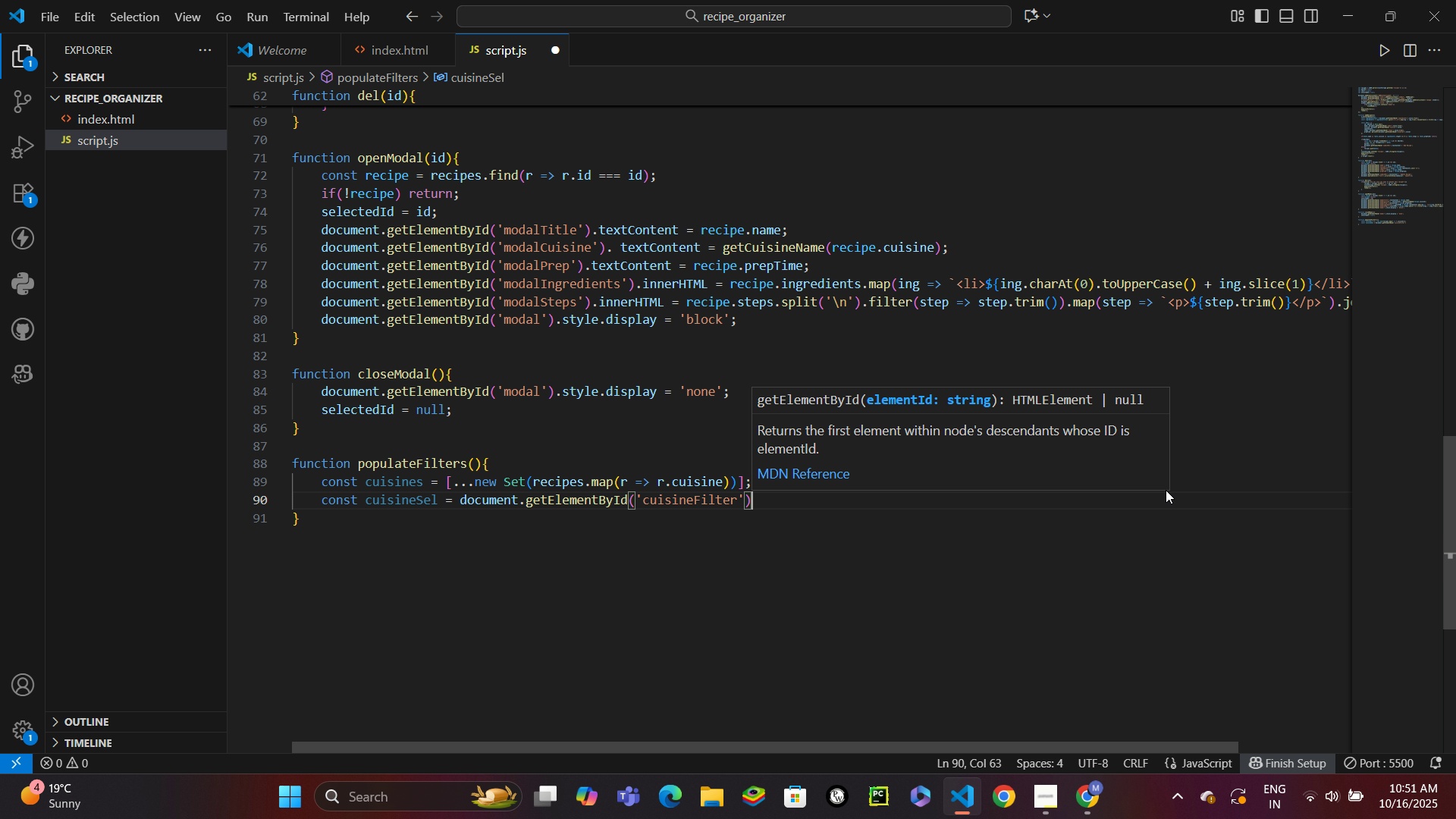 
key(ArrowRight)
 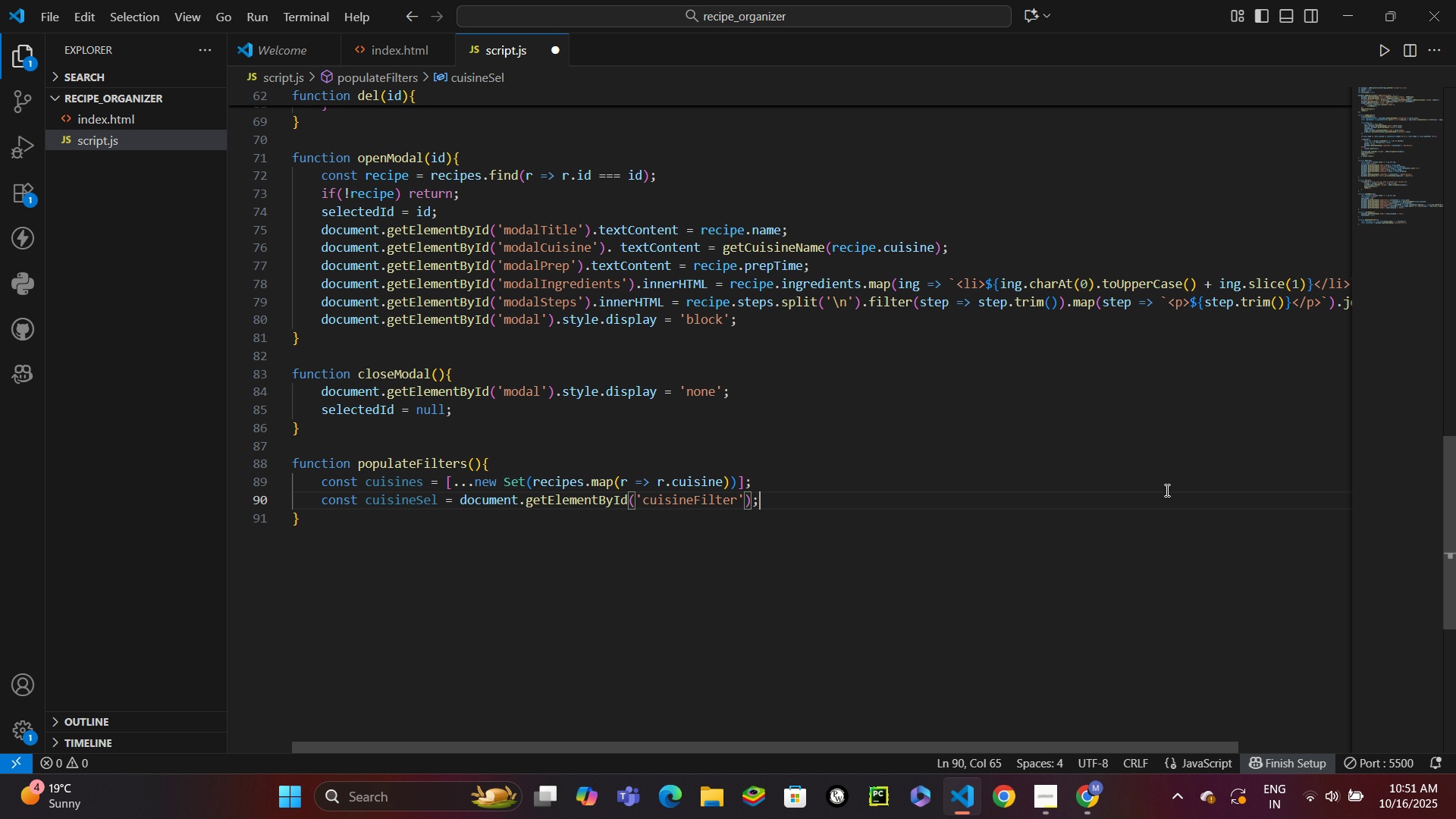 
key(Semicolon)
 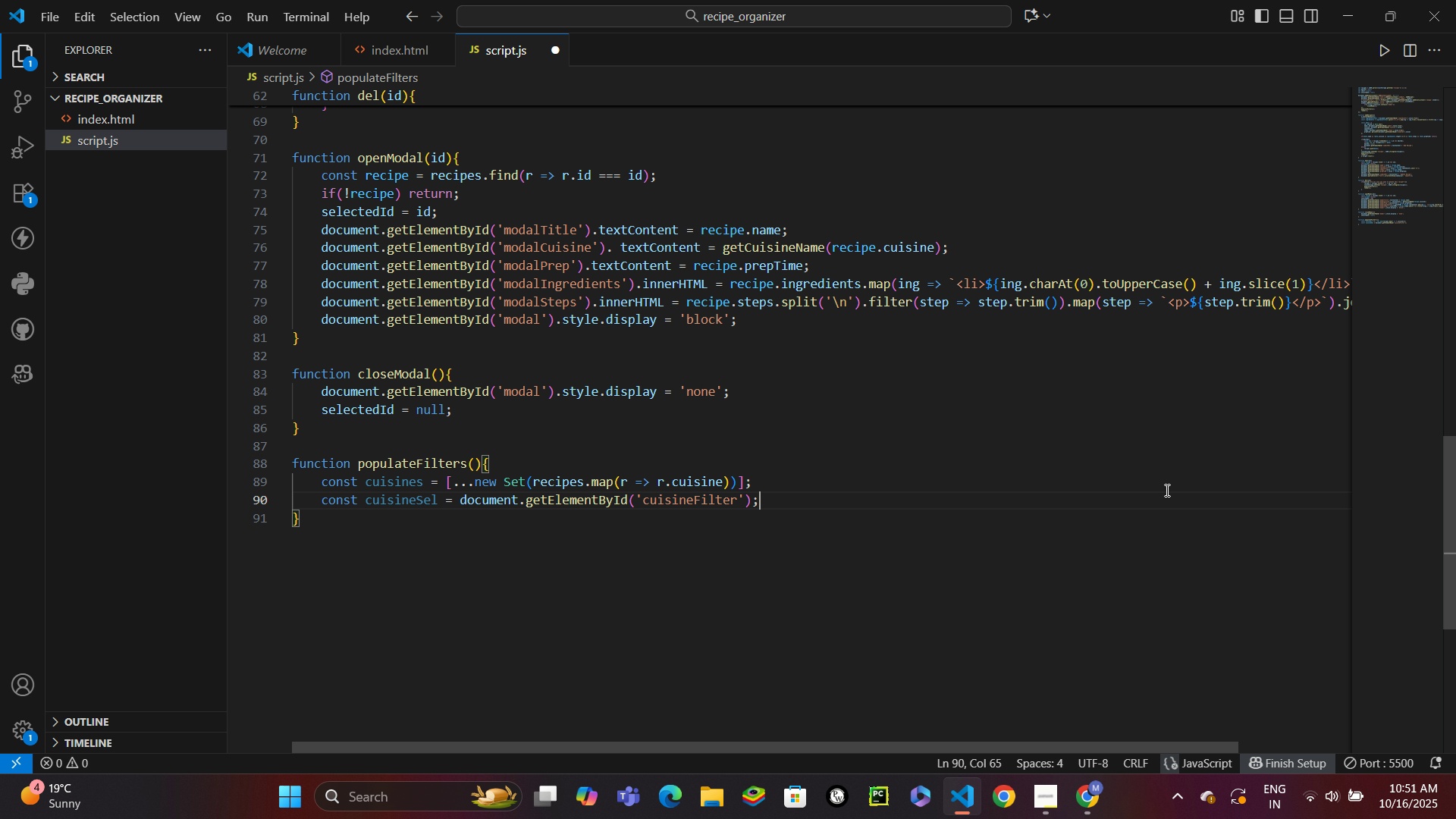 
key(Enter)
 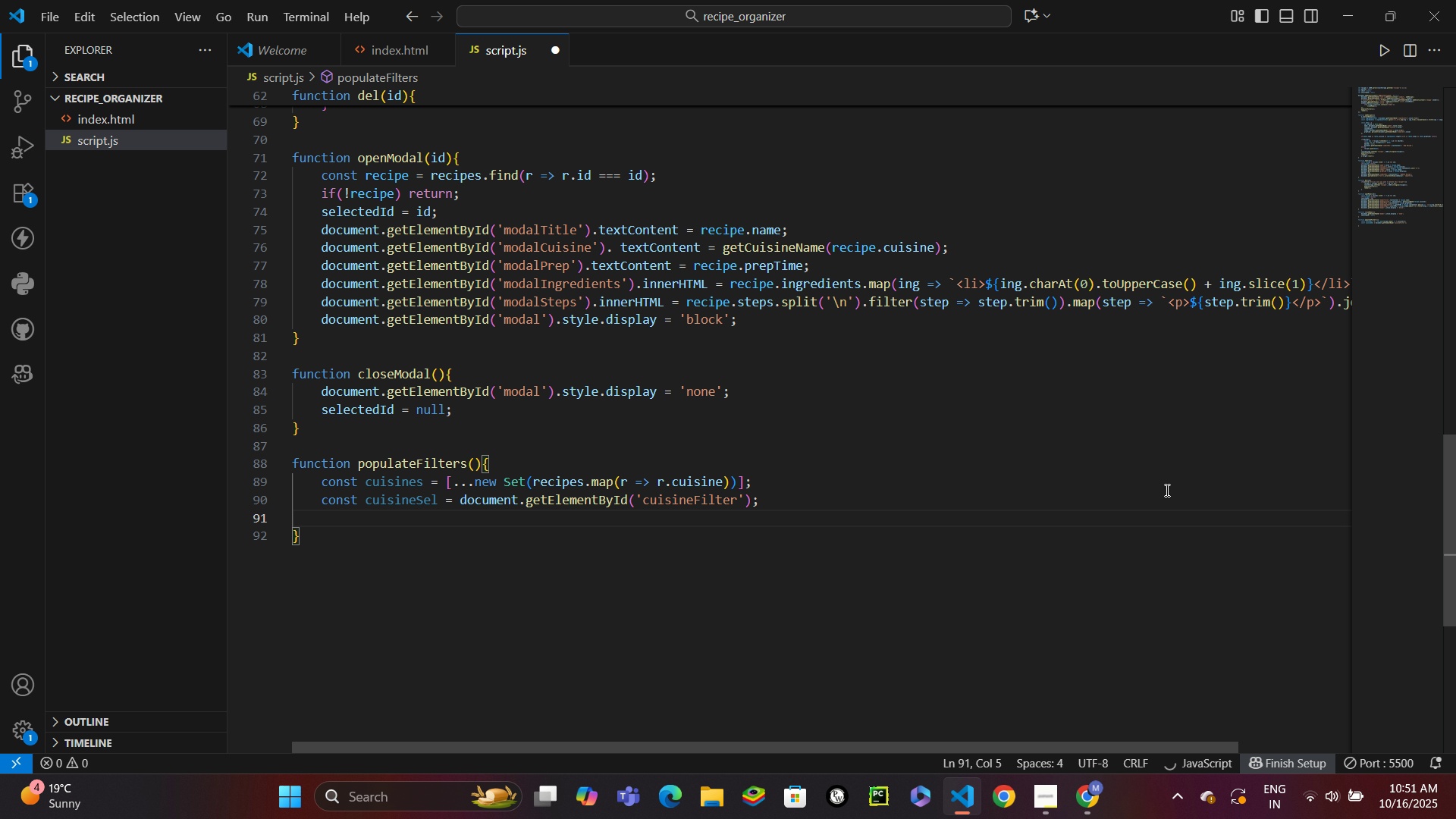 
type(cuisineSel.inn)
 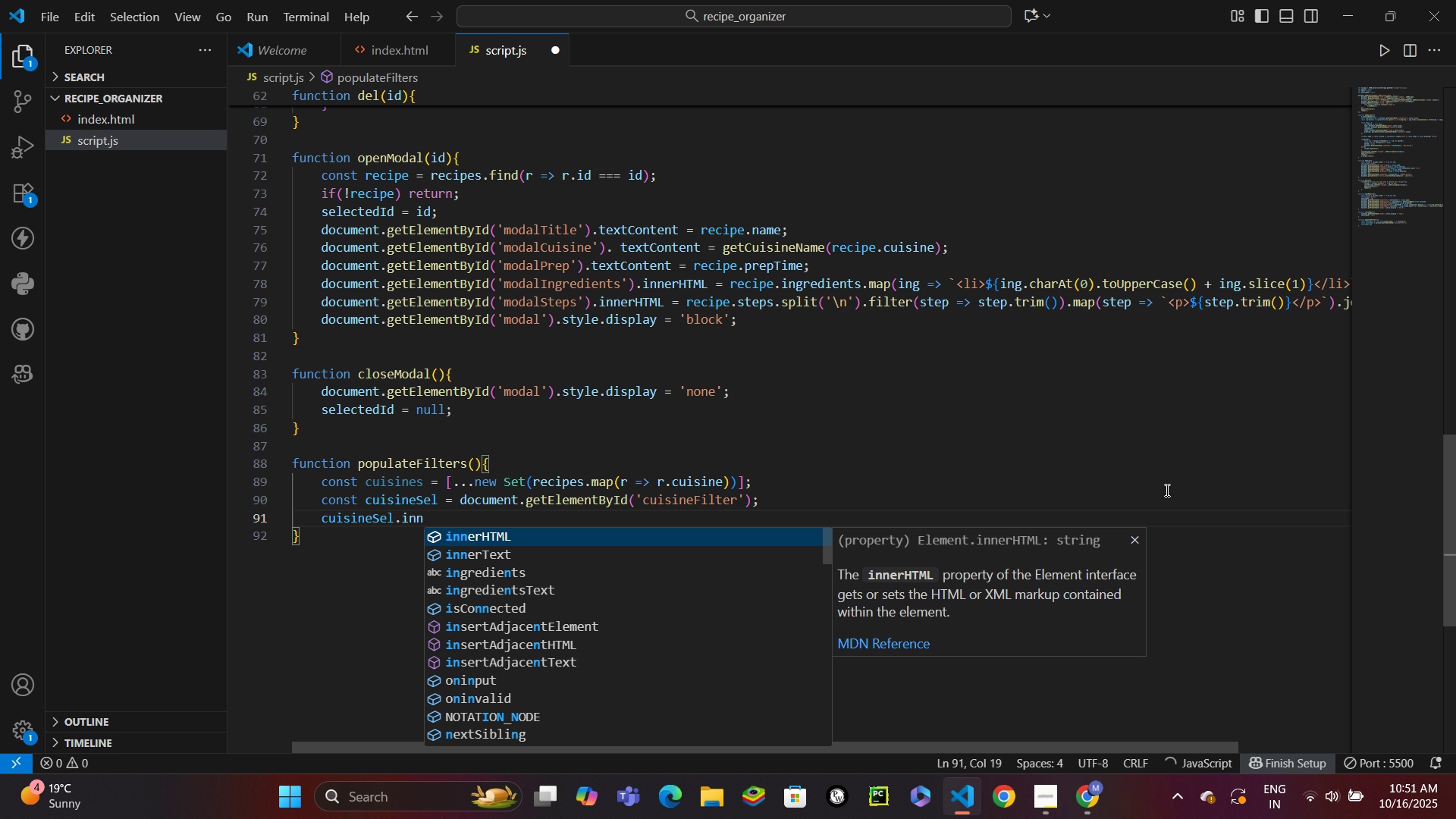 
key(Enter)
 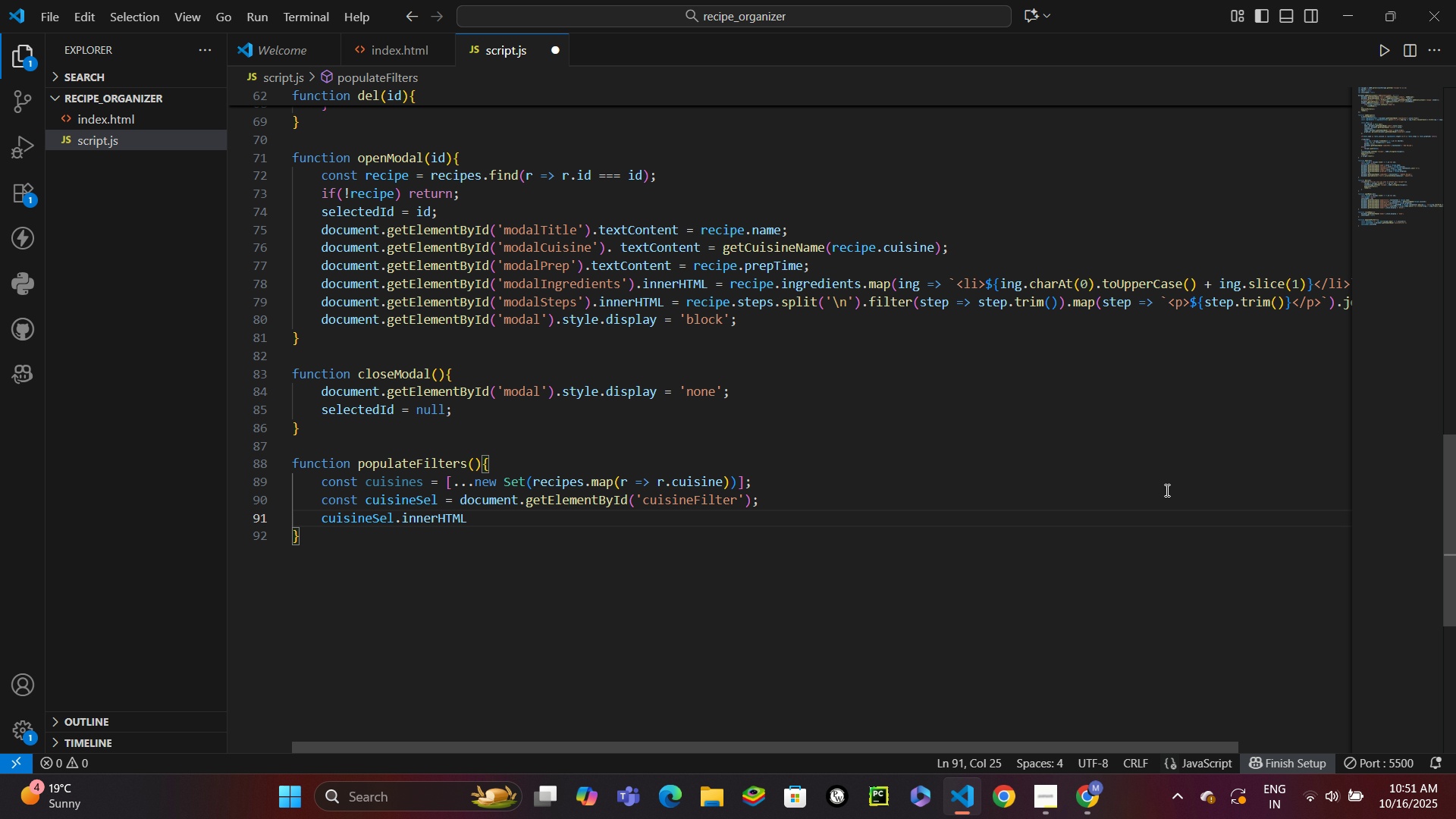 
key(Space)
 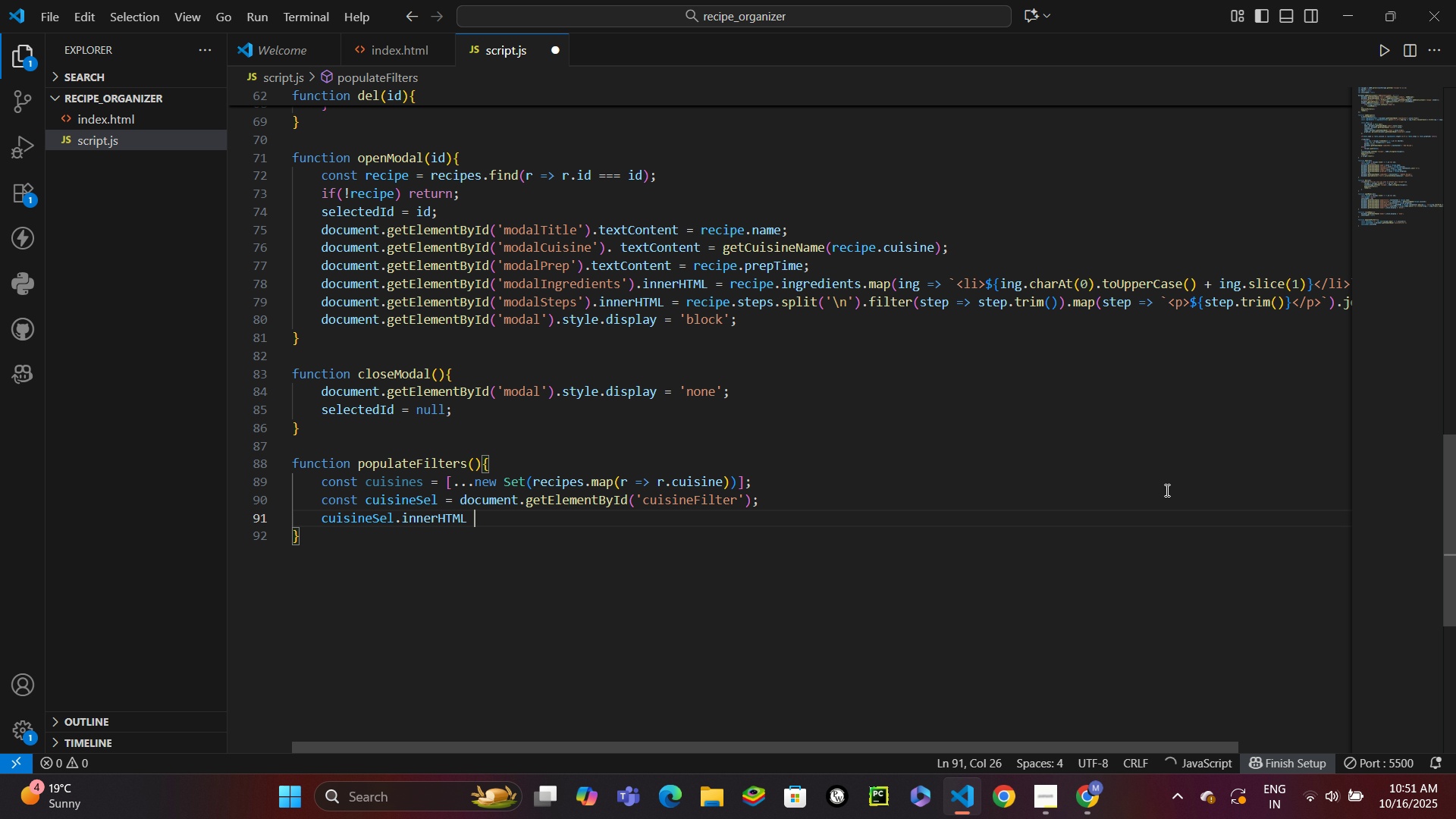 
key(Equal)
 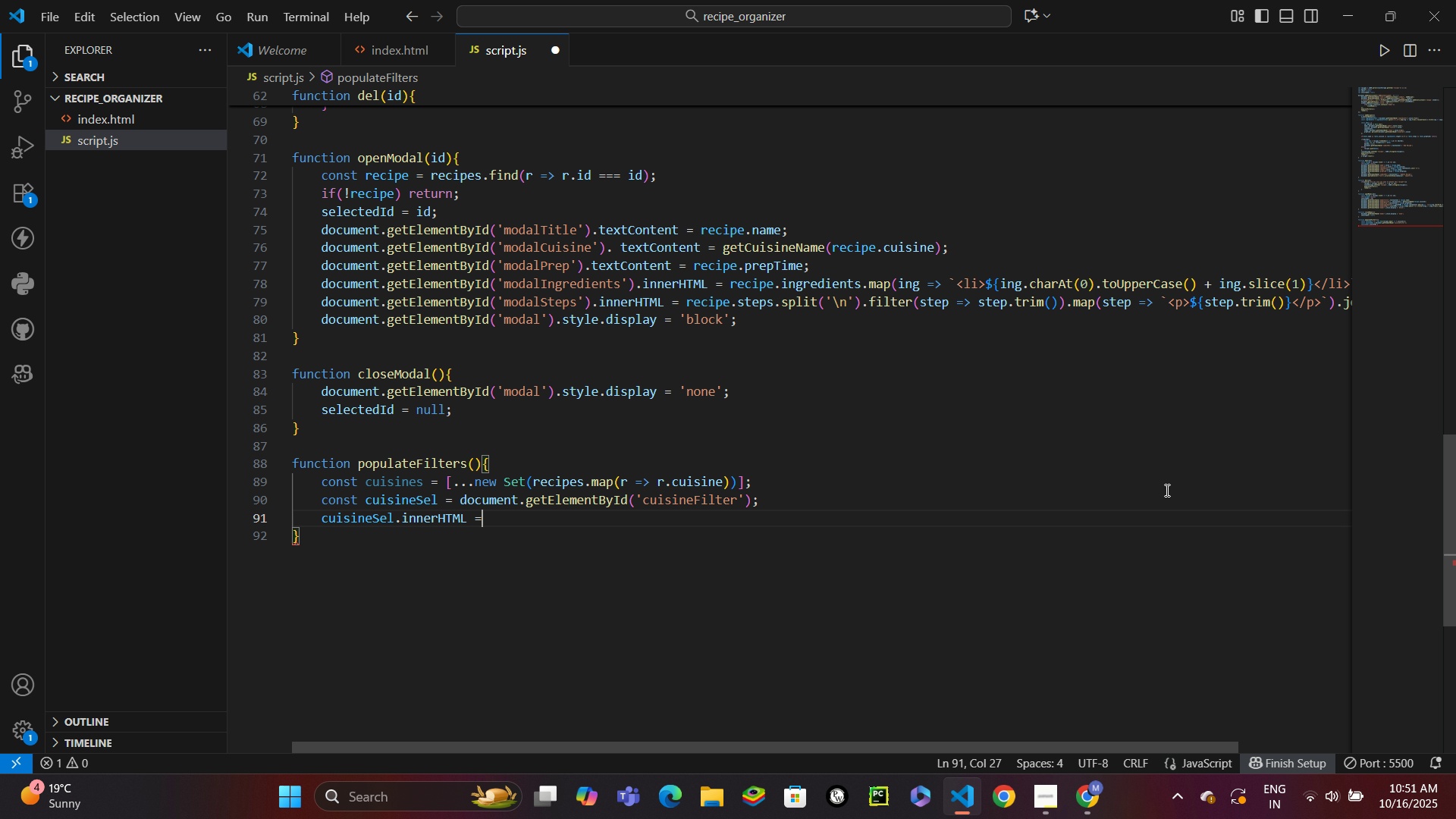 
key(Space)
 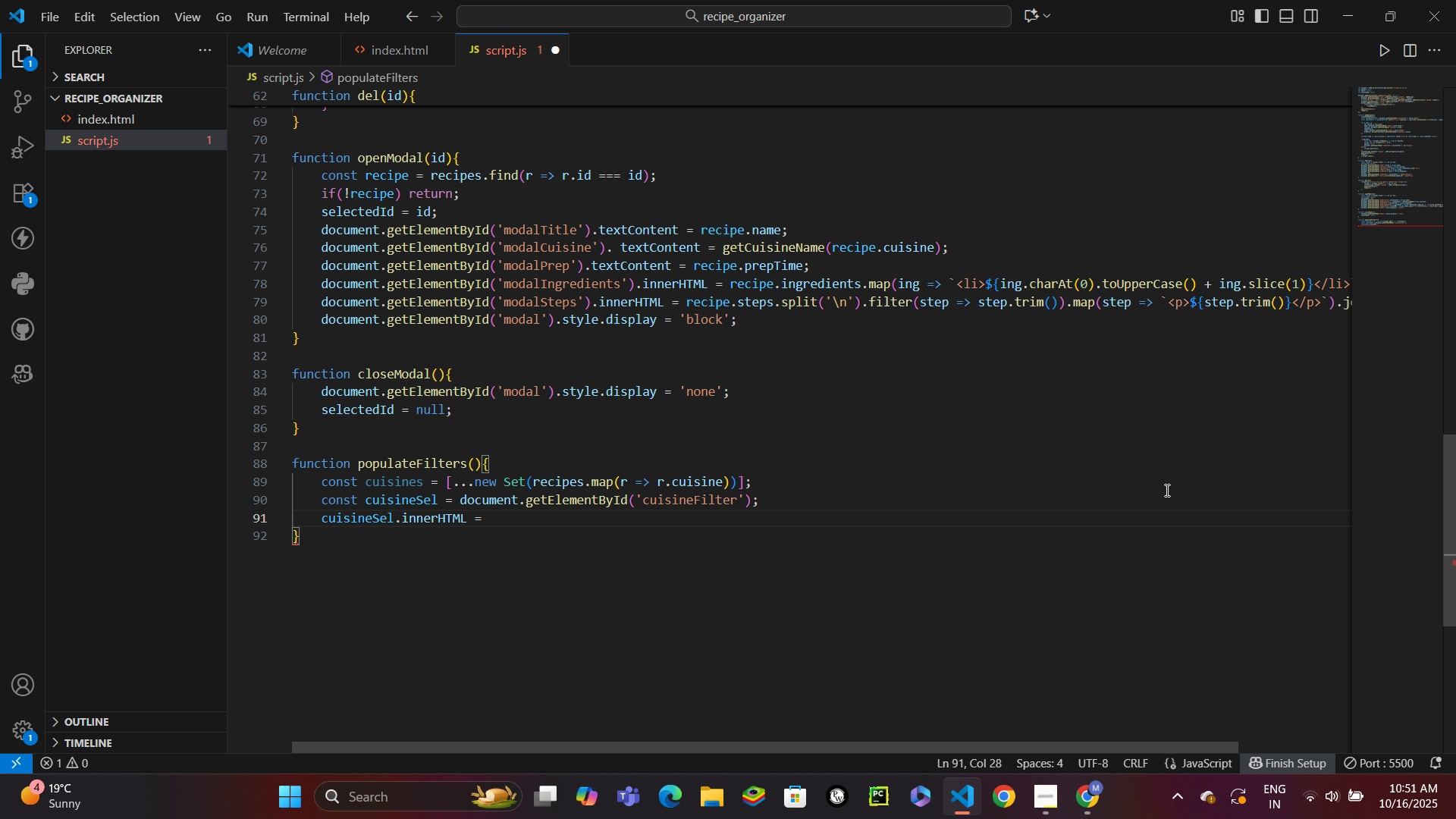 
key(Backquote)
 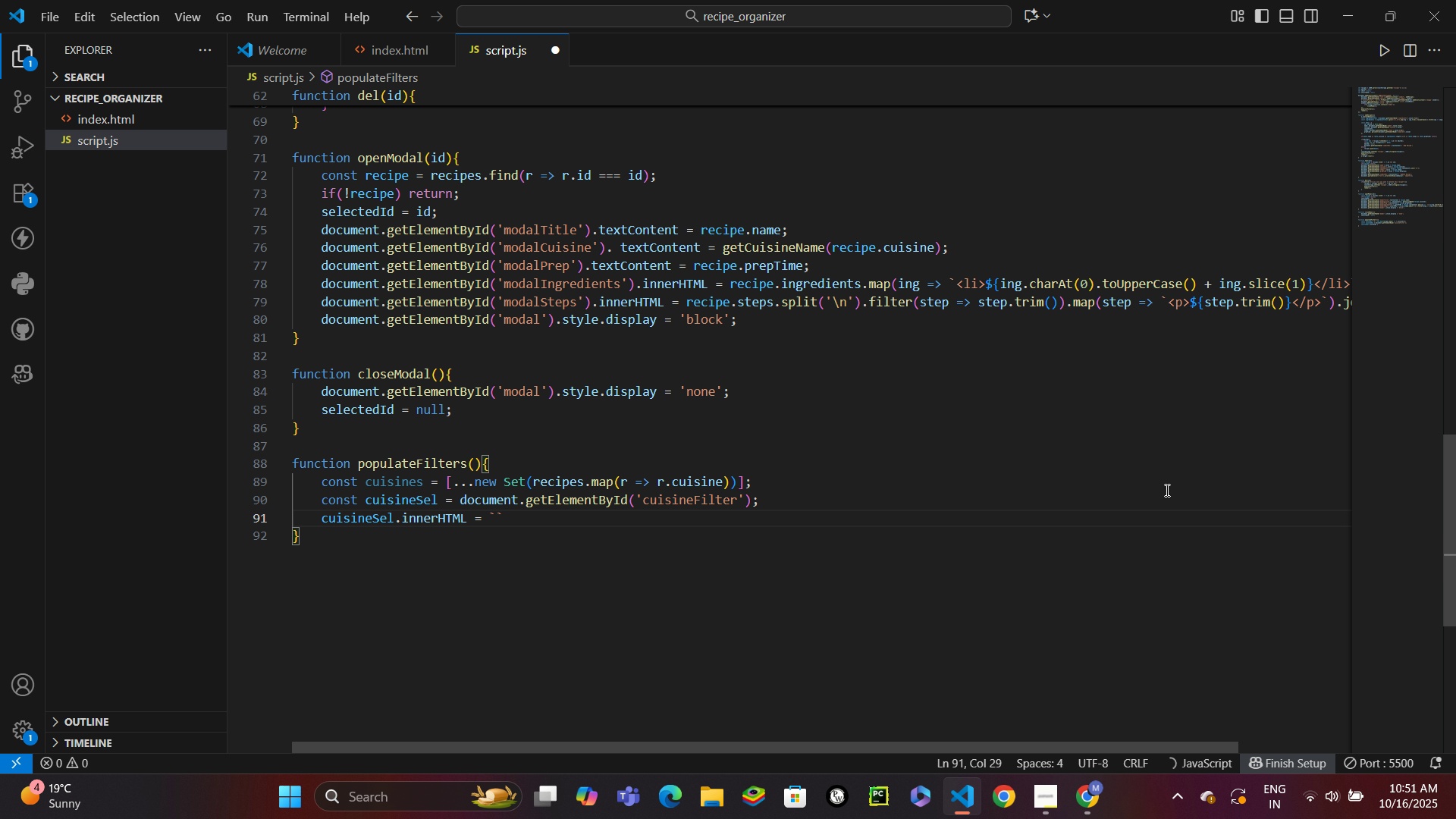 
key(Shift+Comma)
 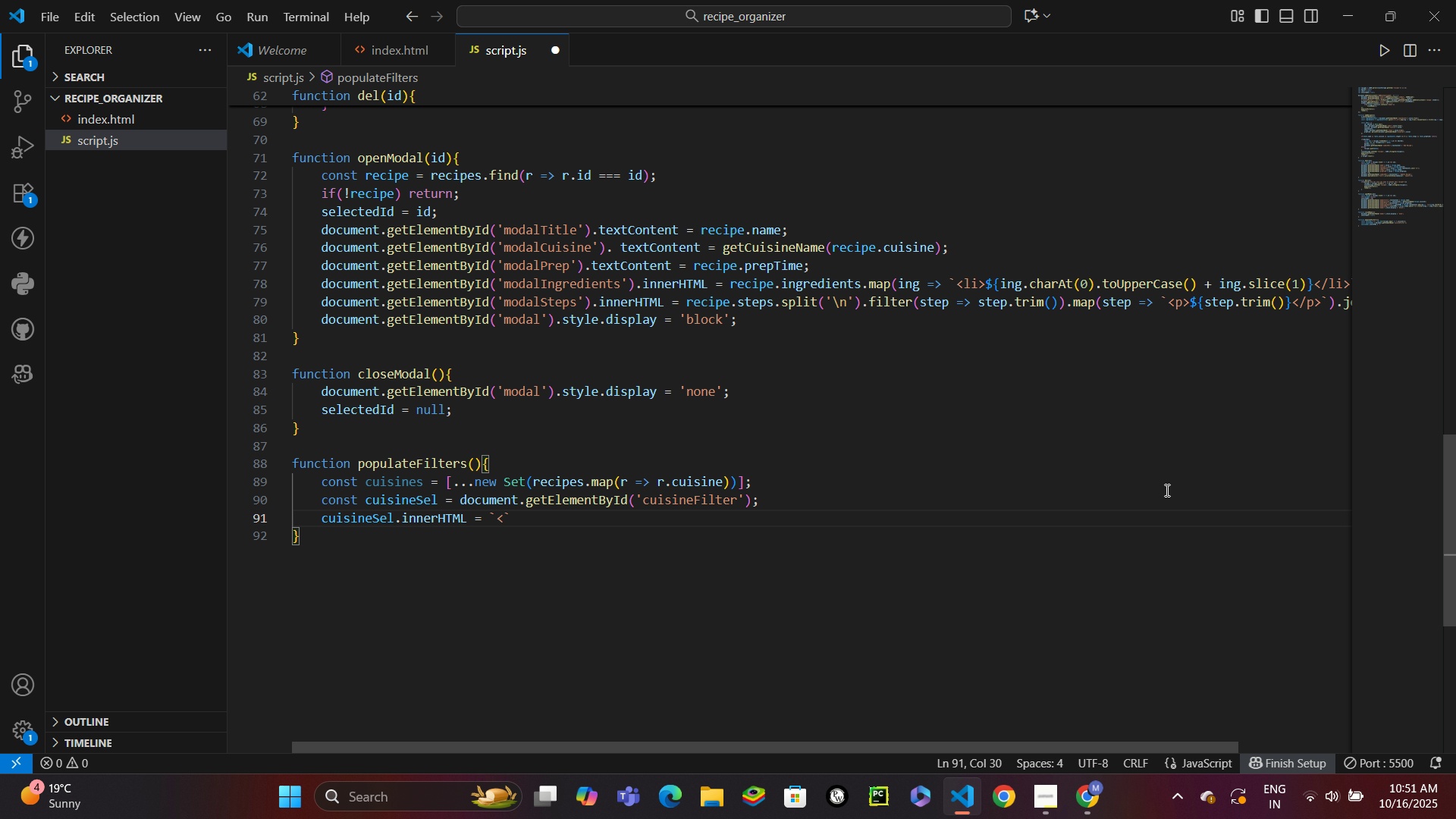 
type(option value="">All Cuisines</option>)
 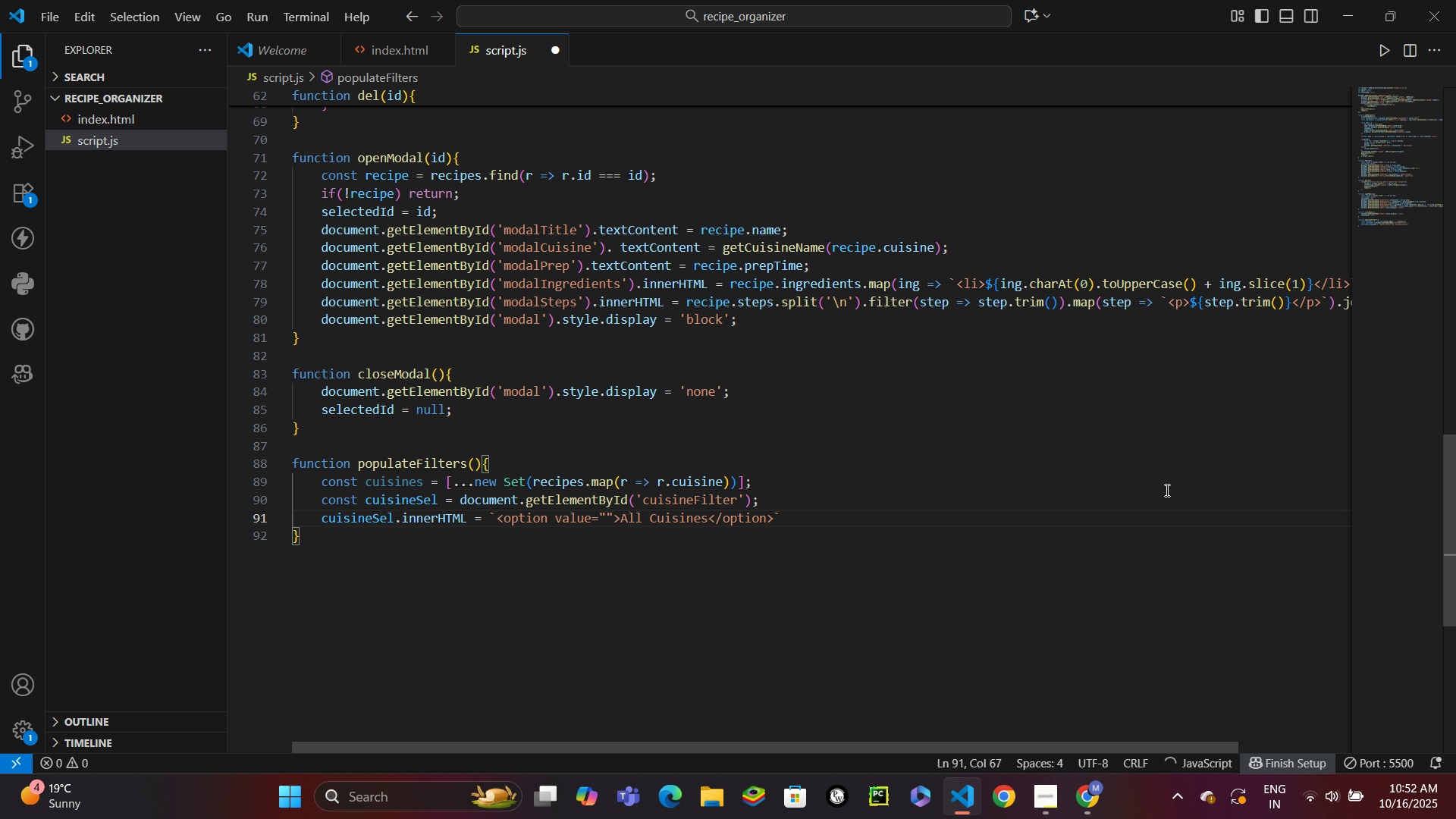 
key(ArrowRight)
 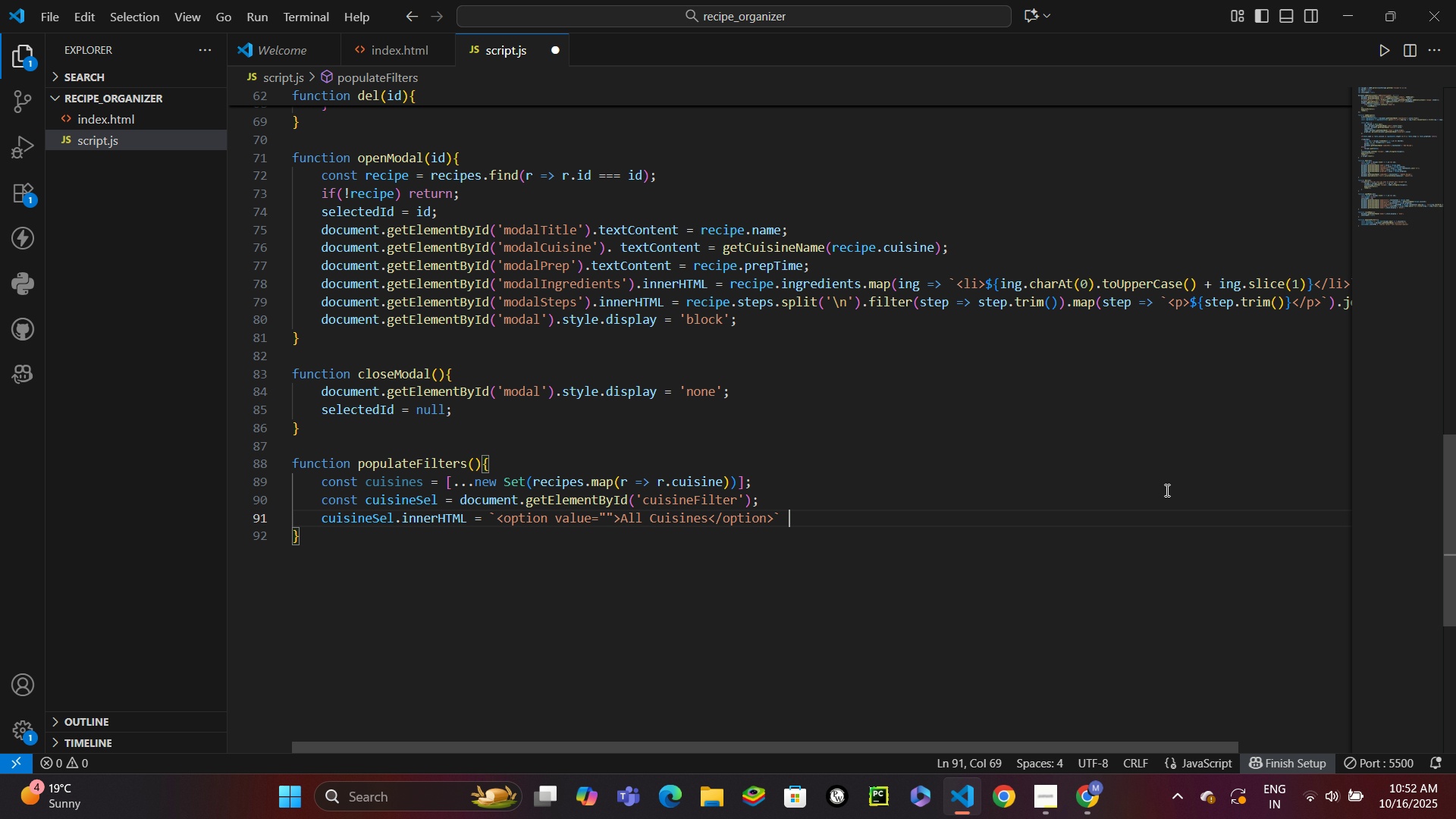 
key(Space)
 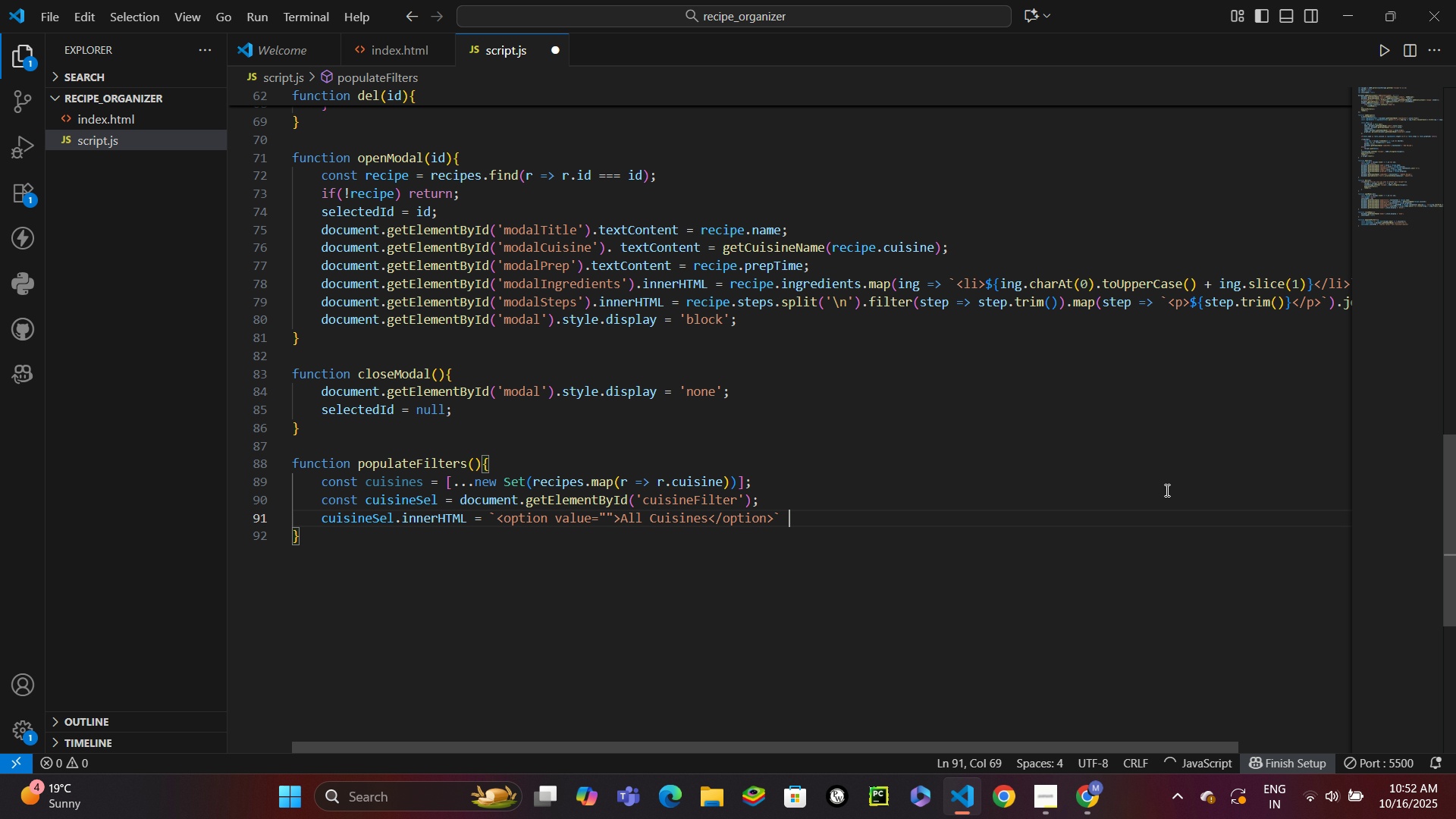 
key(Shift+Equal)
 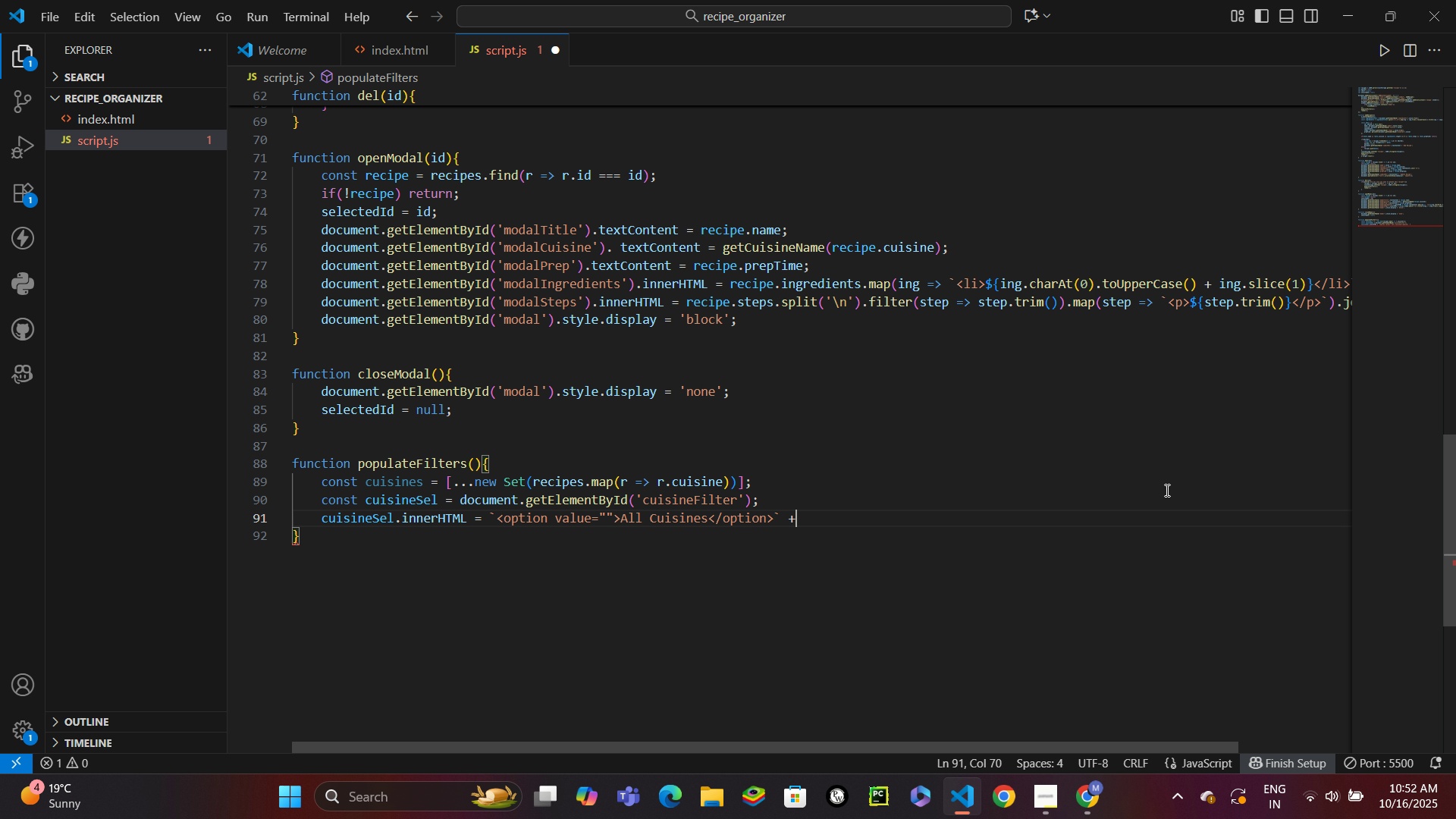 
key(Enter)
 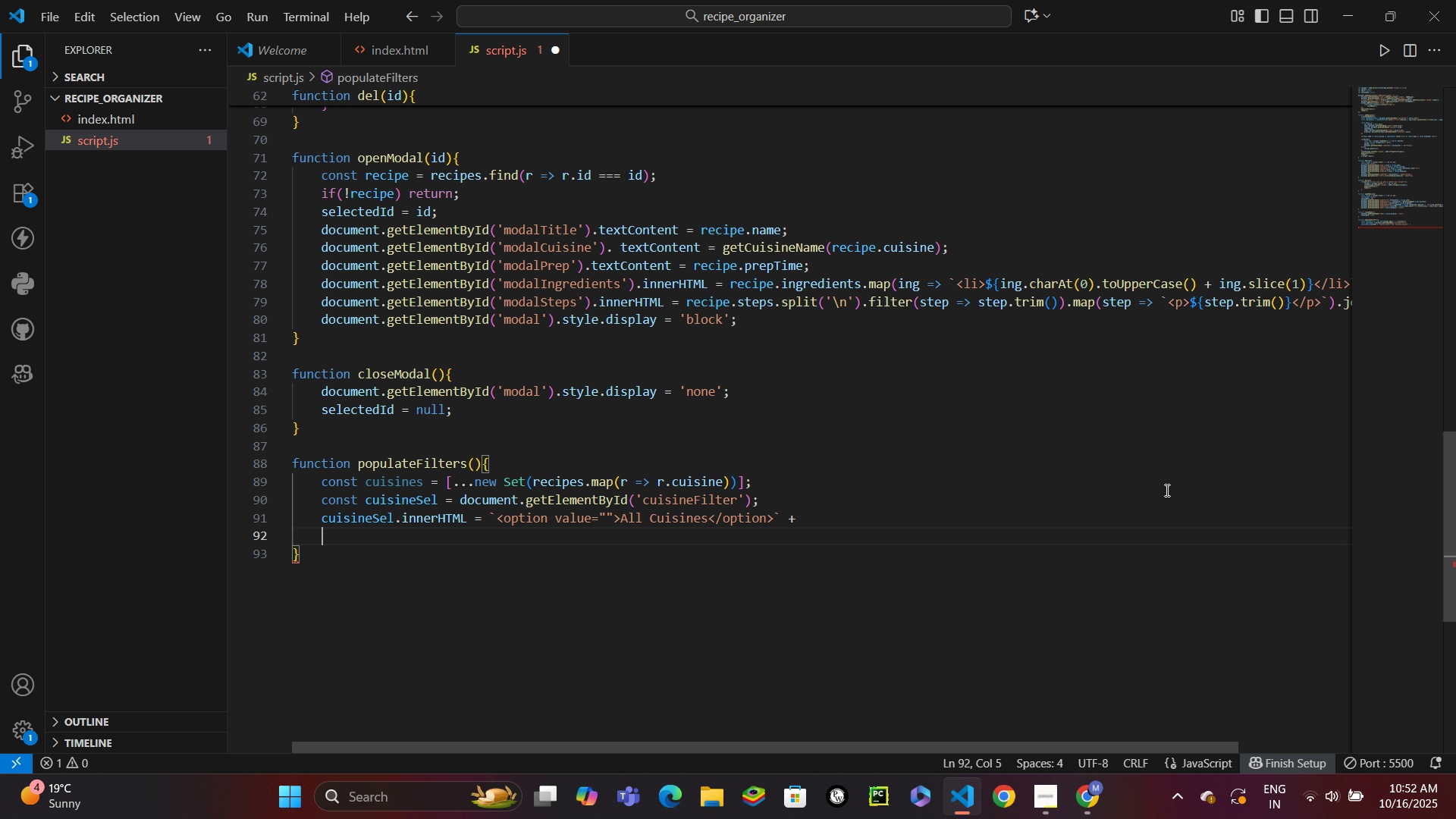 
hold_key(key=Space, duration=1.11)
 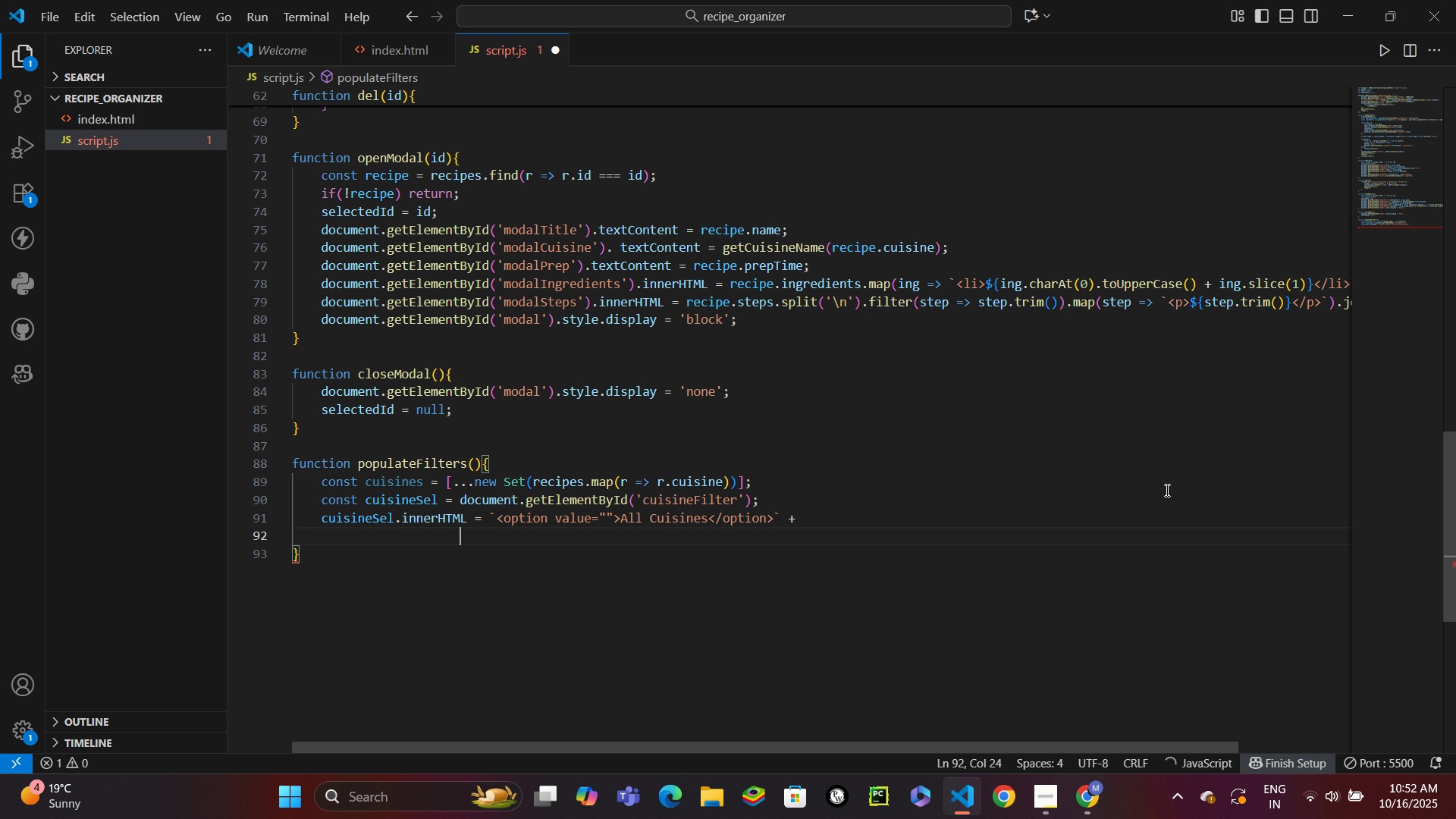 
hold_key(key=Space, duration=0.46)
 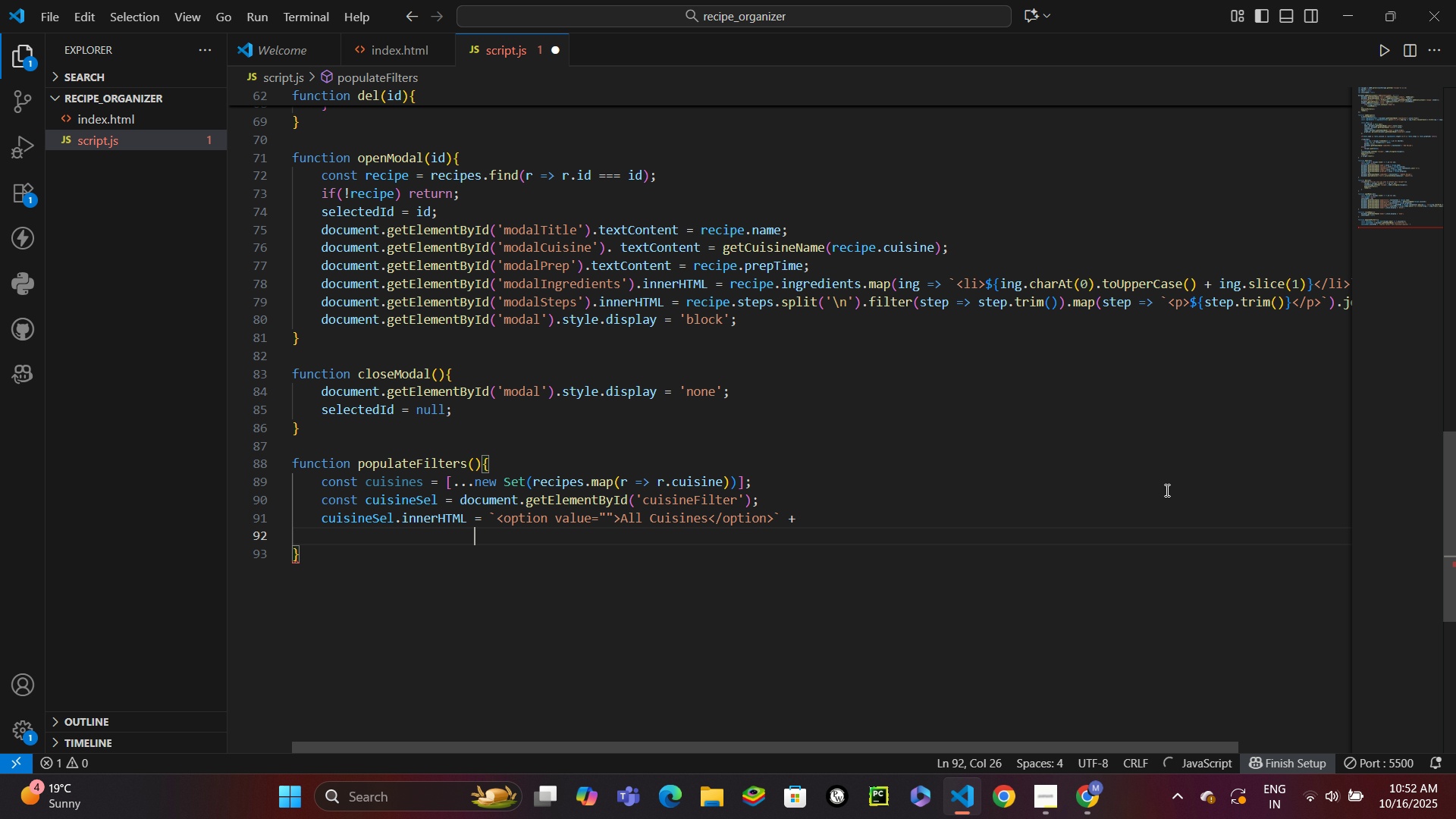 
type(  cus)
key(Backspace)
type(isines.map(c => `<option value="${c)
 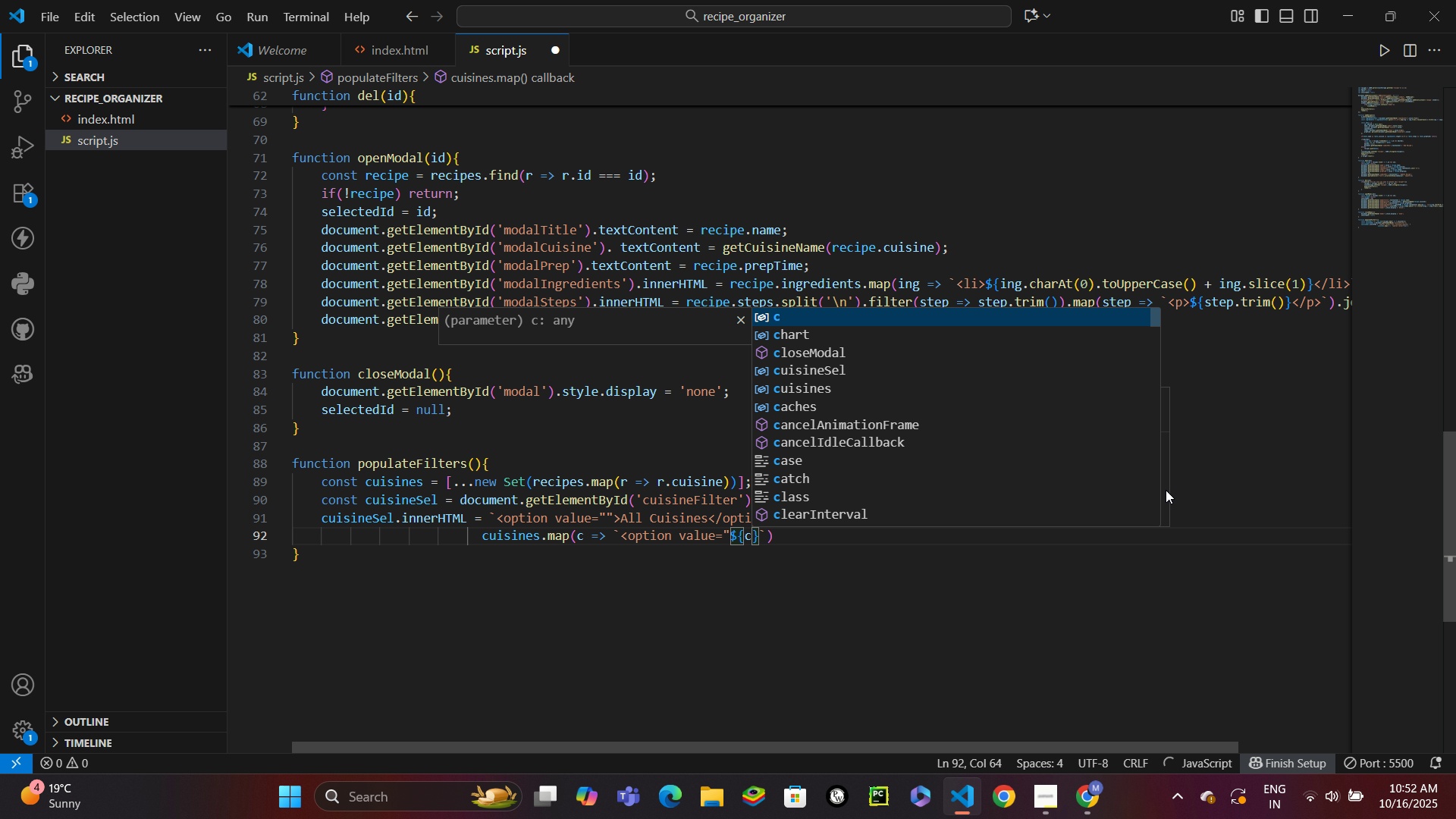 
key(ArrowRight)
 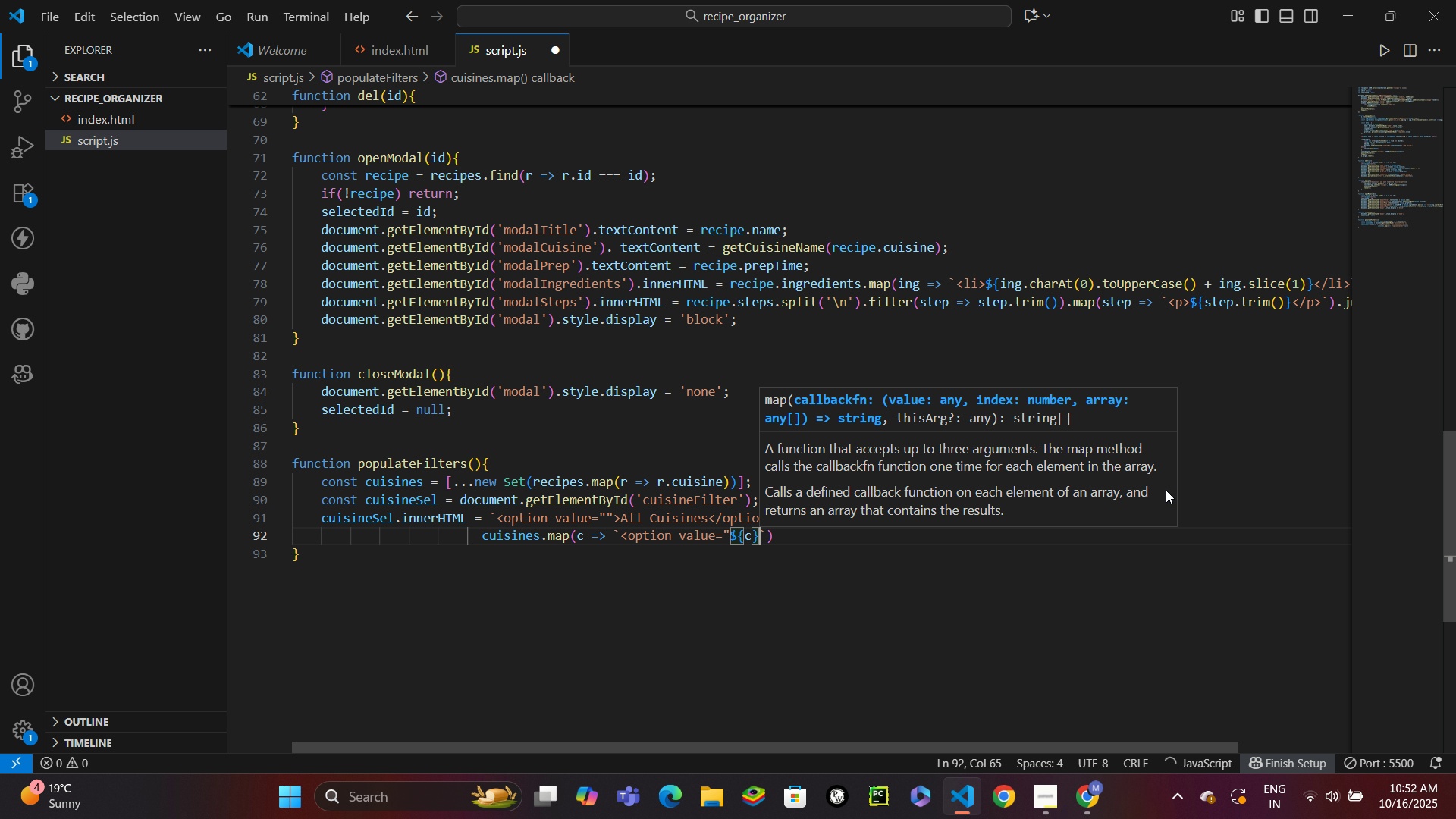 
type(">${getCu)
 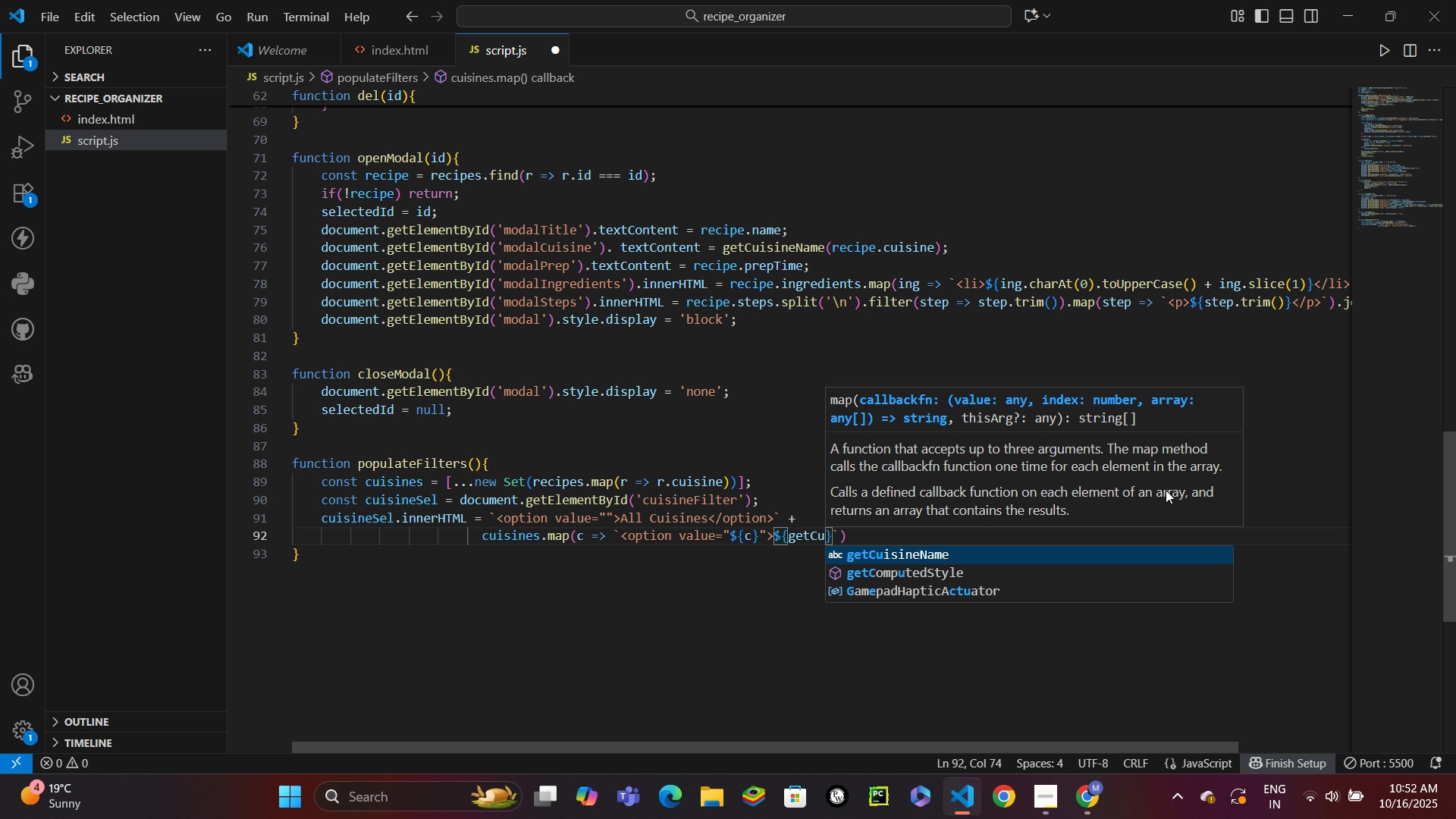 
key(Enter)
 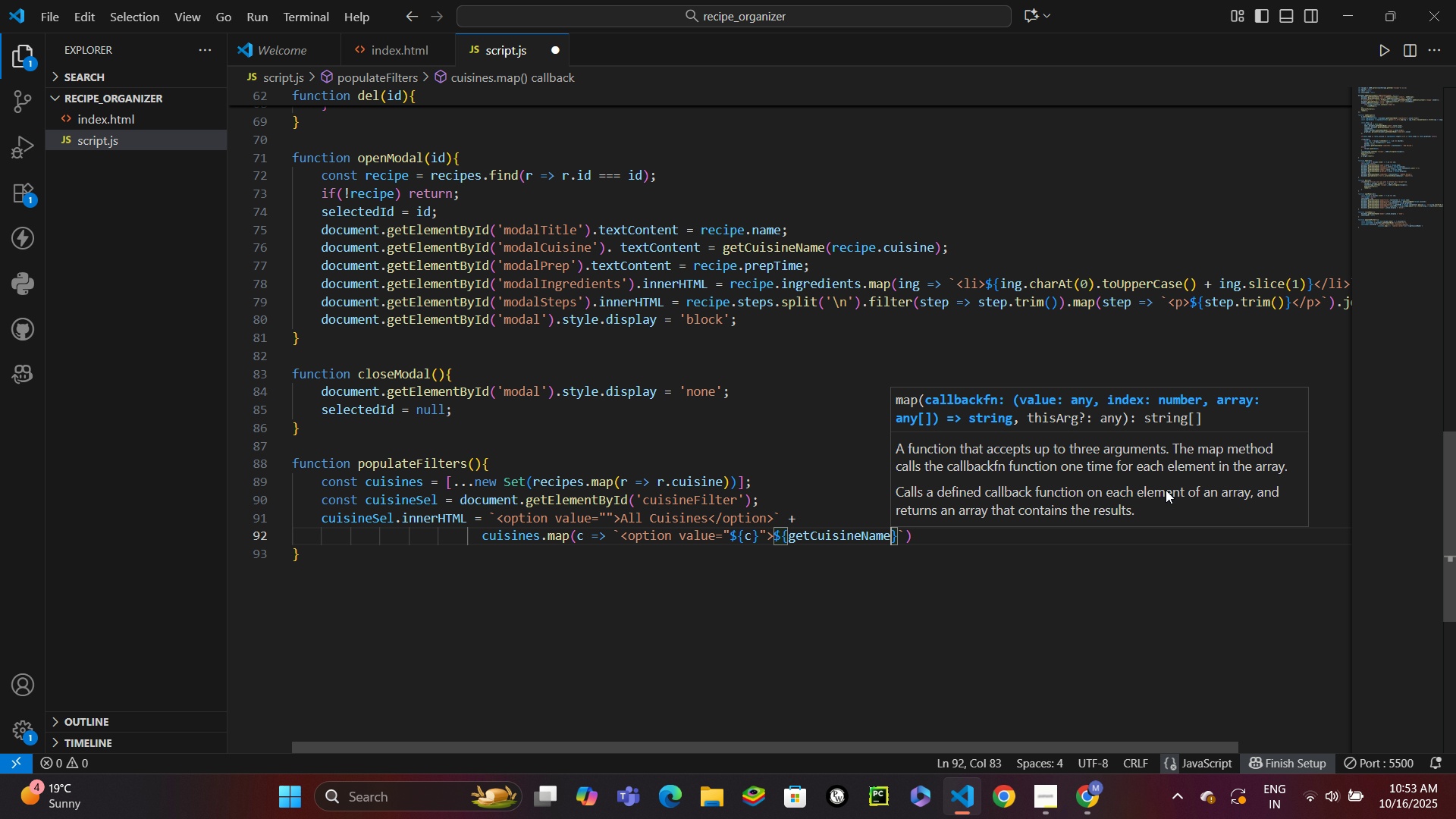 
type((c)
 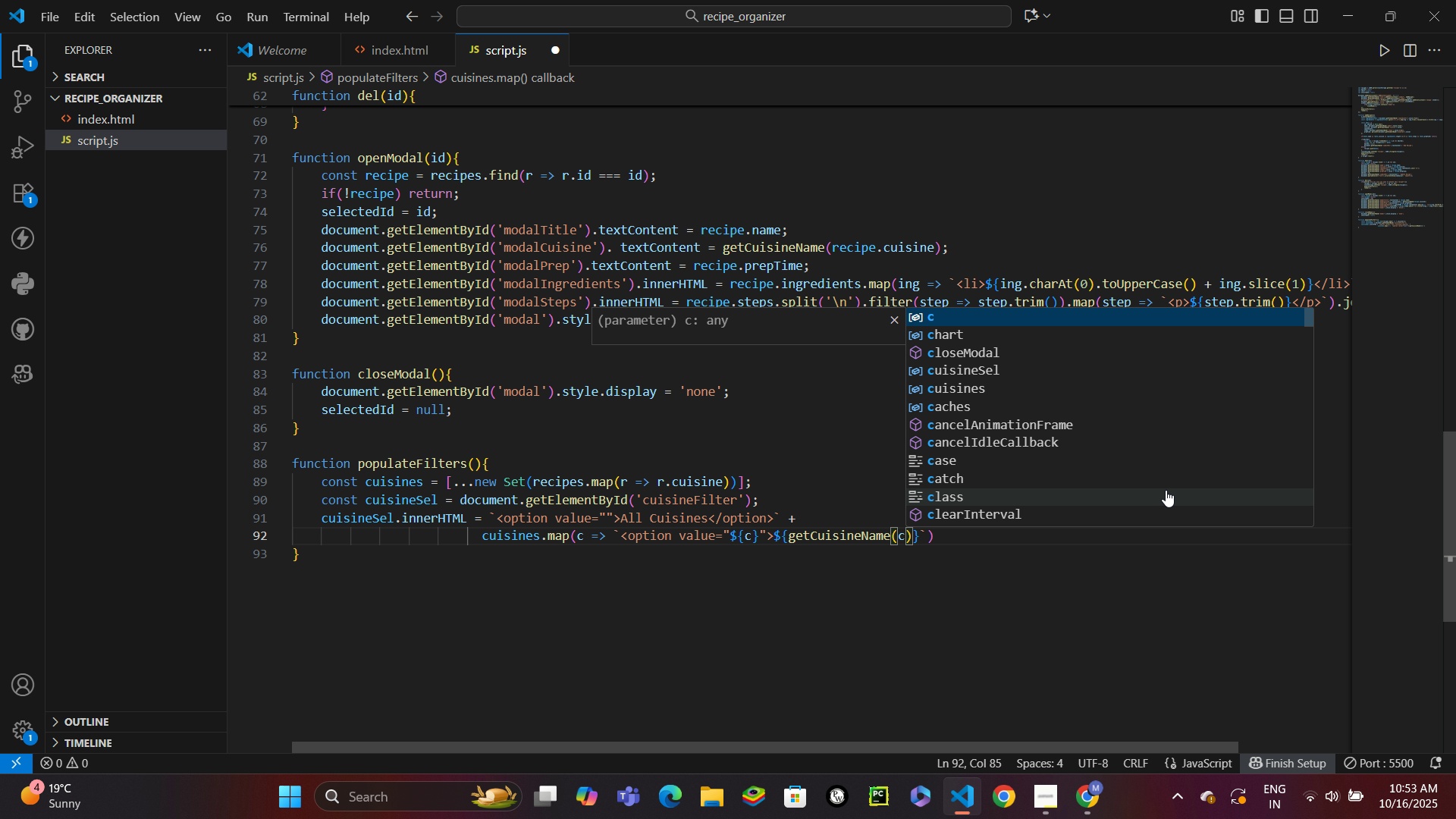 
key(ArrowRight)
 